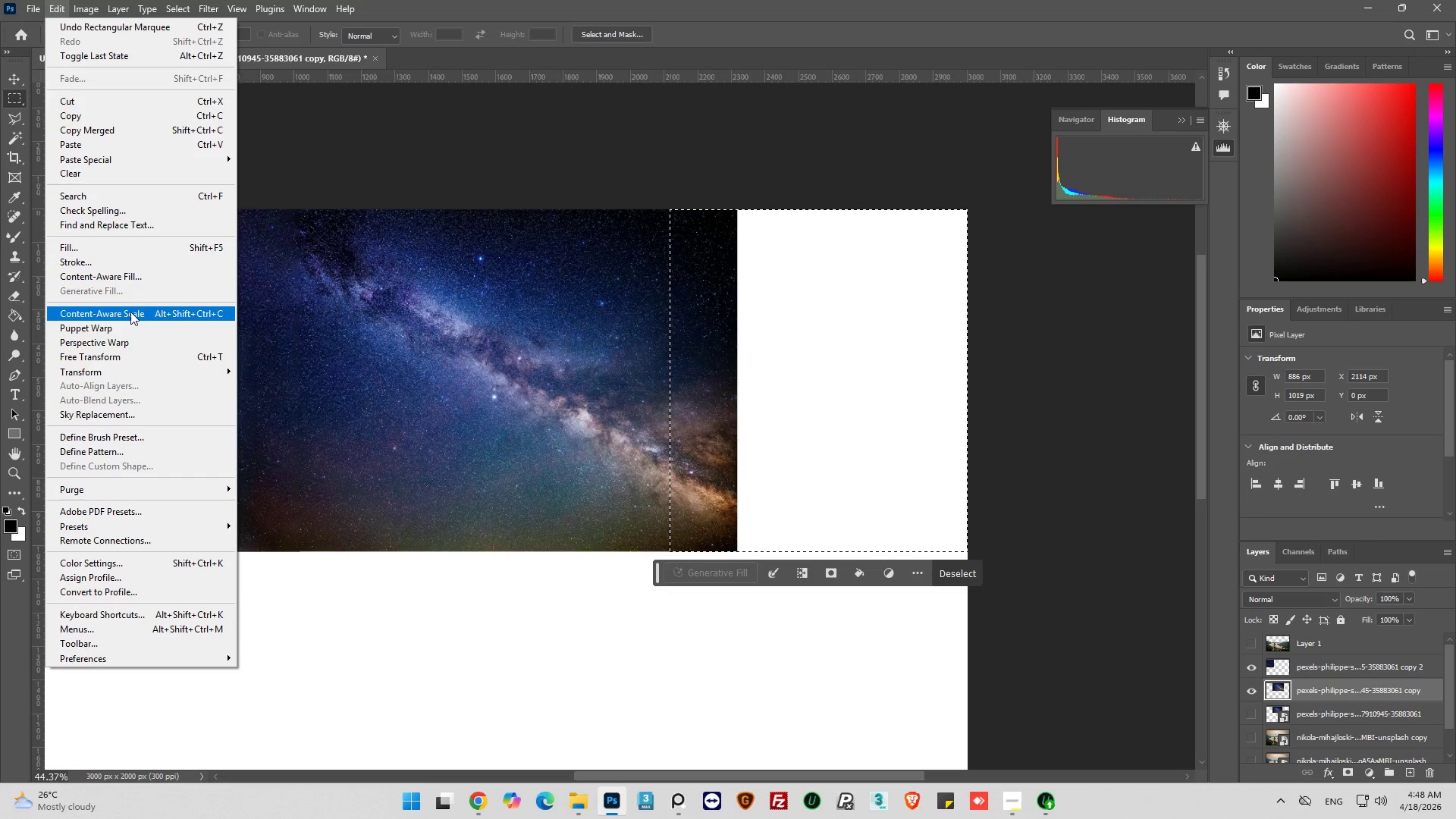 
left_click([126, 280])
 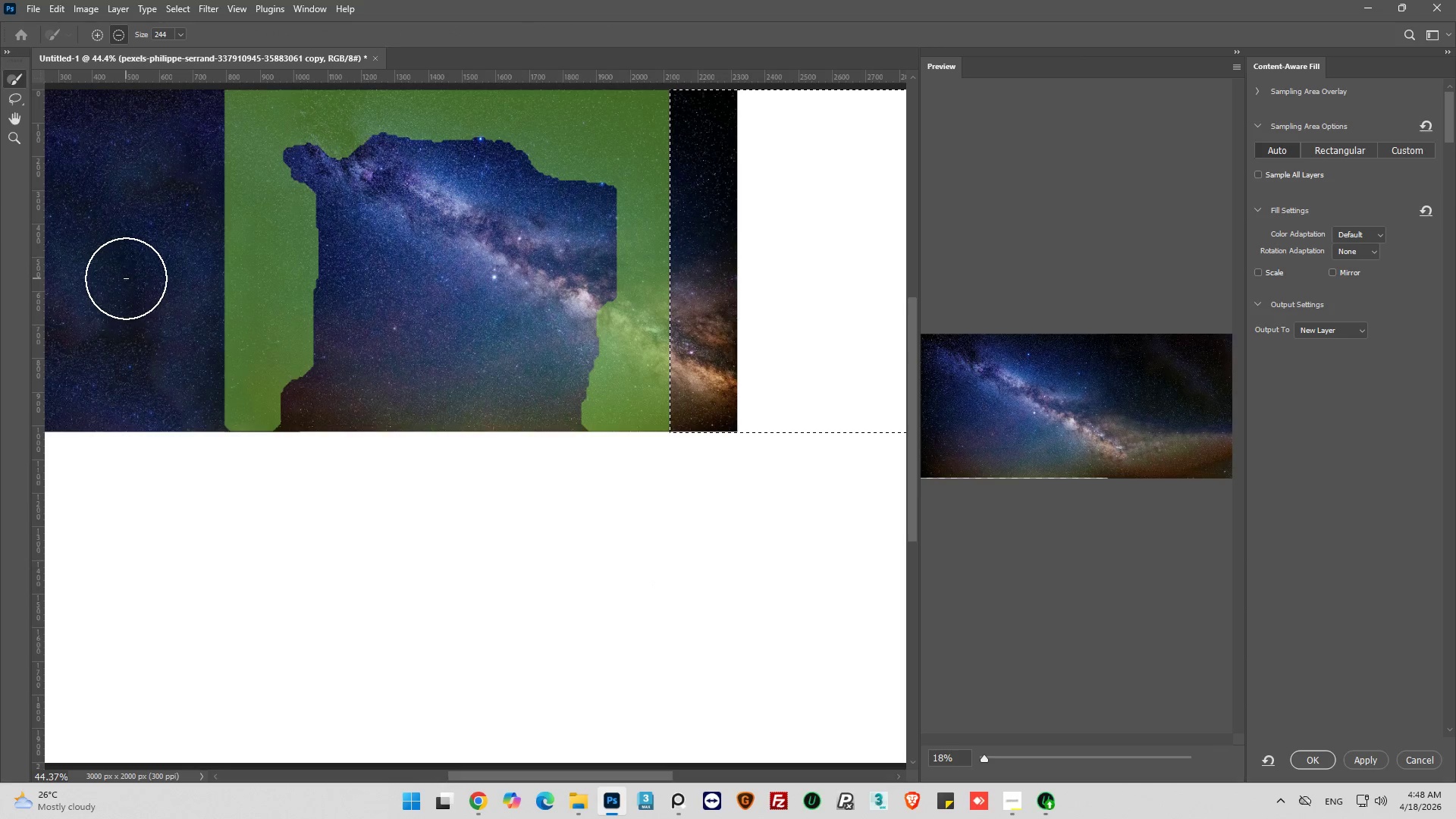 
wait(8.0)
 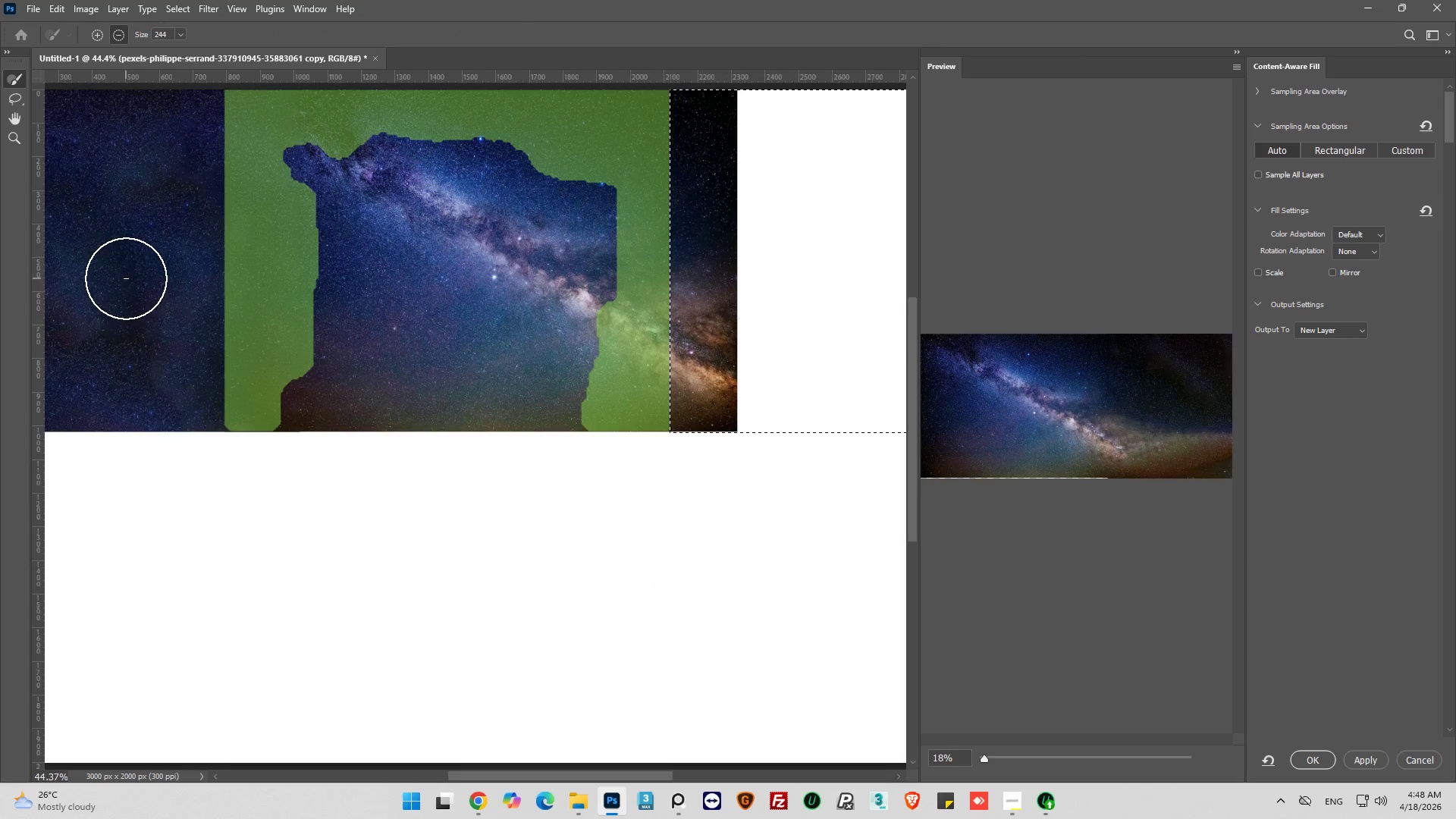 
scroll: coordinate [1039, 404], scroll_direction: up, amount: 4.0
 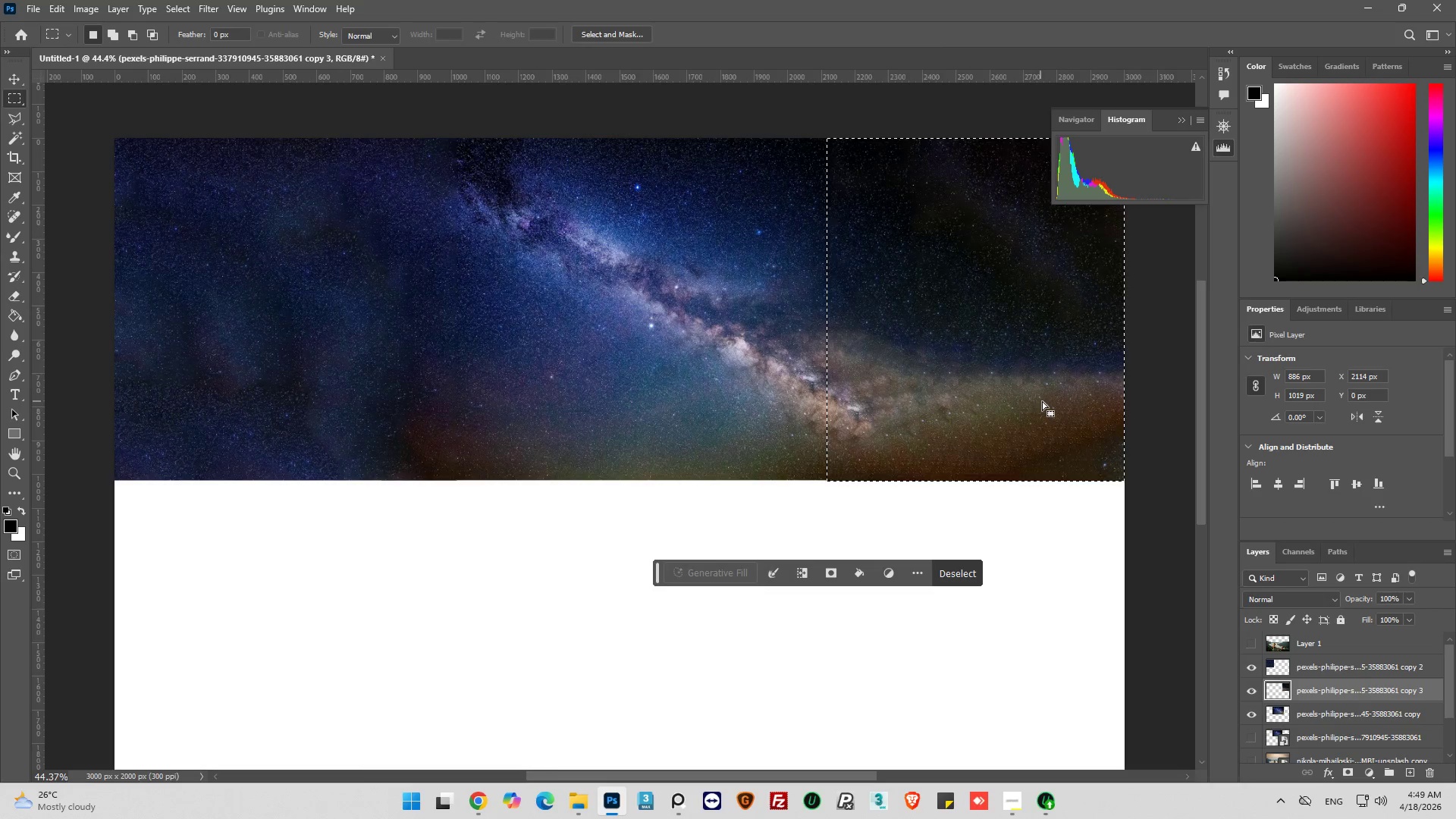 
left_click([964, 571])
 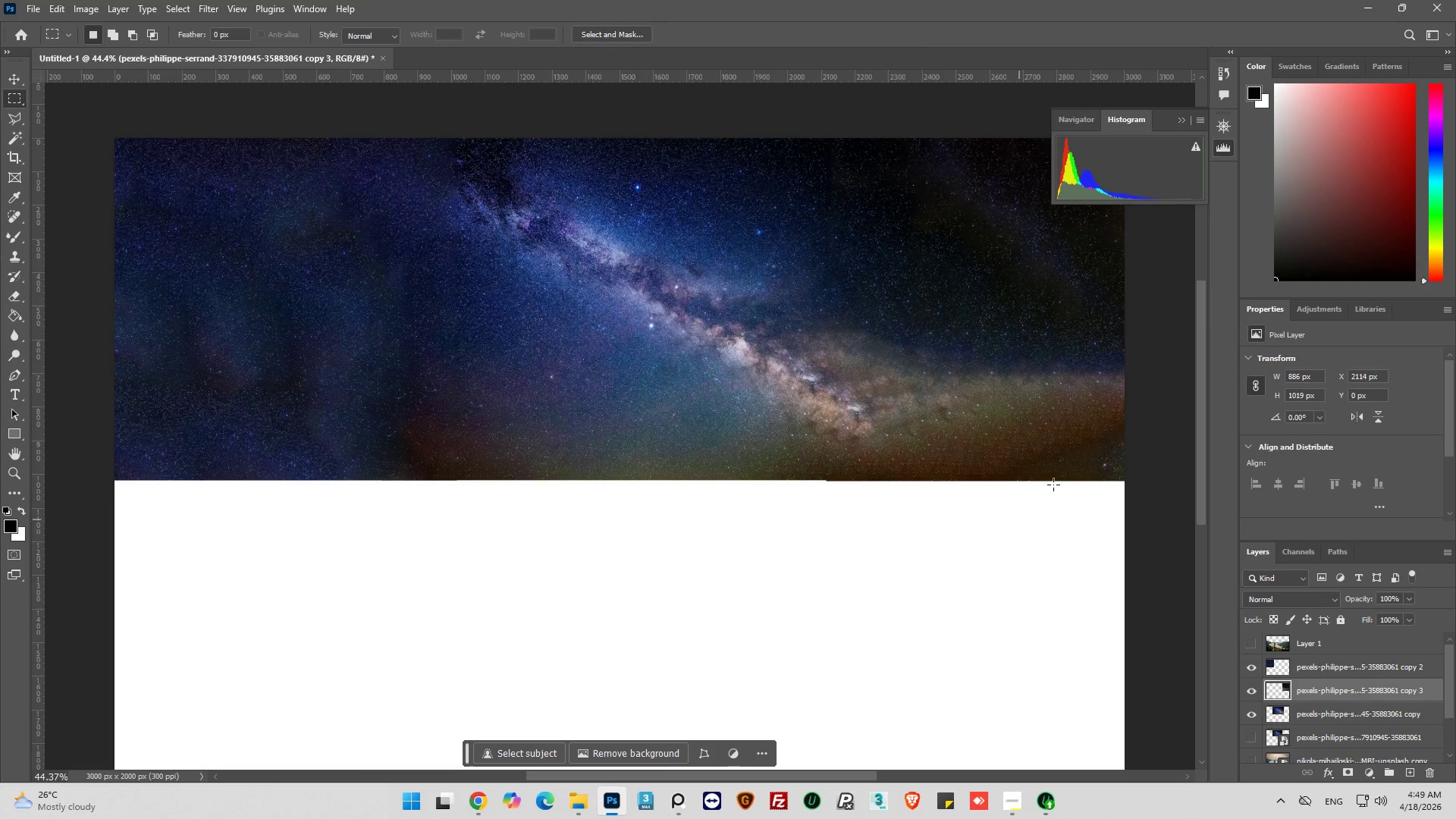 
hold_key(key=AltLeft, duration=0.61)
 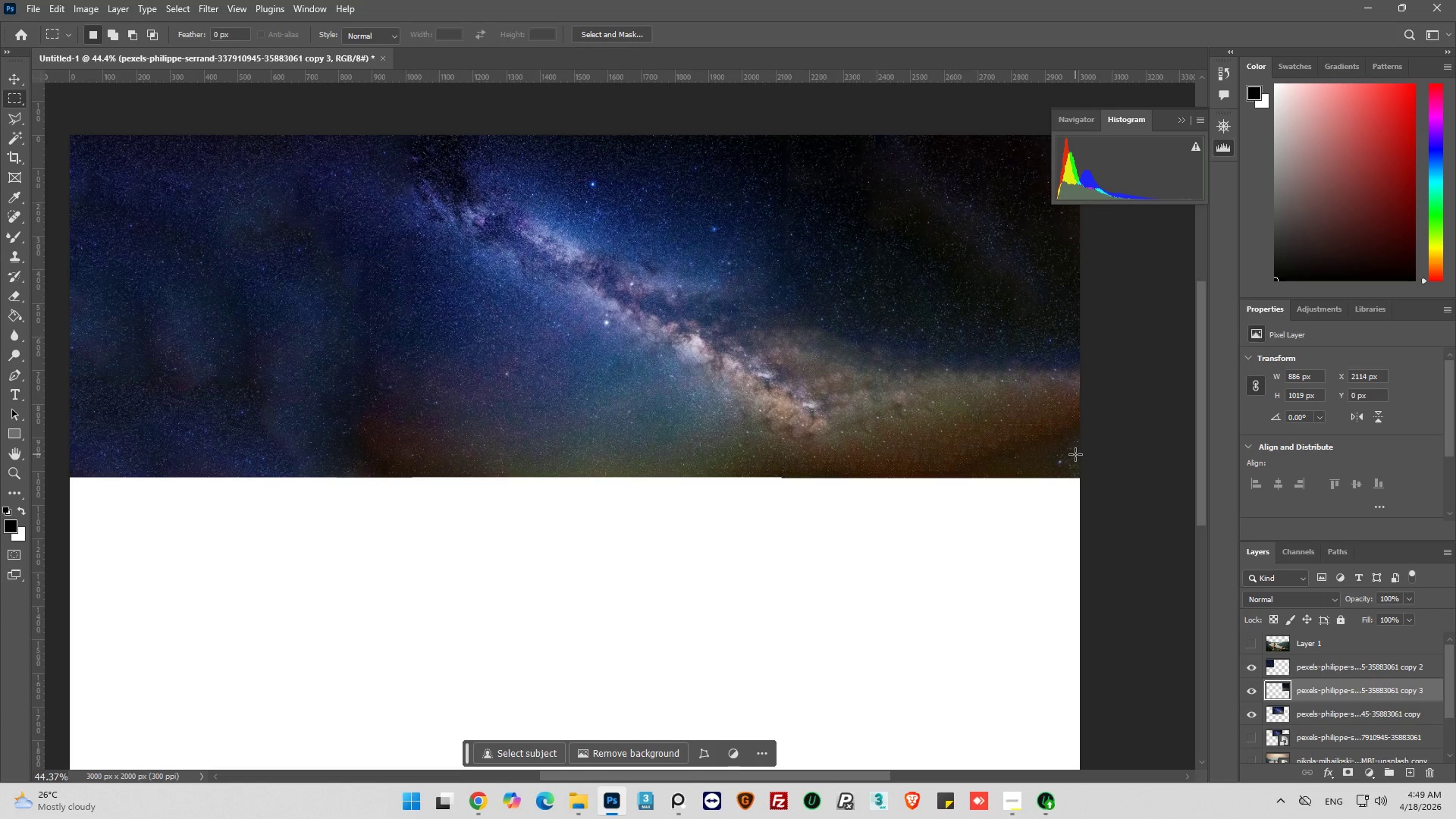 
hold_key(key=AltLeft, duration=0.48)
 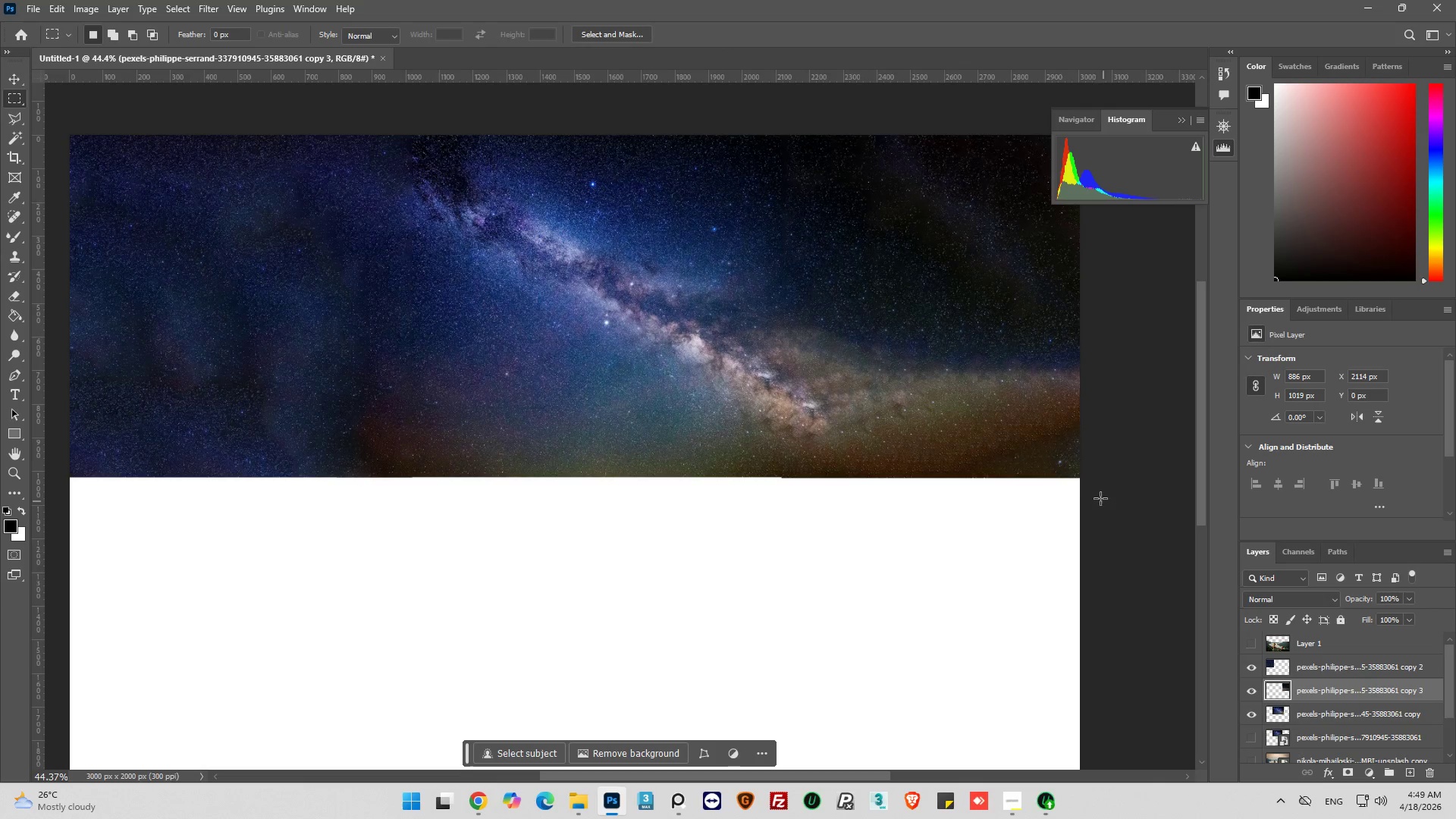 
scroll: coordinate [1131, 411], scroll_direction: down, amount: 3.0
 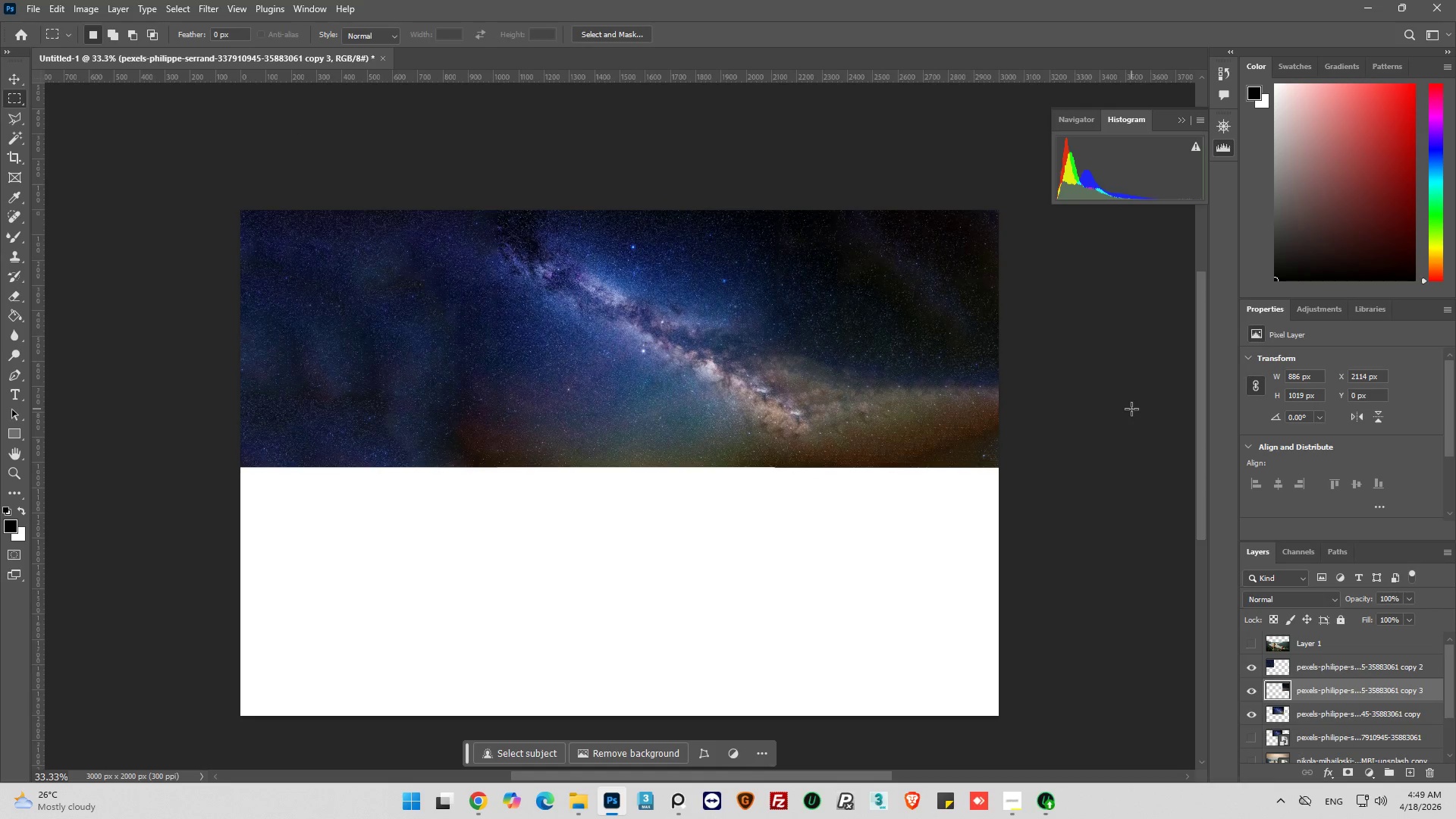 
scroll: coordinate [1075, 454], scroll_direction: up, amount: 3.0
 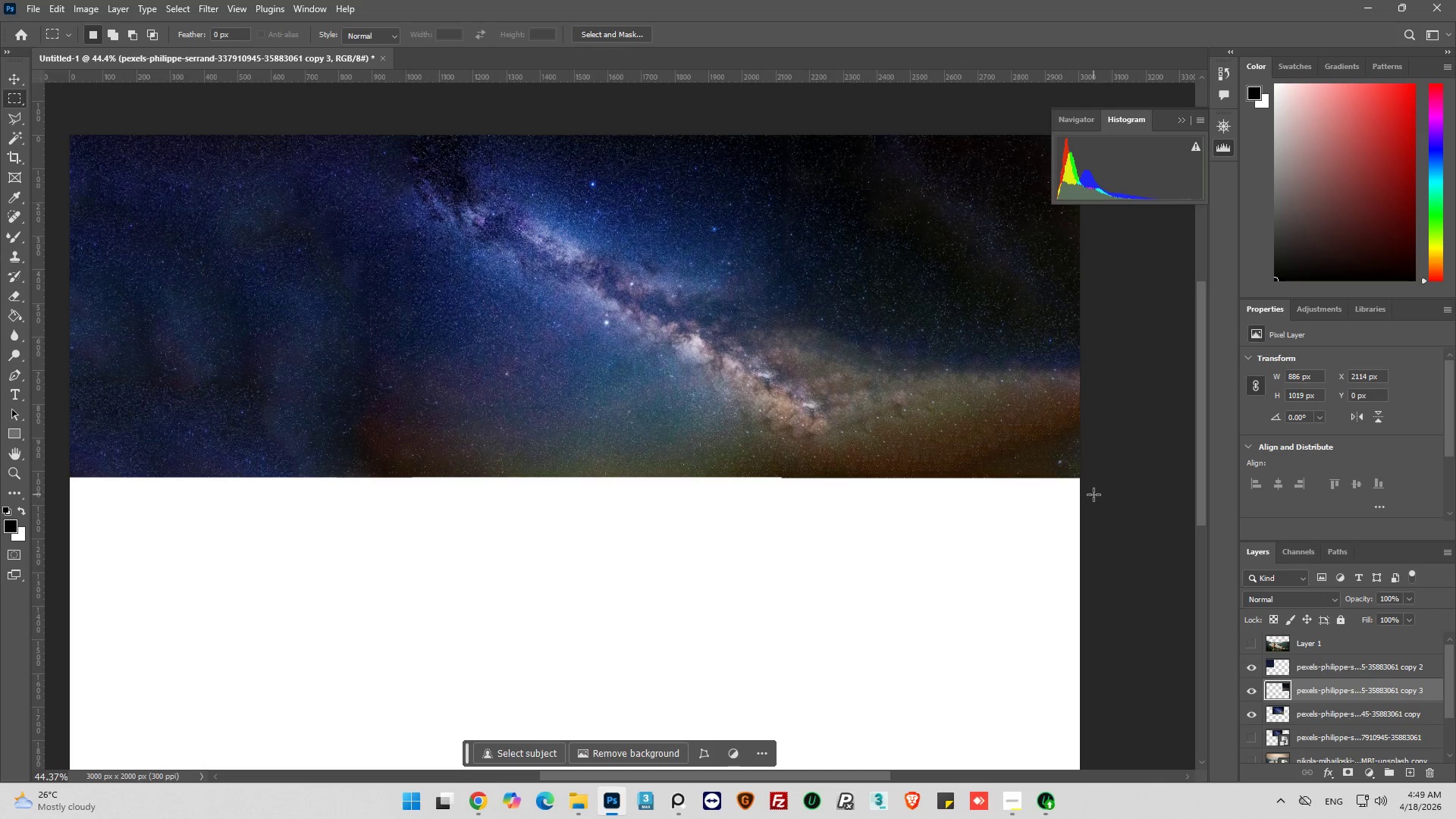 
left_click_drag(start_coordinate=[1089, 491], to_coordinate=[780, 327])
 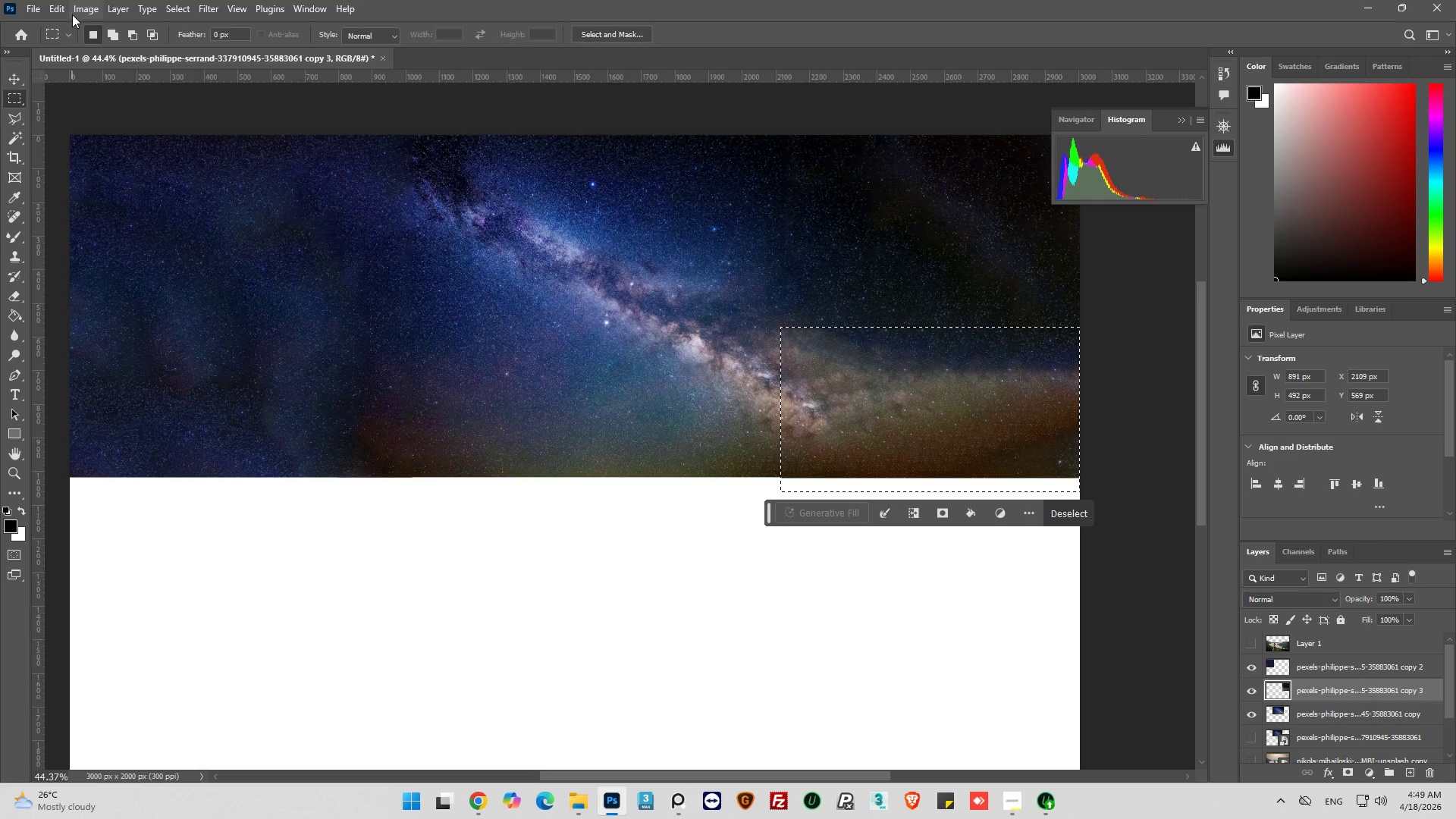 
left_click([58, 8])
 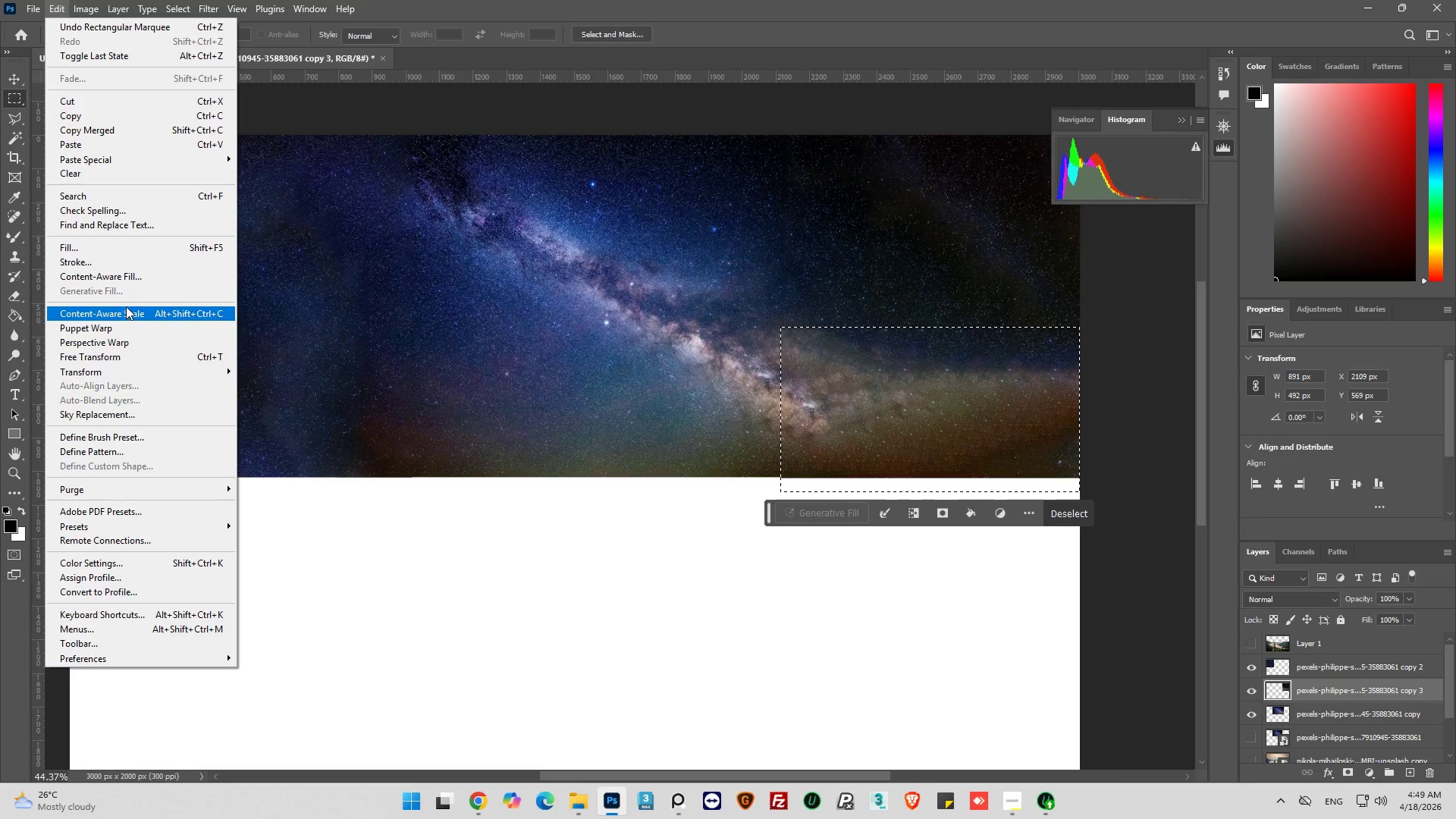 
left_click([135, 279])
 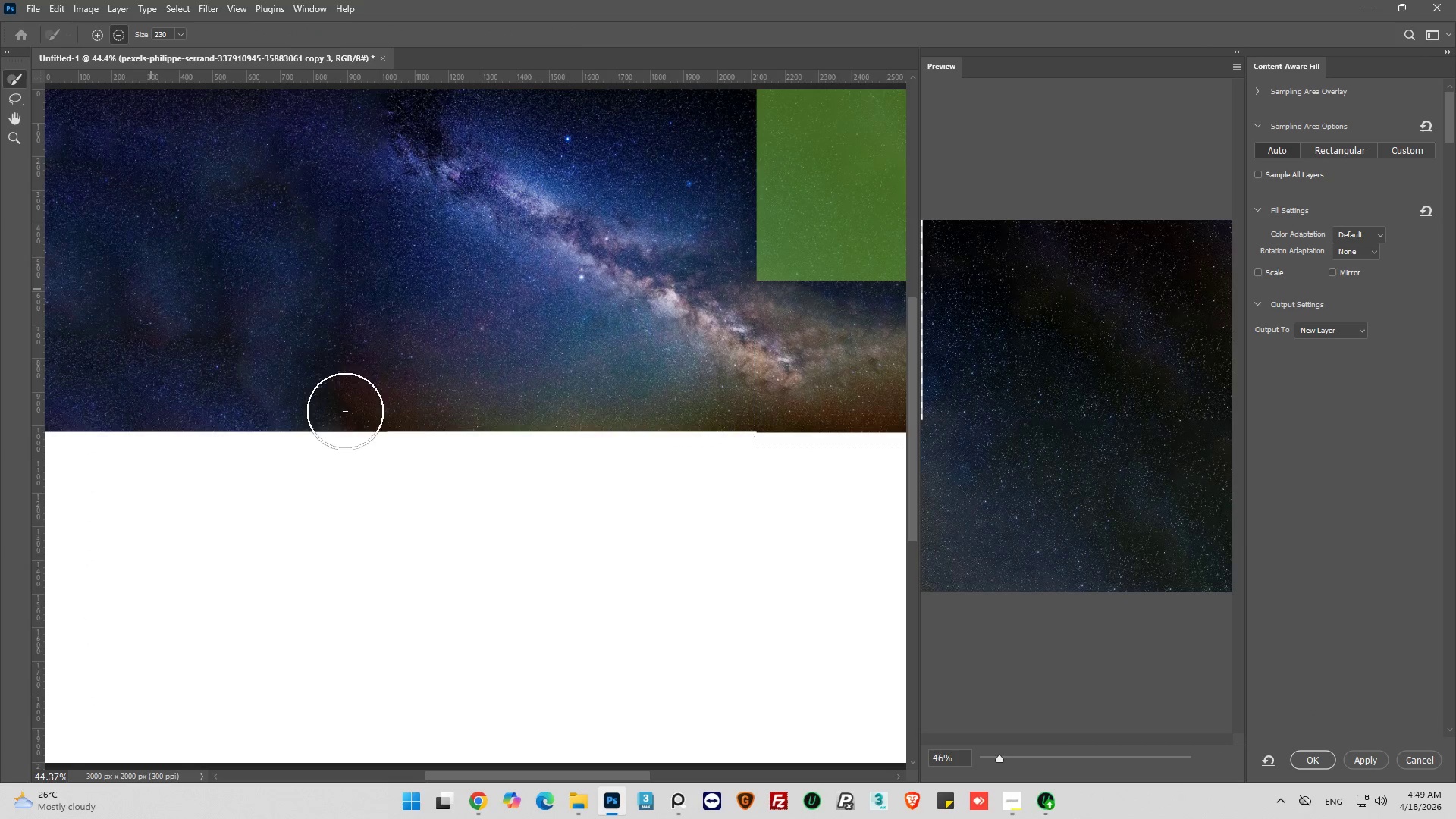 
left_click([1313, 756])
 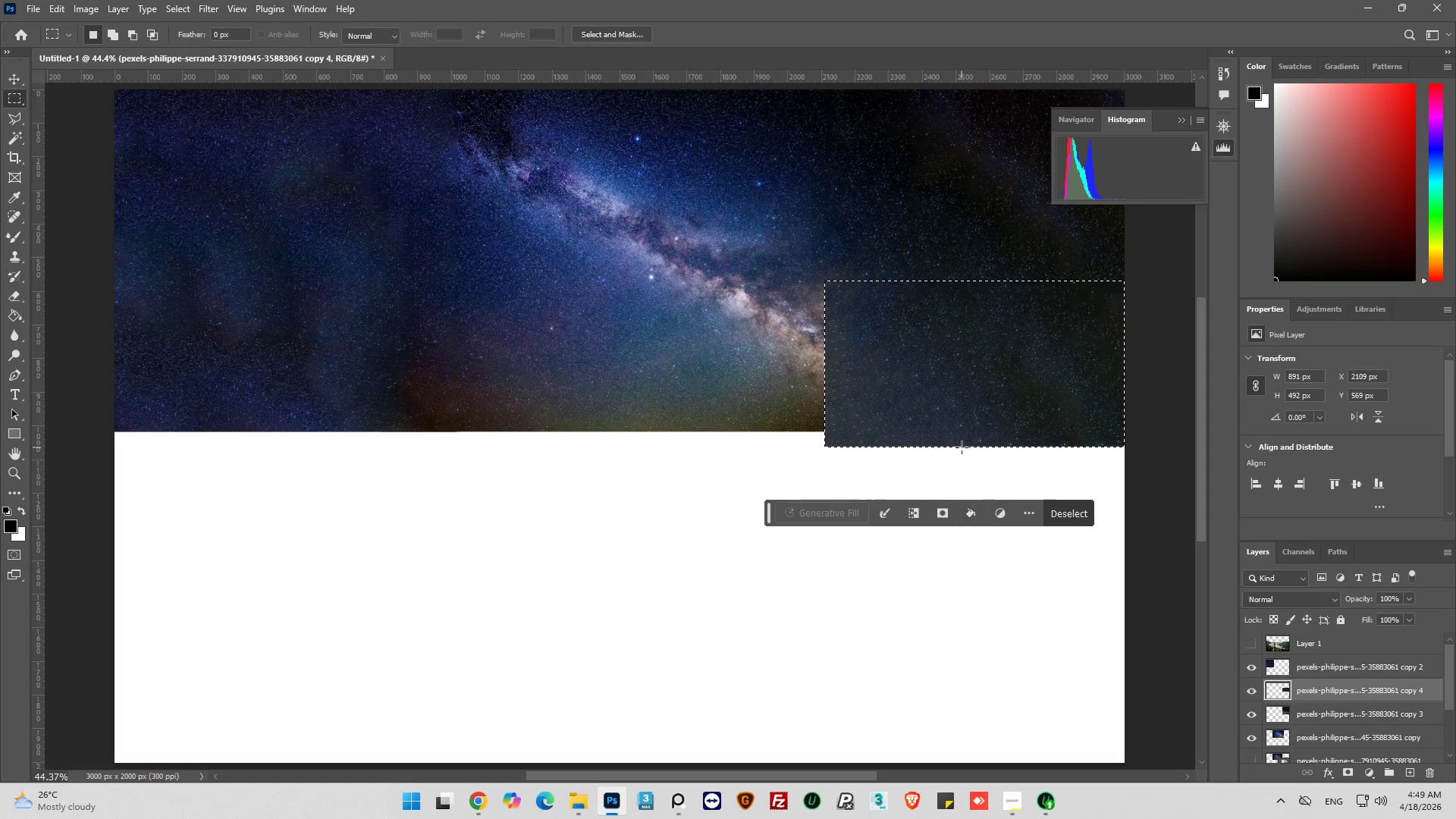 
left_click([1071, 512])
 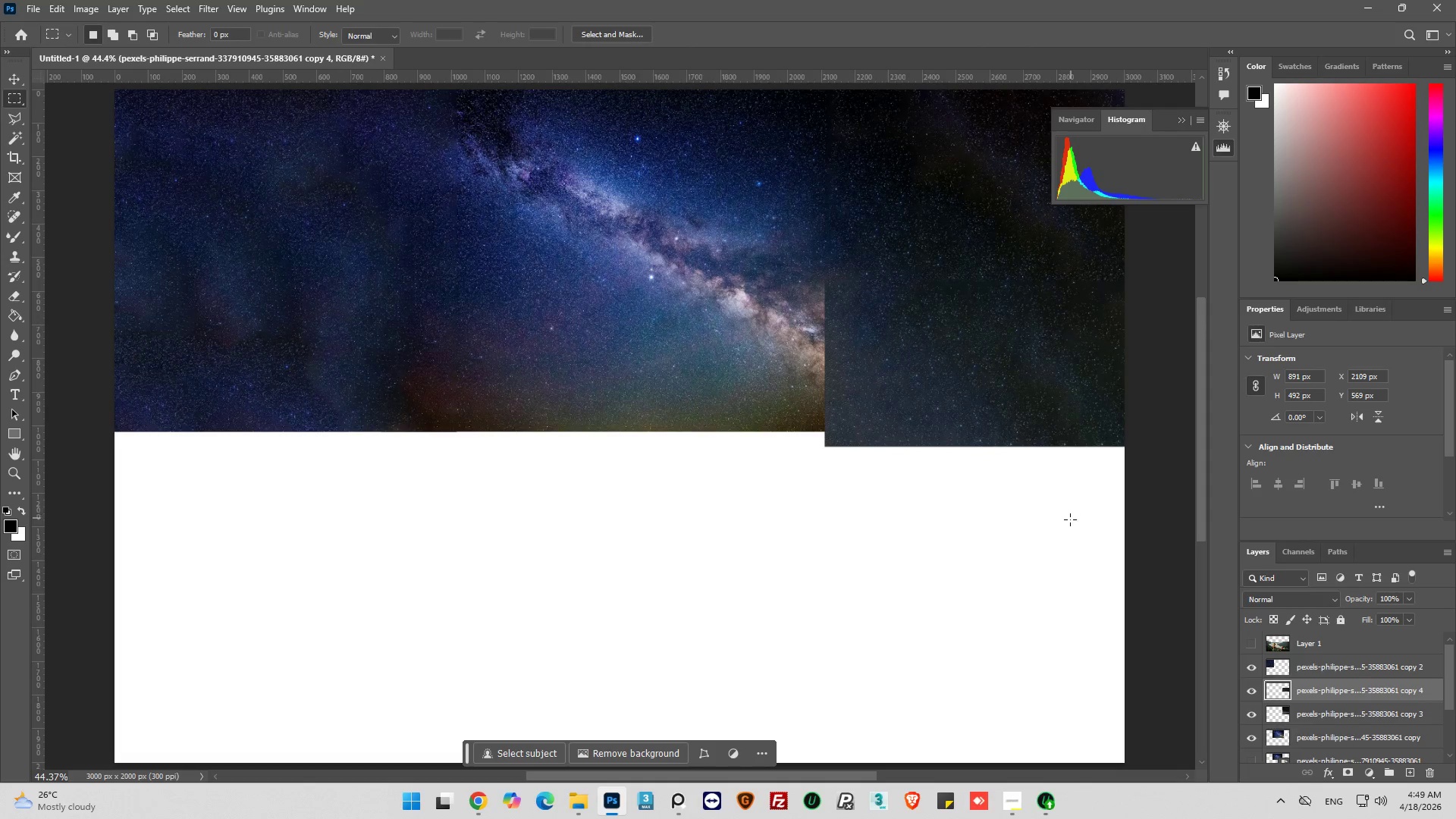 
key(Control+ControlLeft)
 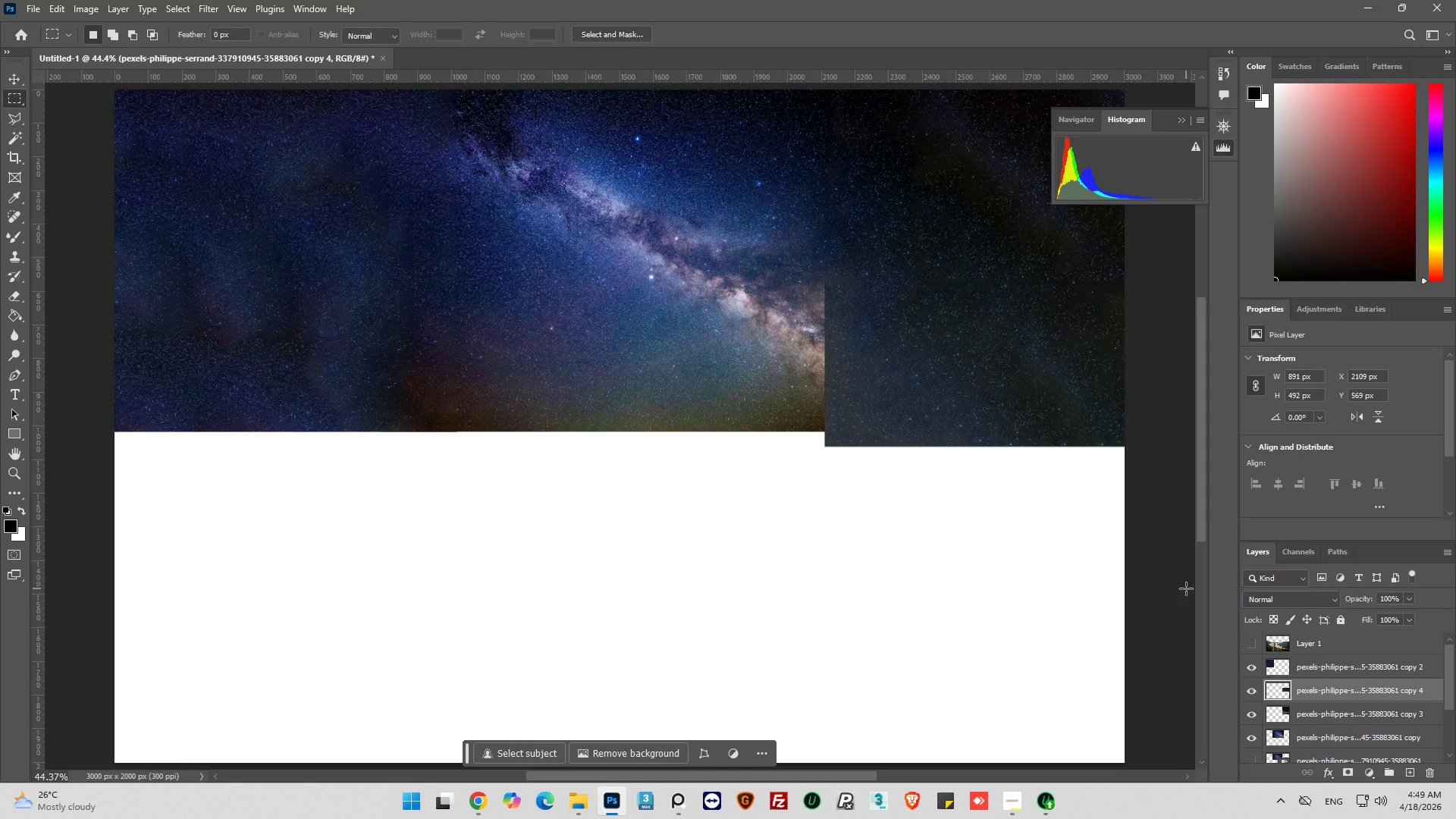 
key(Delete)
 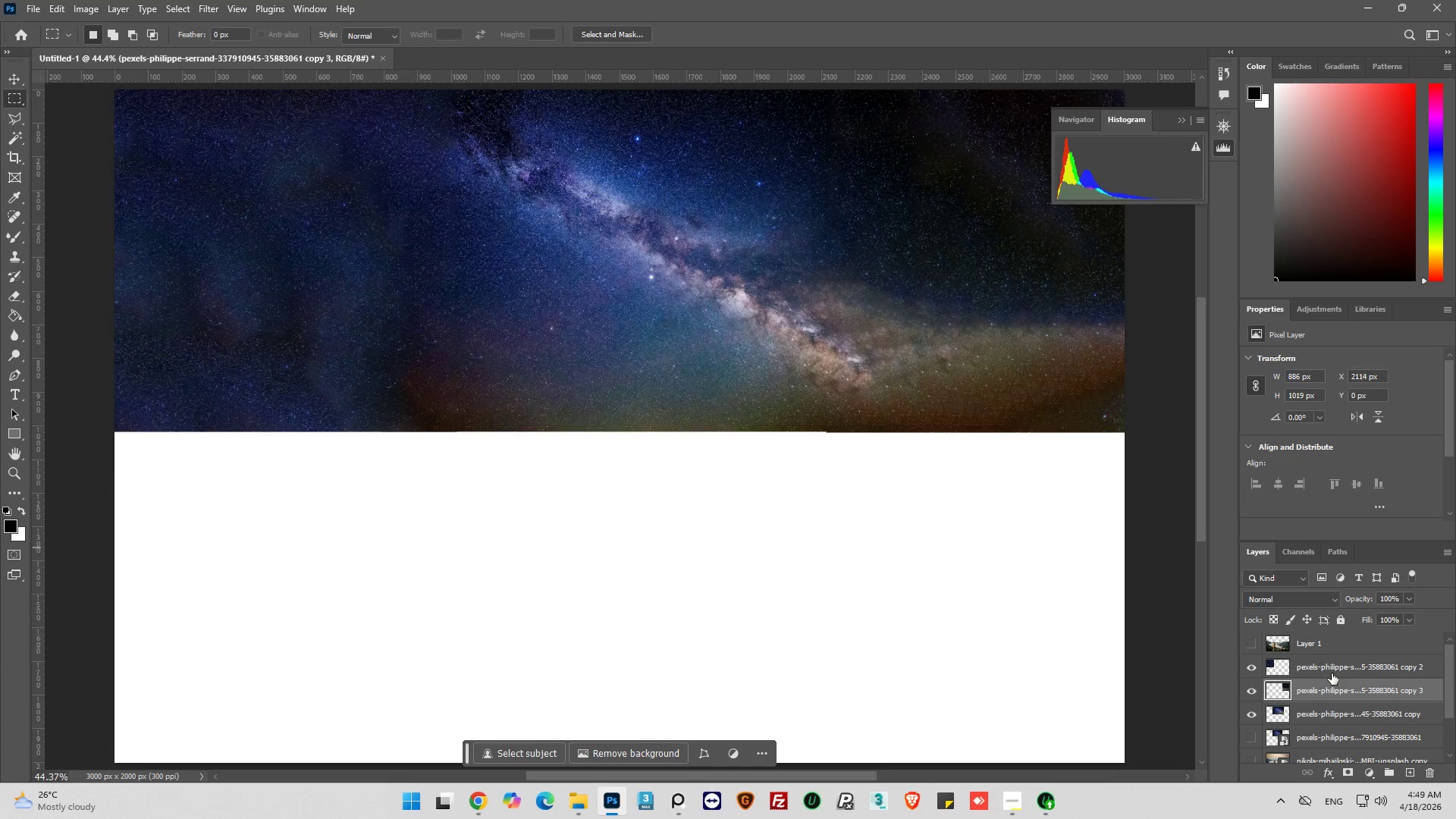 
hold_key(key=ControlLeft, duration=2.45)
left_click([1334, 692])
 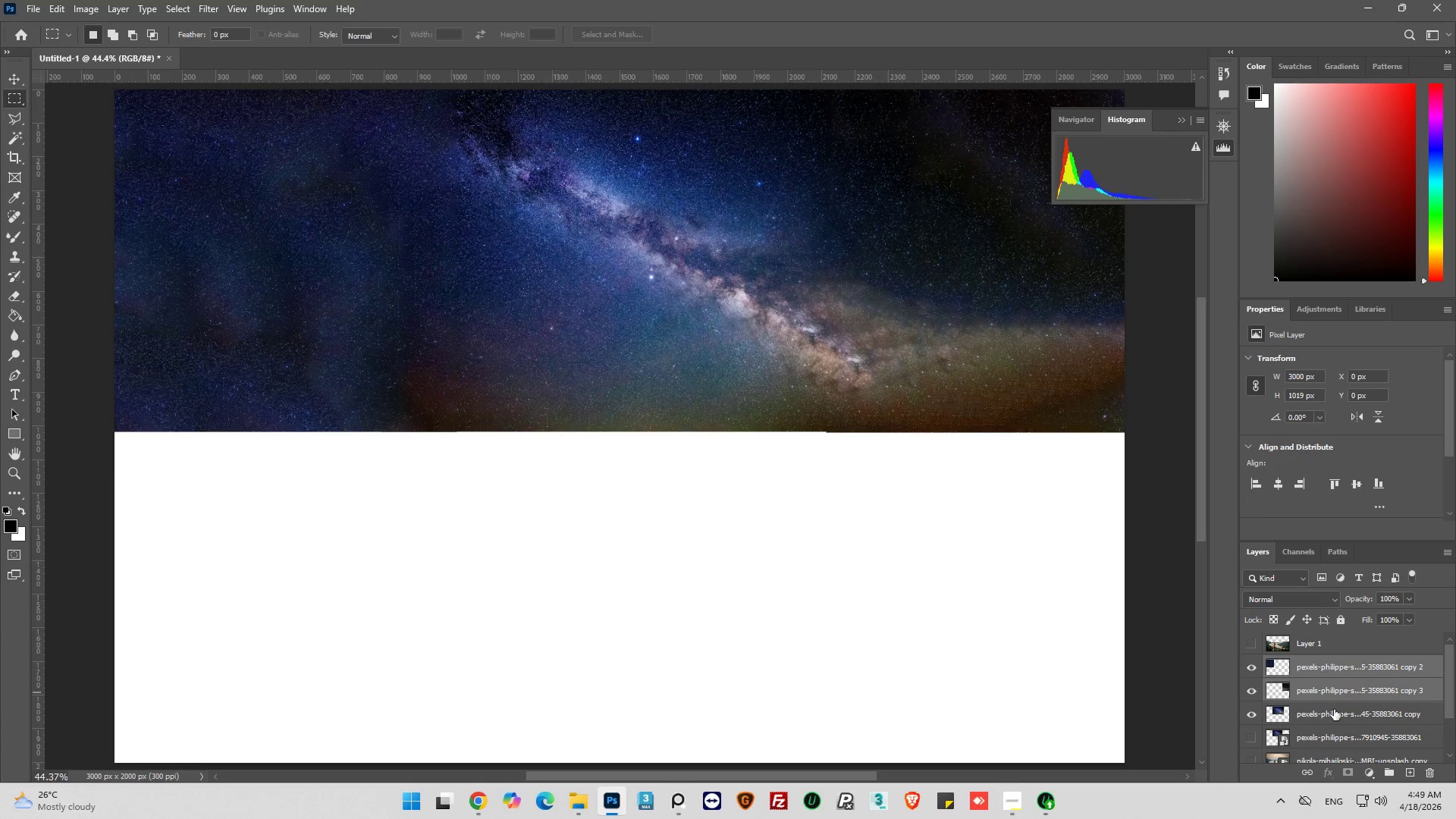 
left_click([1334, 710])
 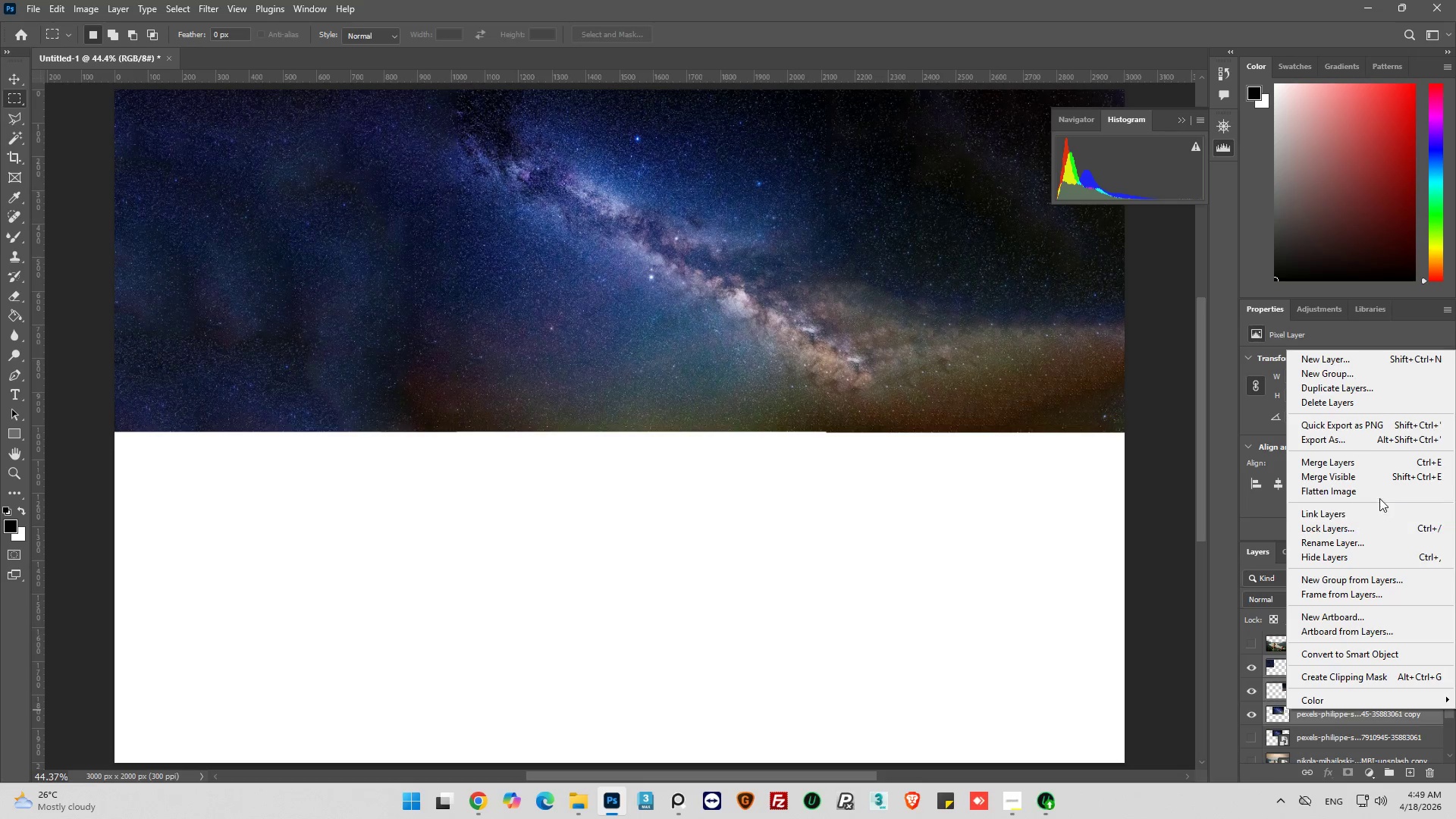 
left_click([1378, 462])
 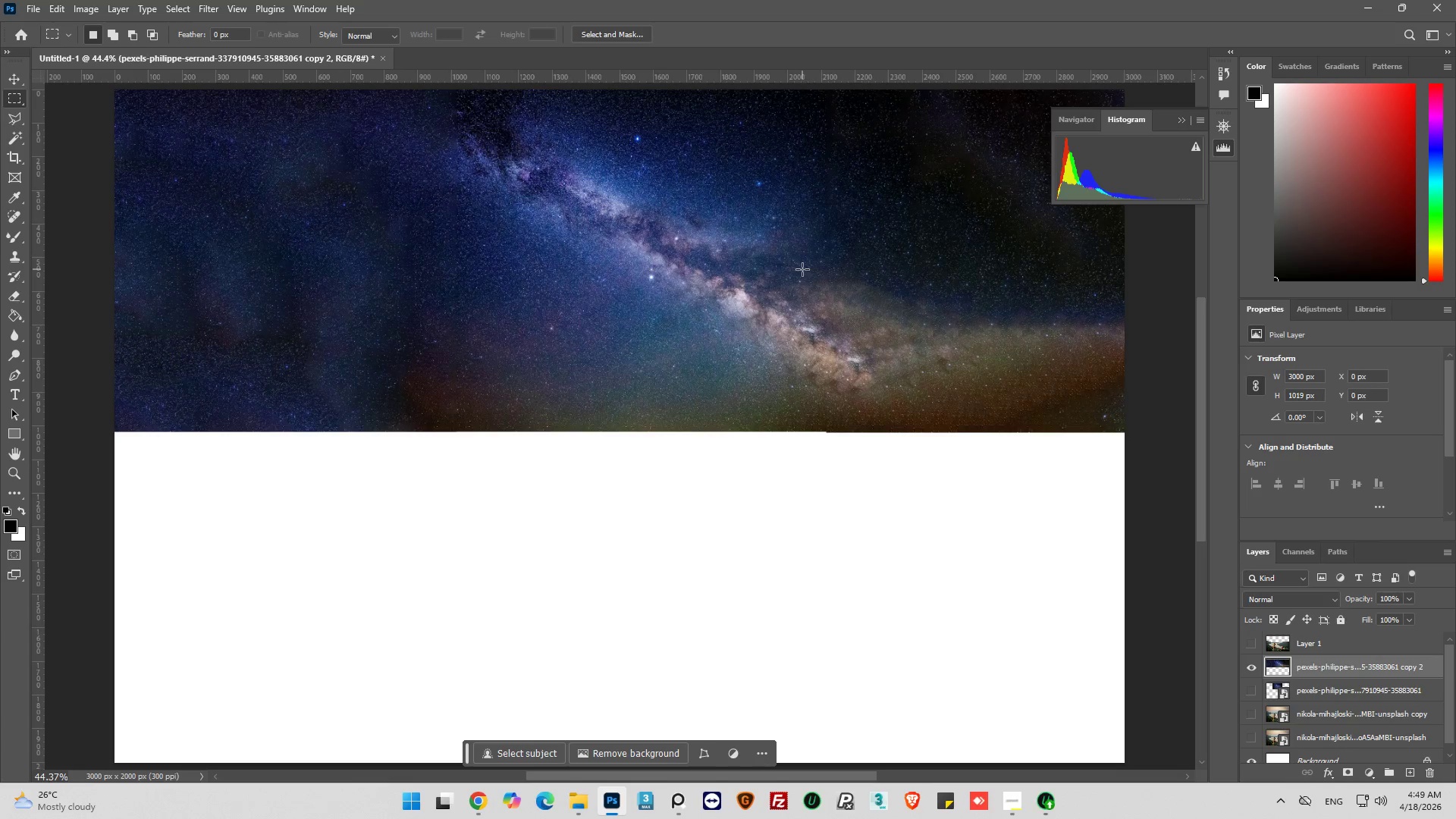 
wait(7.41)
 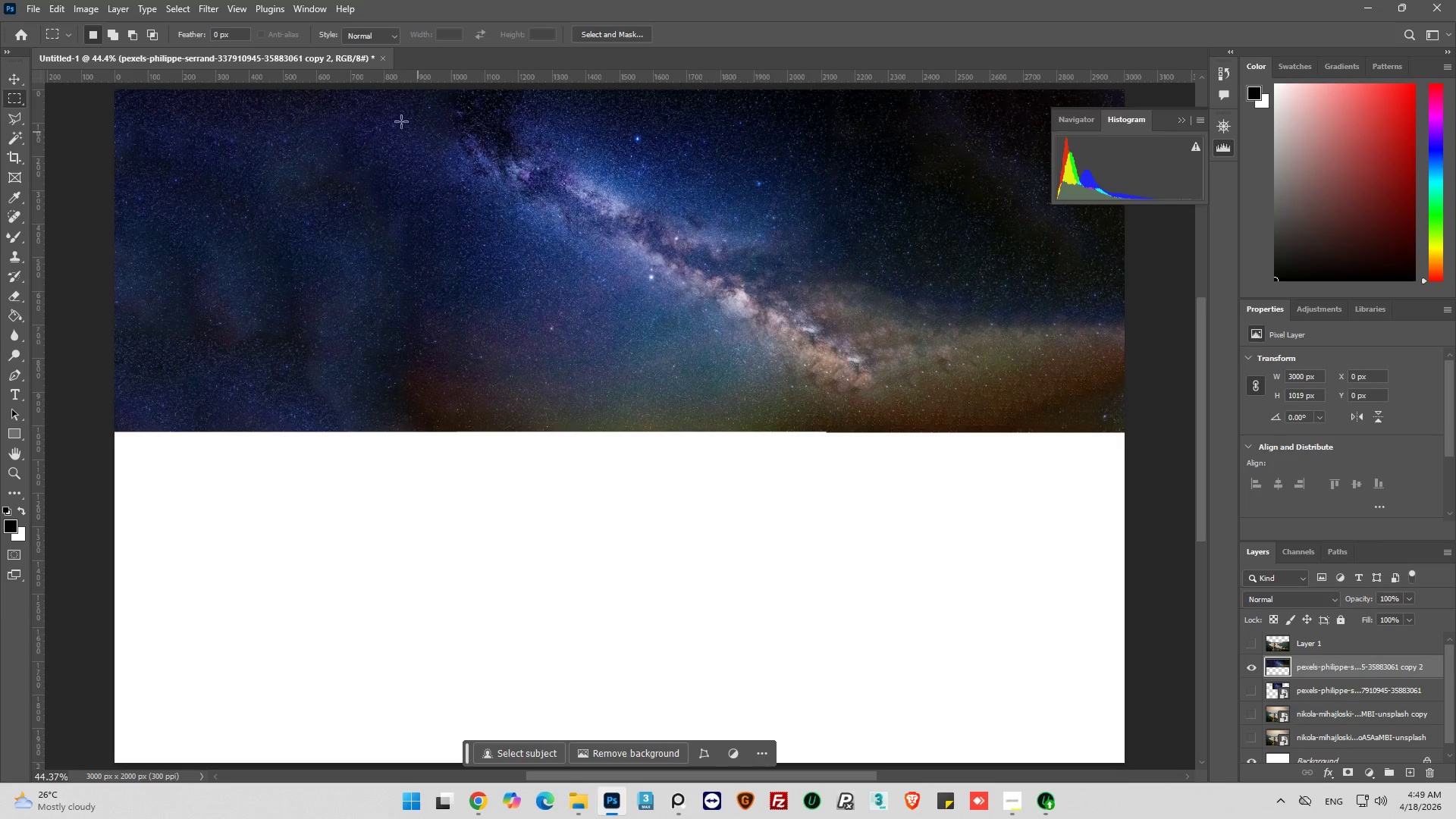 
left_click_drag(start_coordinate=[809, 270], to_coordinate=[1144, 438])
 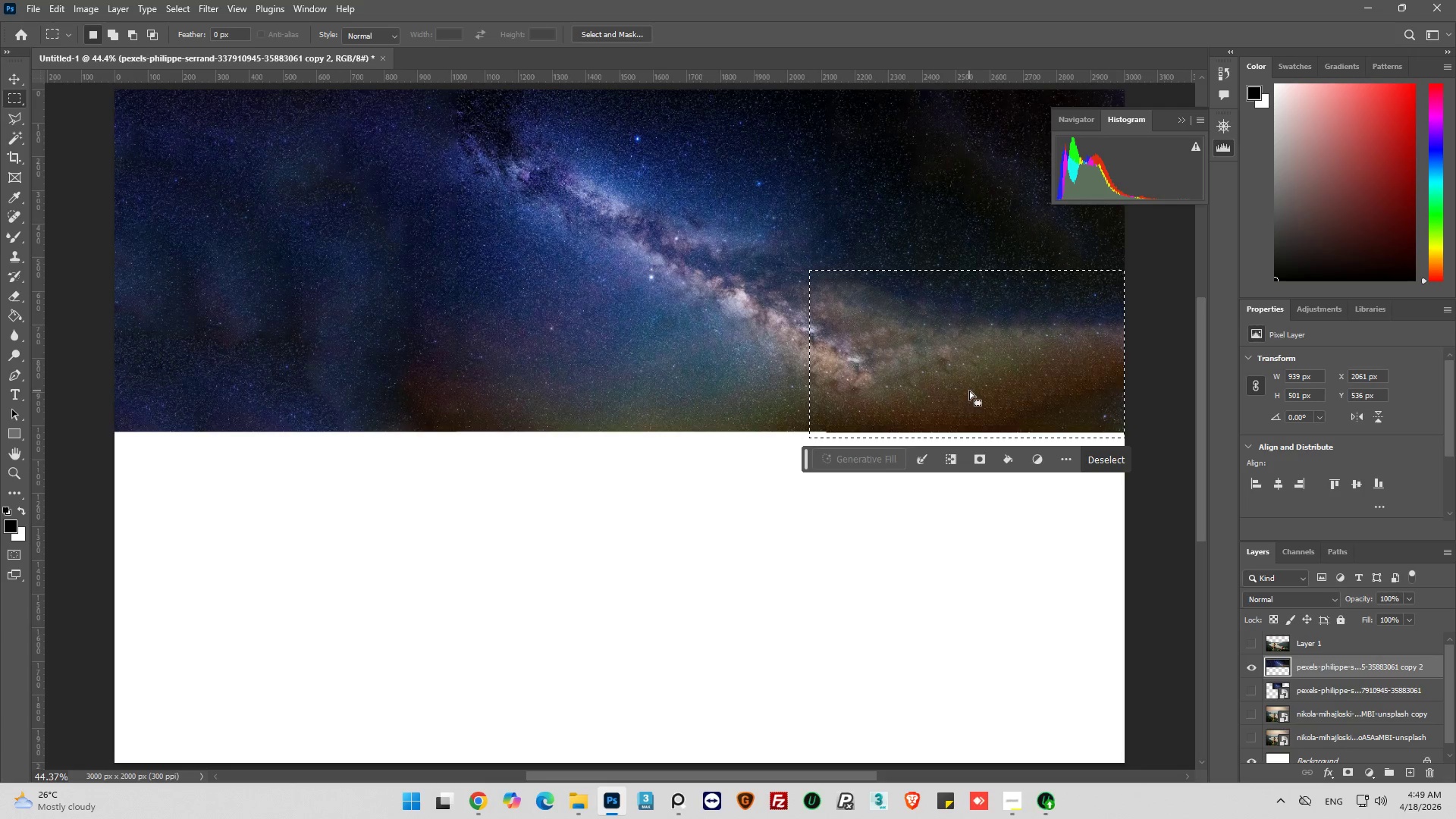 
left_click_drag(start_coordinate=[974, 356], to_coordinate=[992, 351])
 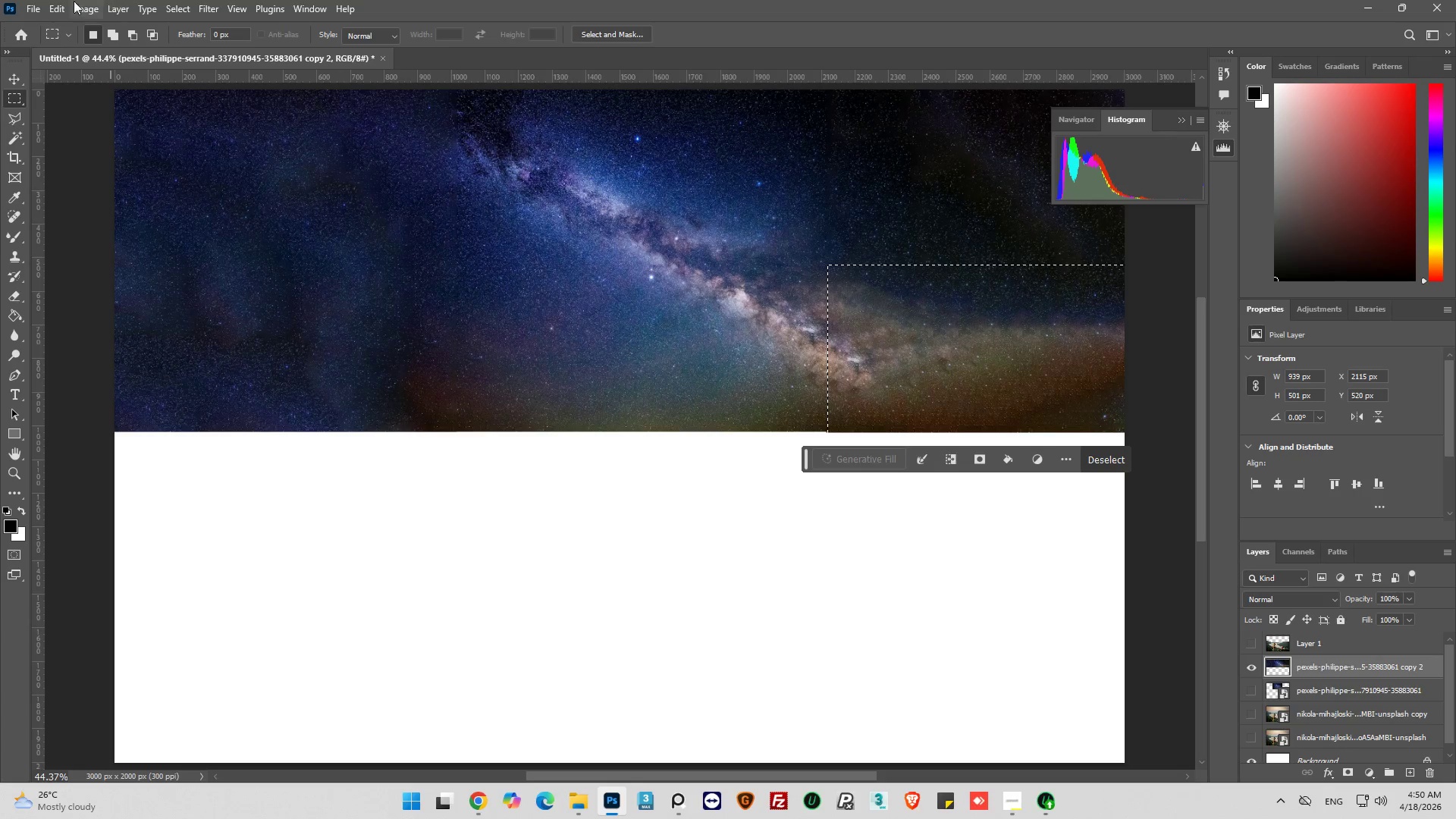 
left_click([55, 9])
 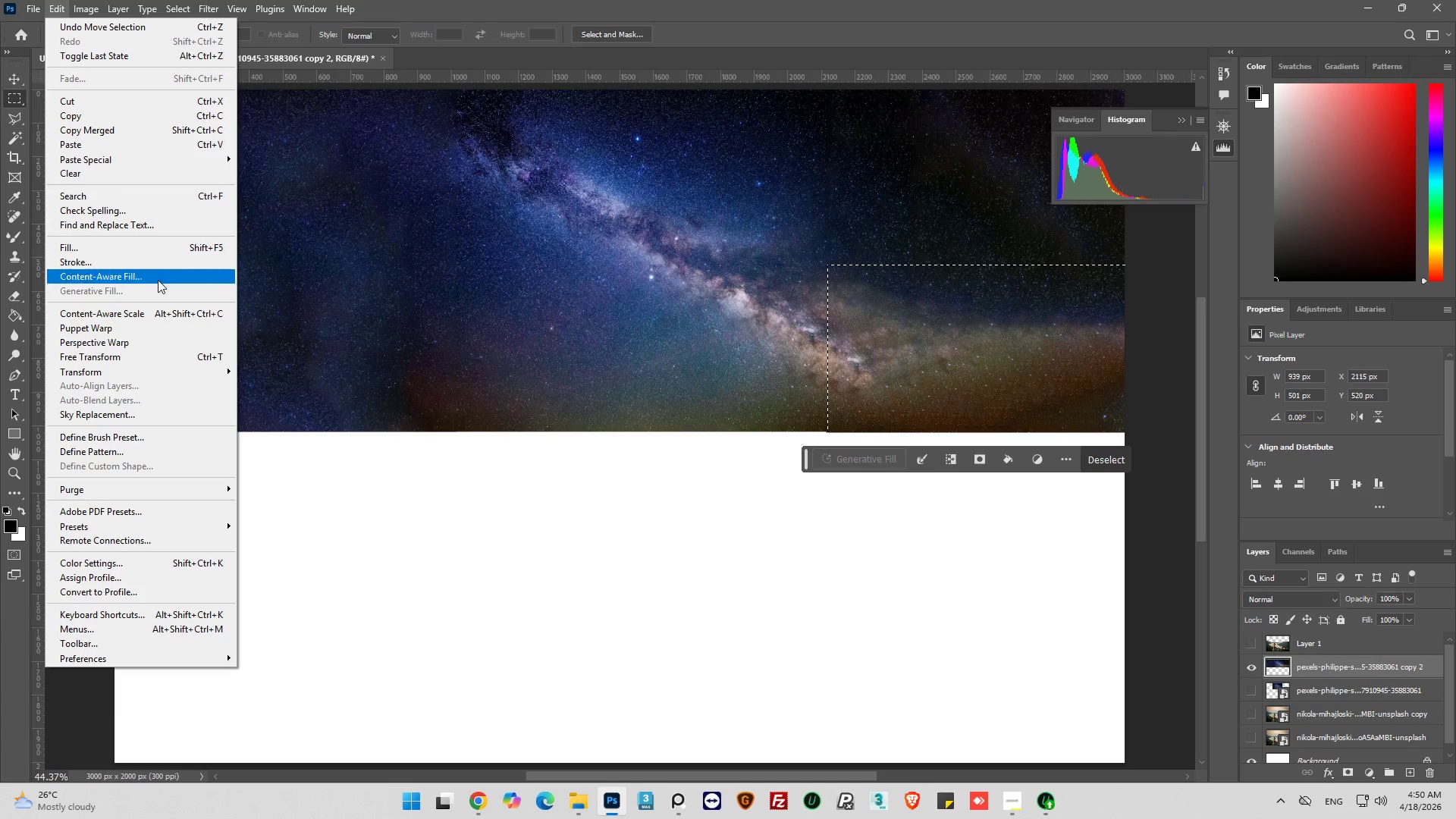 
left_click([157, 277])
 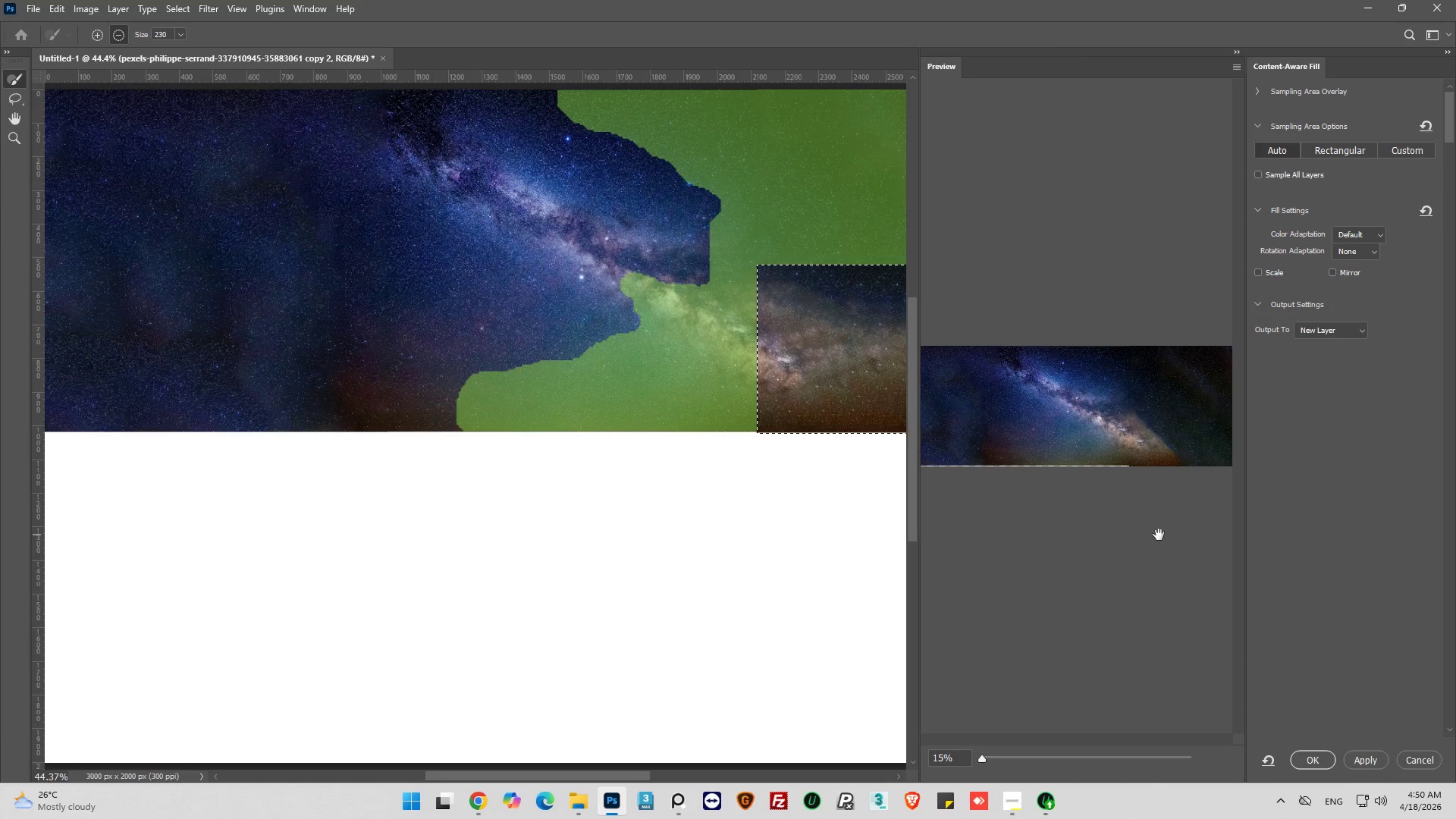 
wait(5.3)
 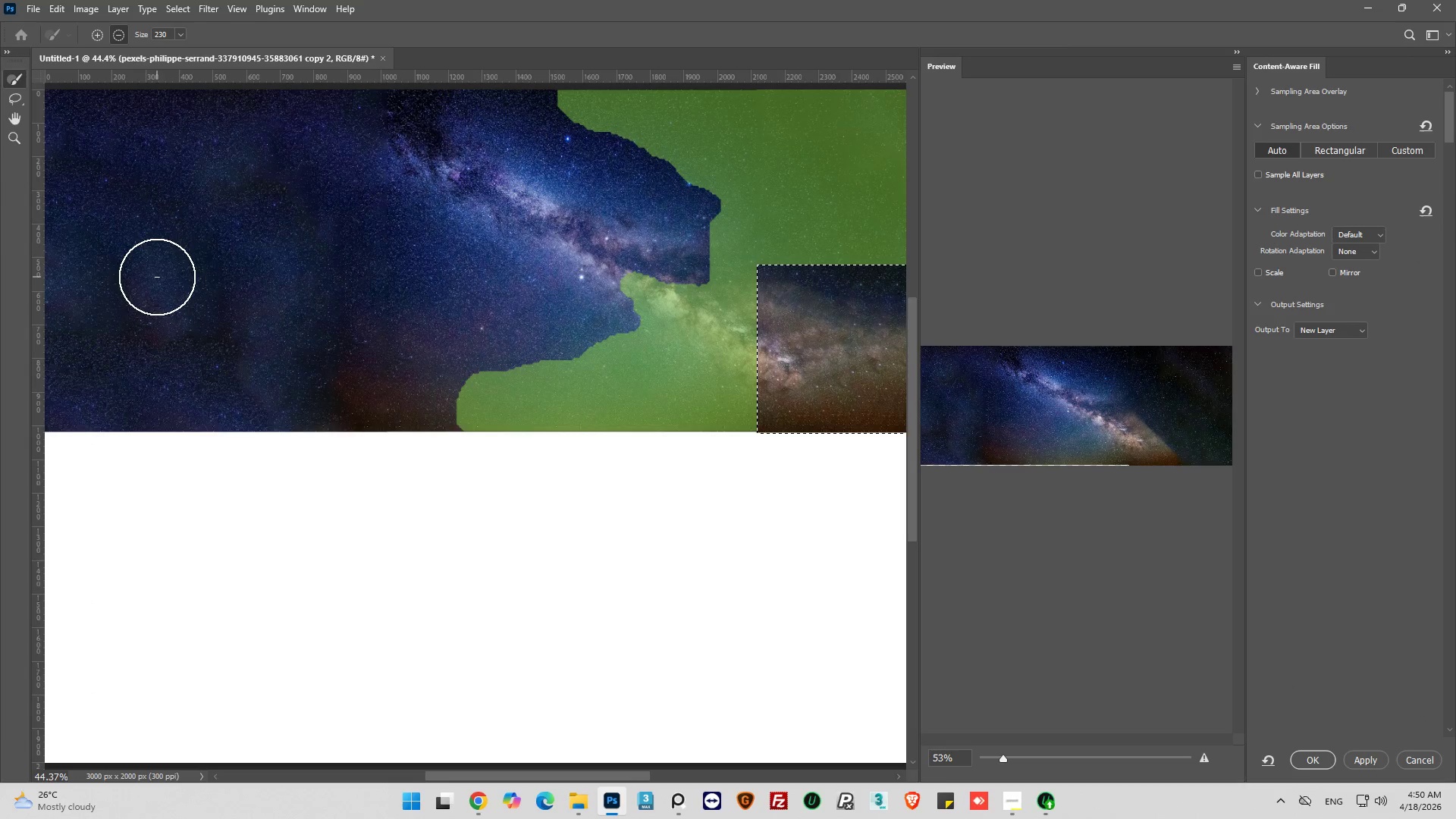 
left_click([1271, 755])
 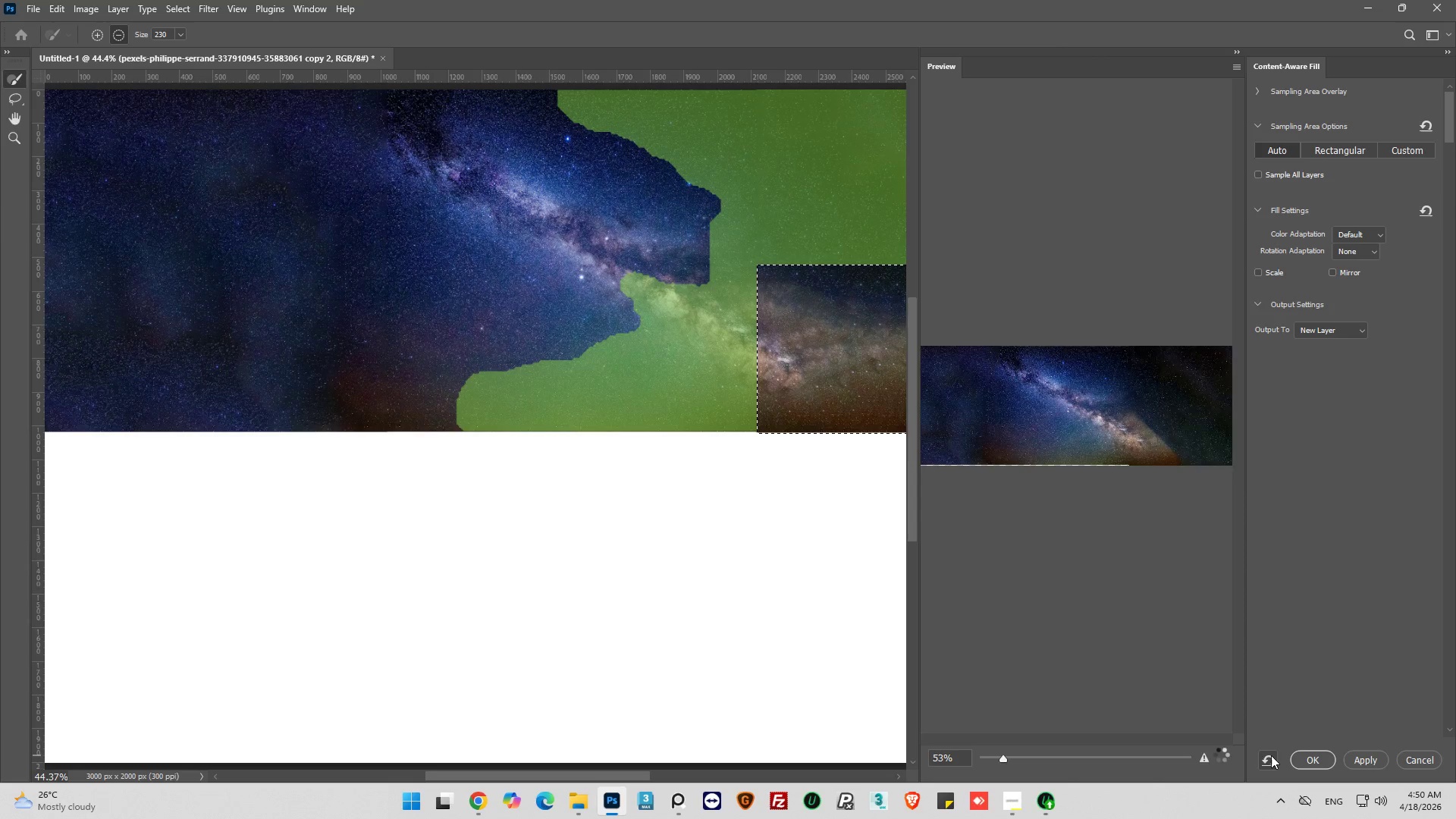 
left_click([1271, 755])
 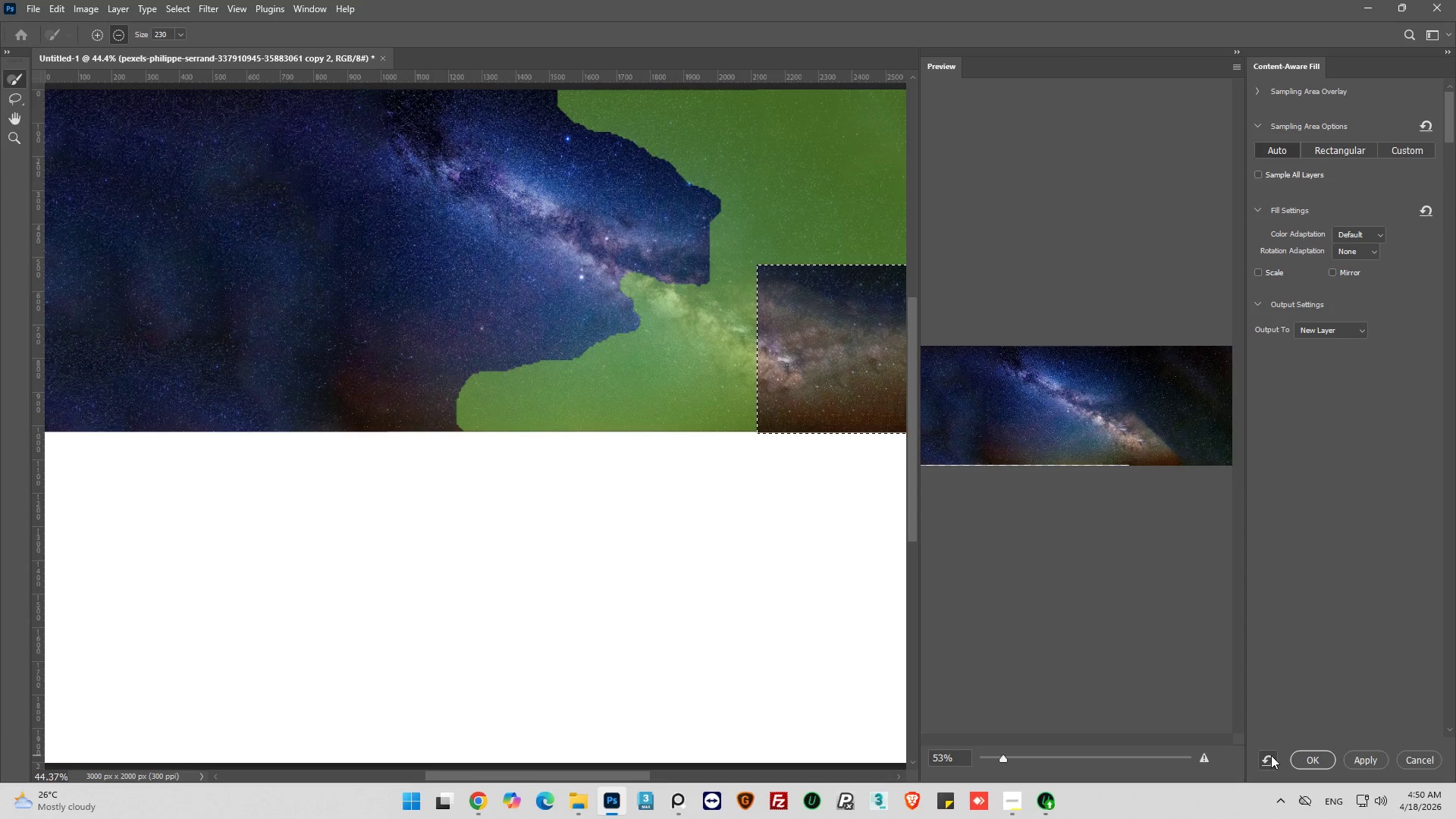 
left_click([1271, 755])
 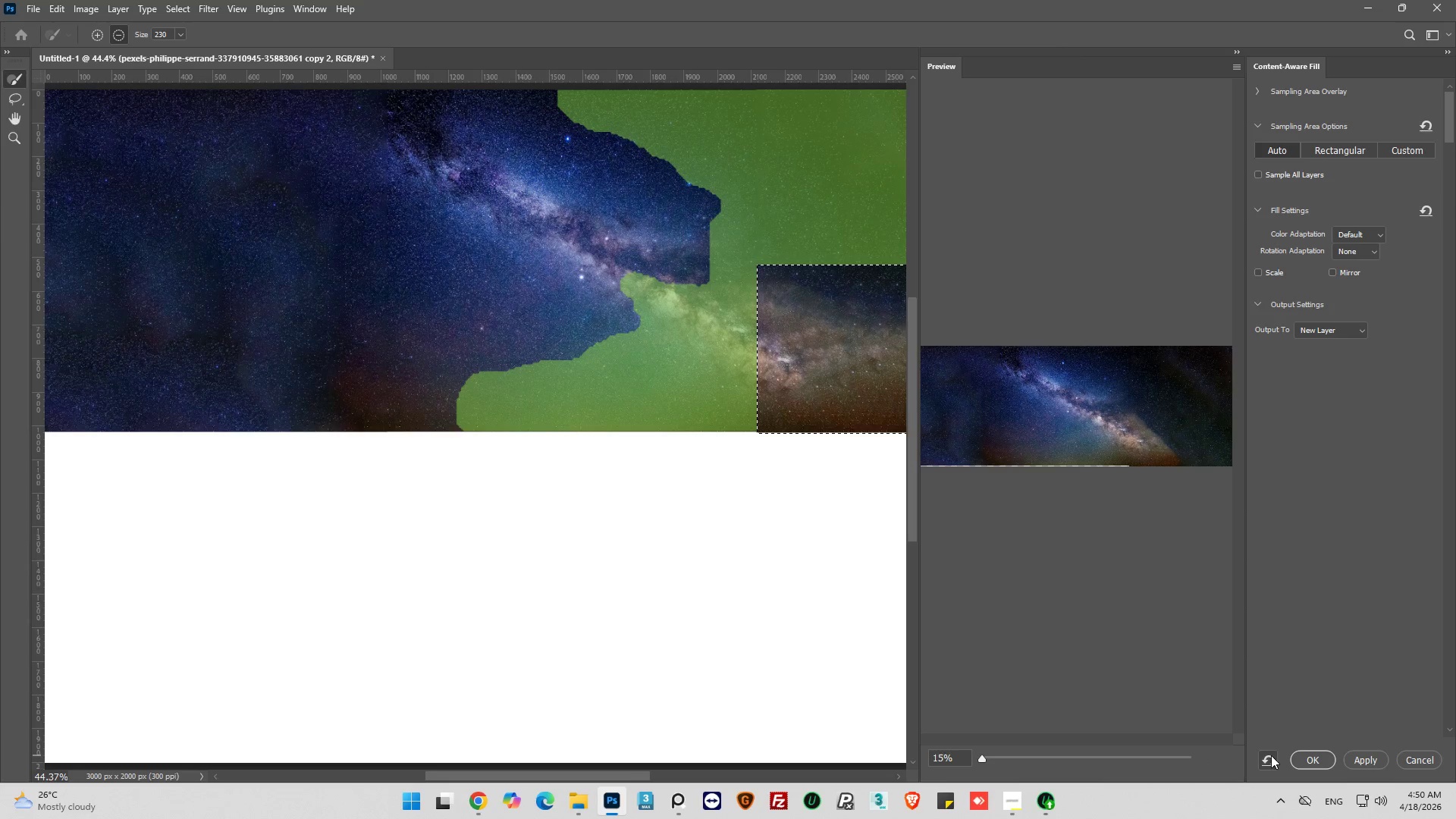 
left_click([1271, 755])
 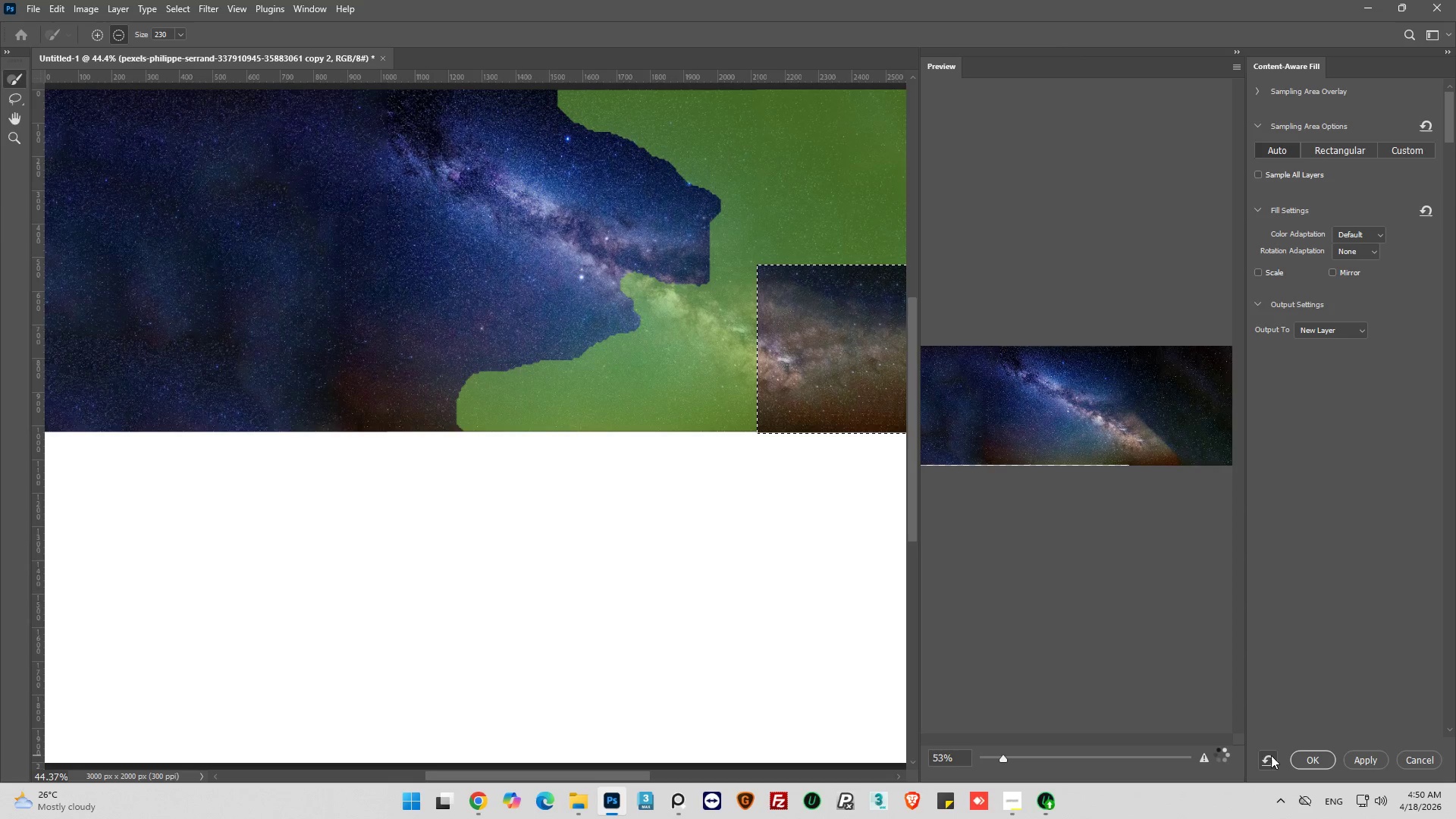 
double_click([1271, 755])
 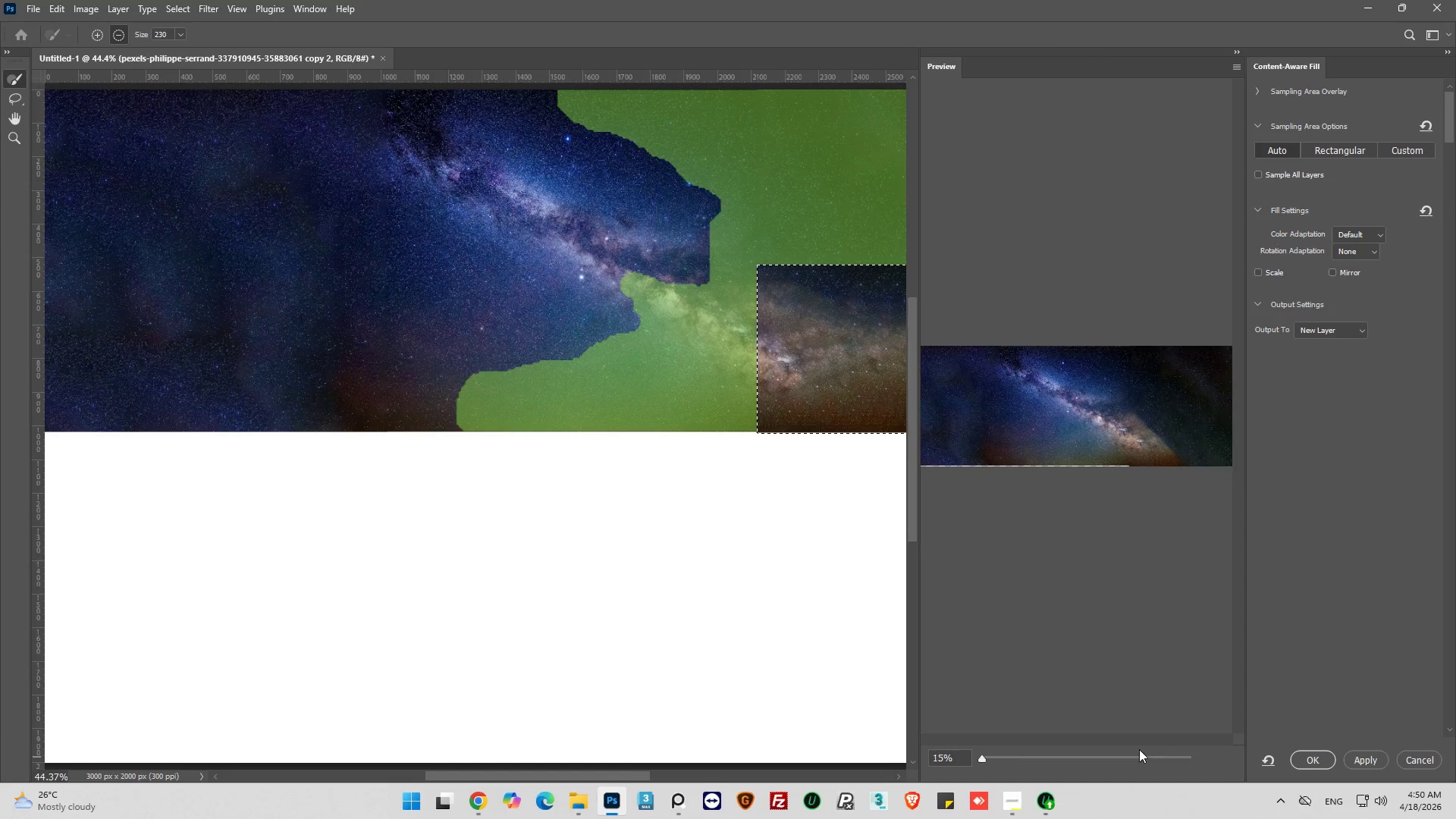 
left_click([1139, 753])
 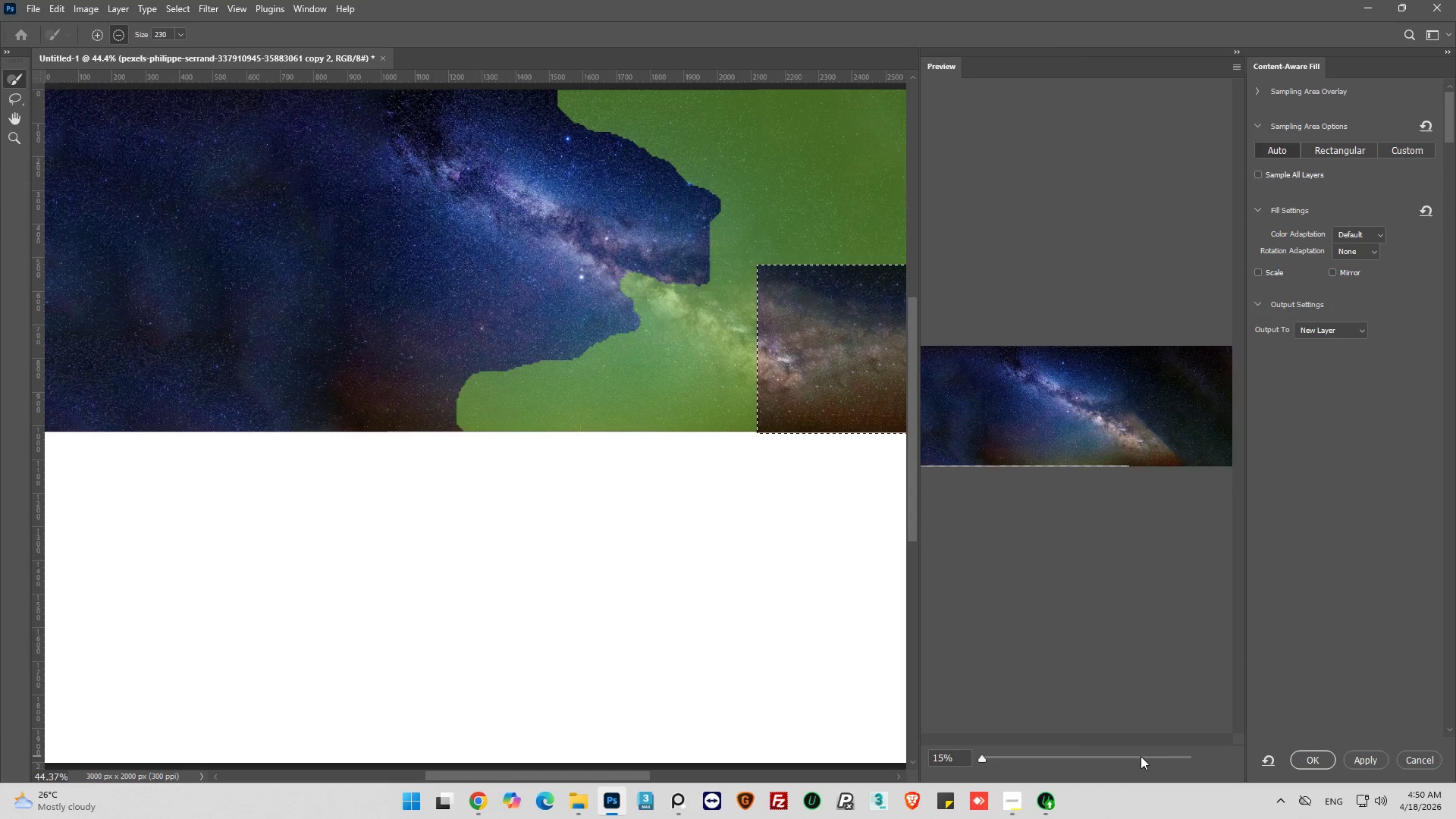 
left_click([1141, 756])
 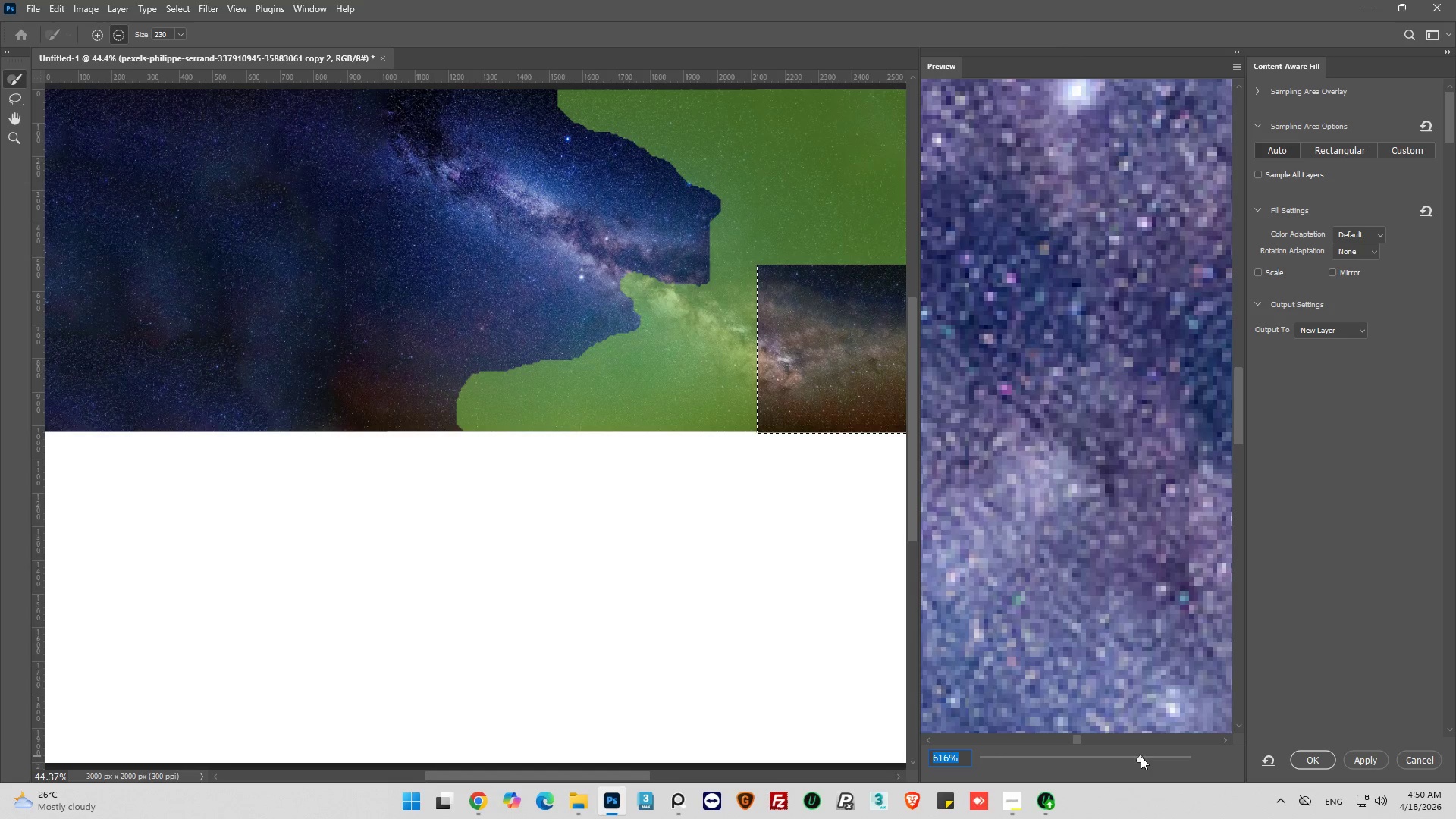 
left_click_drag(start_coordinate=[1141, 756], to_coordinate=[974, 727])
 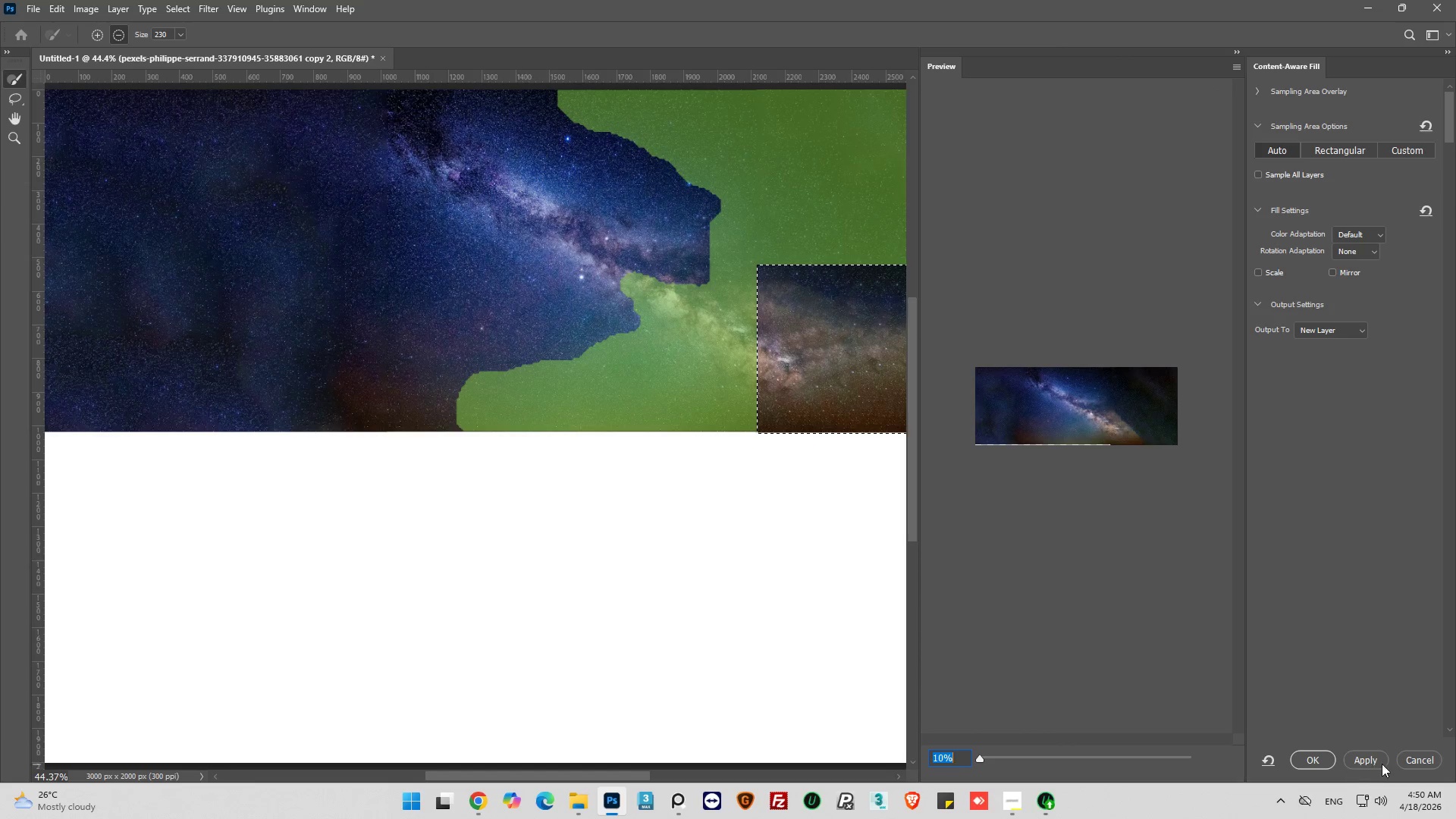 
left_click([1423, 755])
 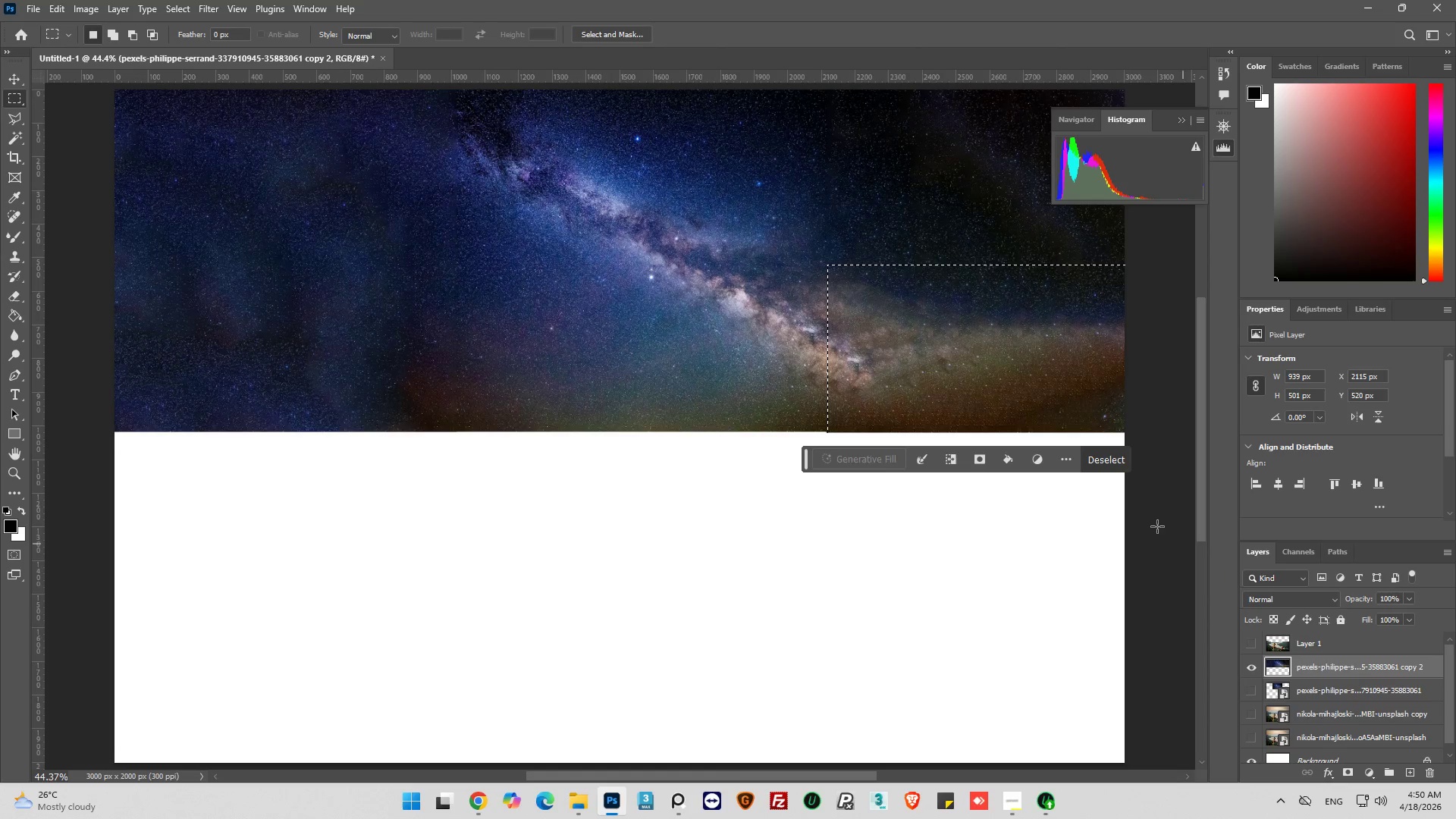 
left_click([1109, 460])
 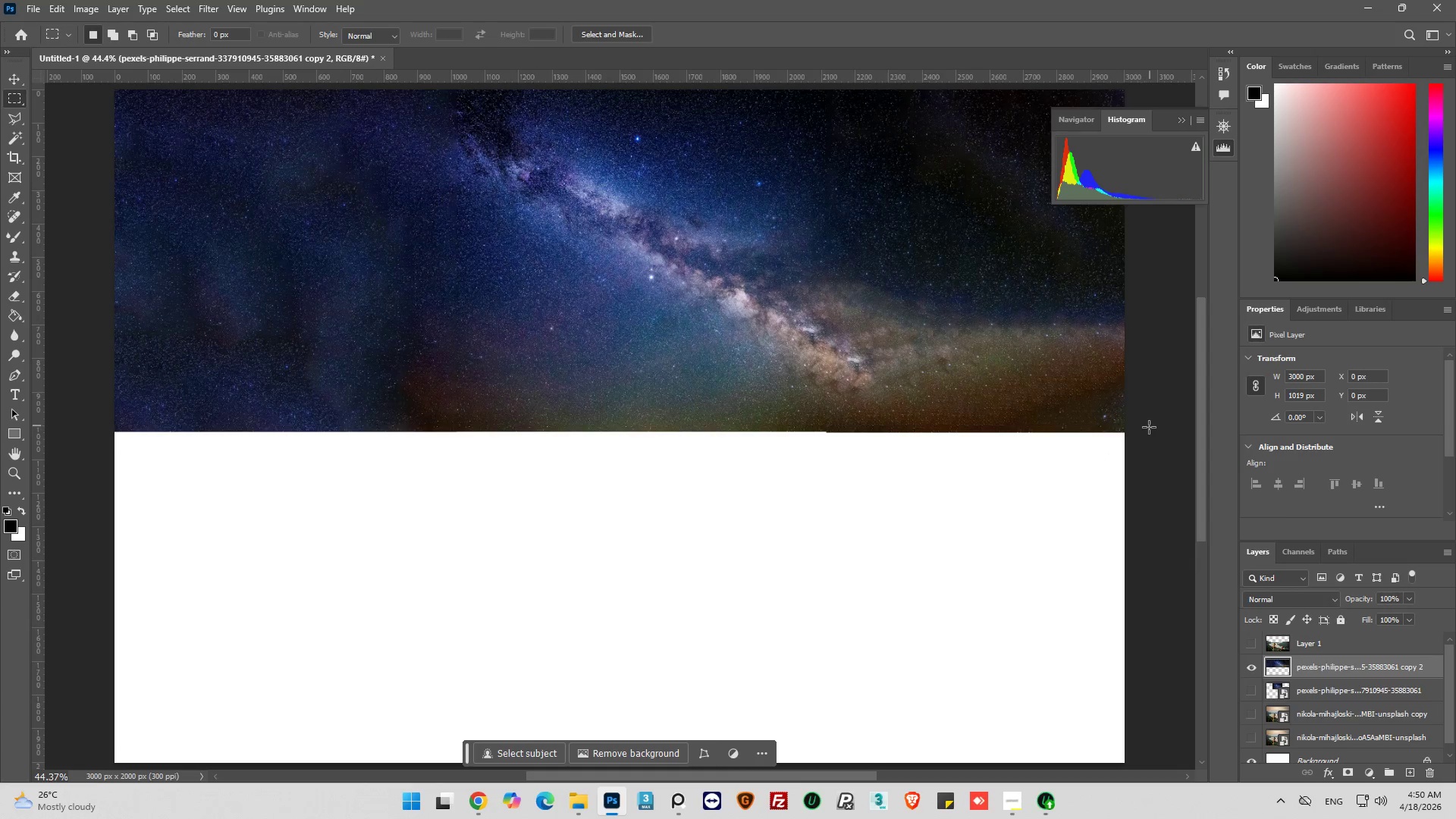 
left_click_drag(start_coordinate=[1145, 433], to_coordinate=[921, 308])
 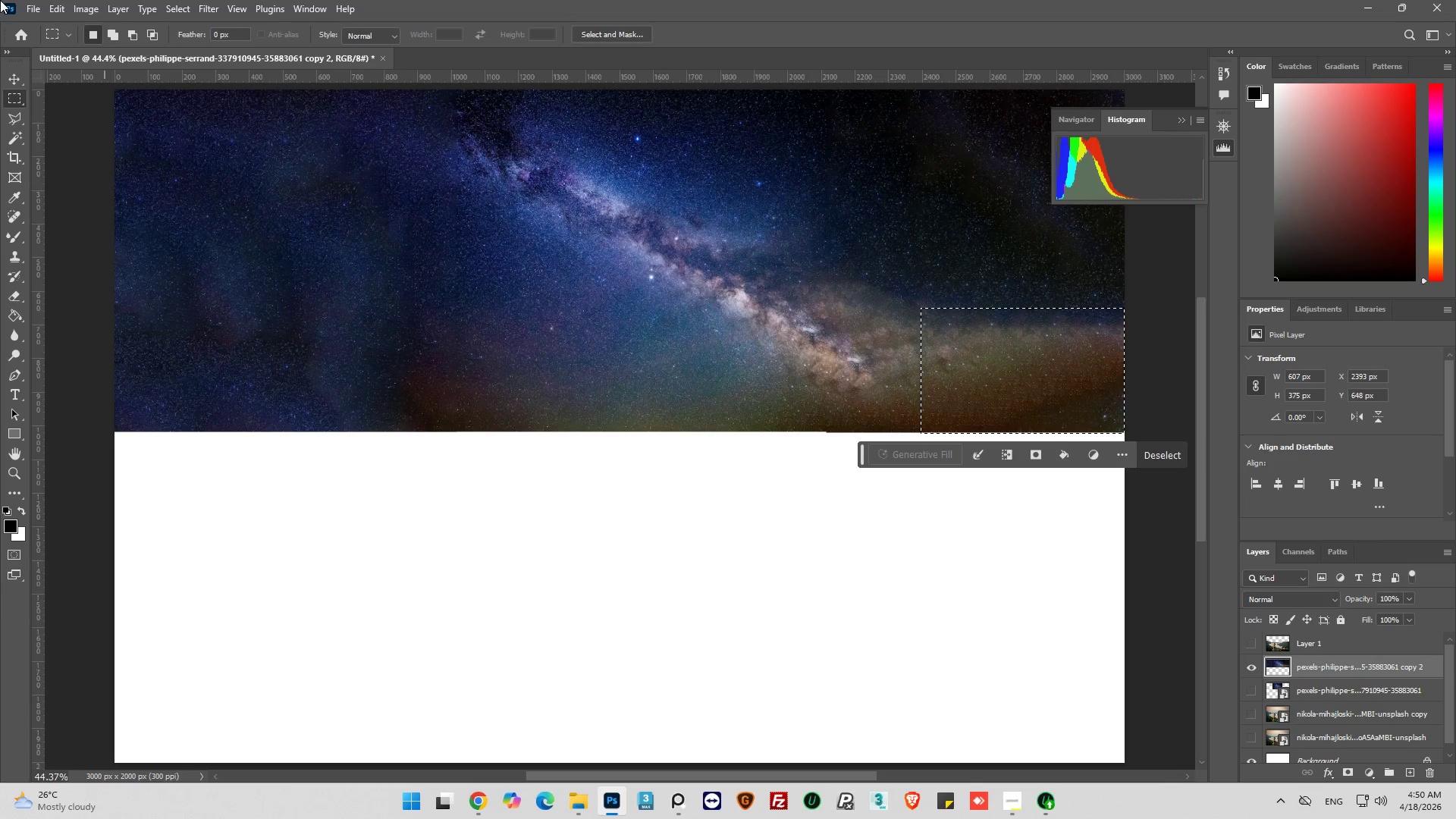 
left_click([61, 7])
 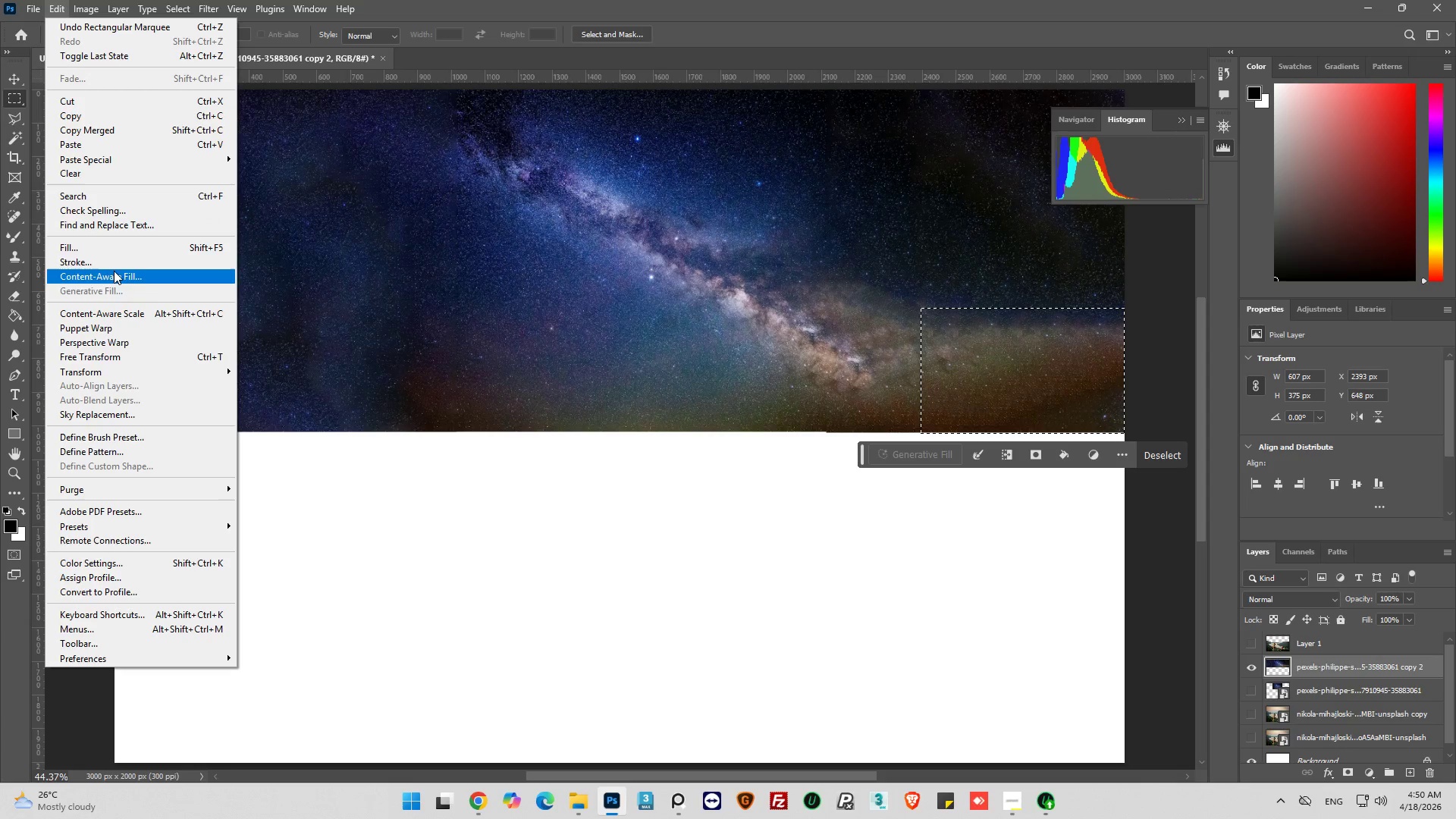 
left_click([115, 271])
 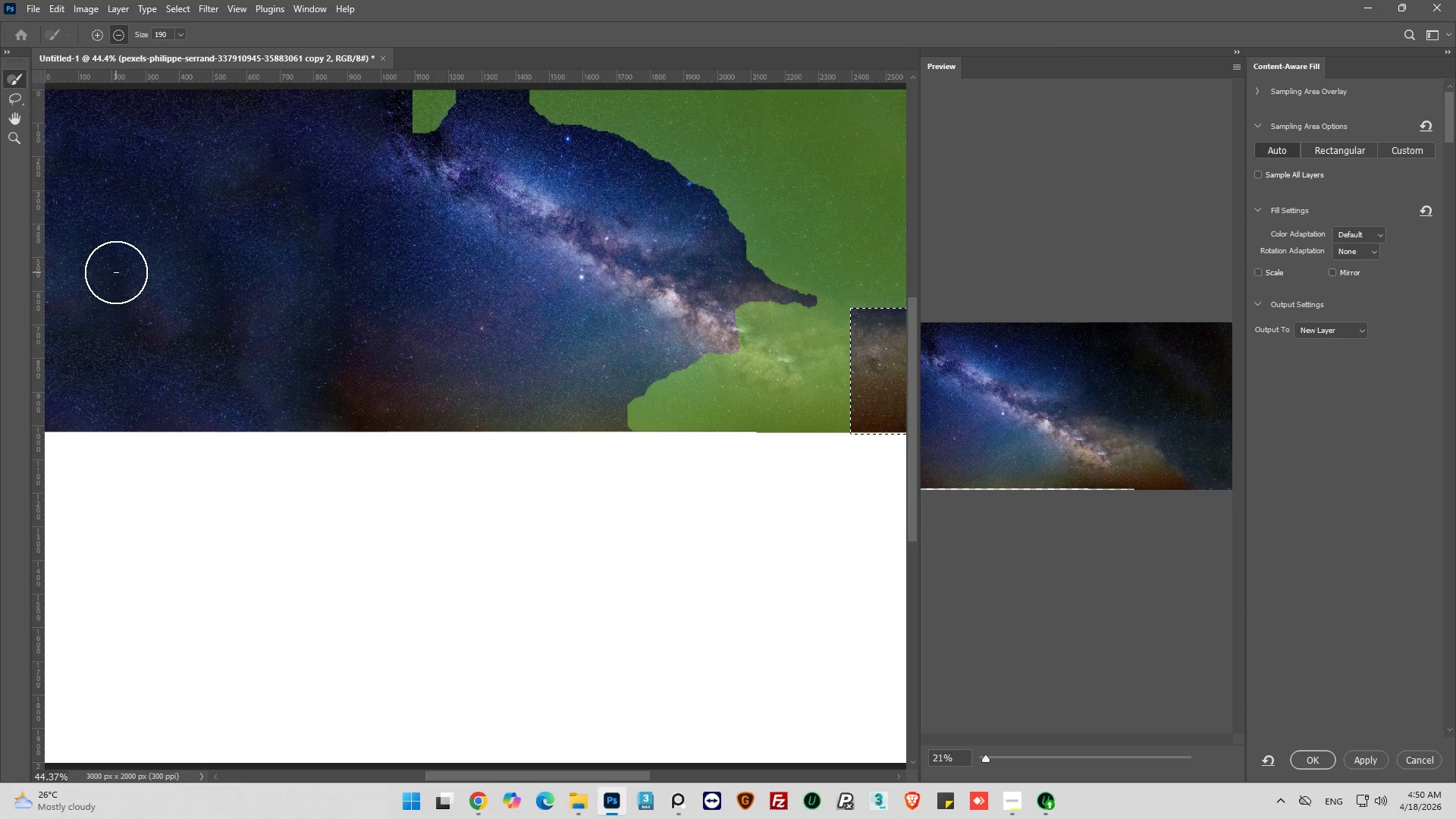 
wait(8.17)
 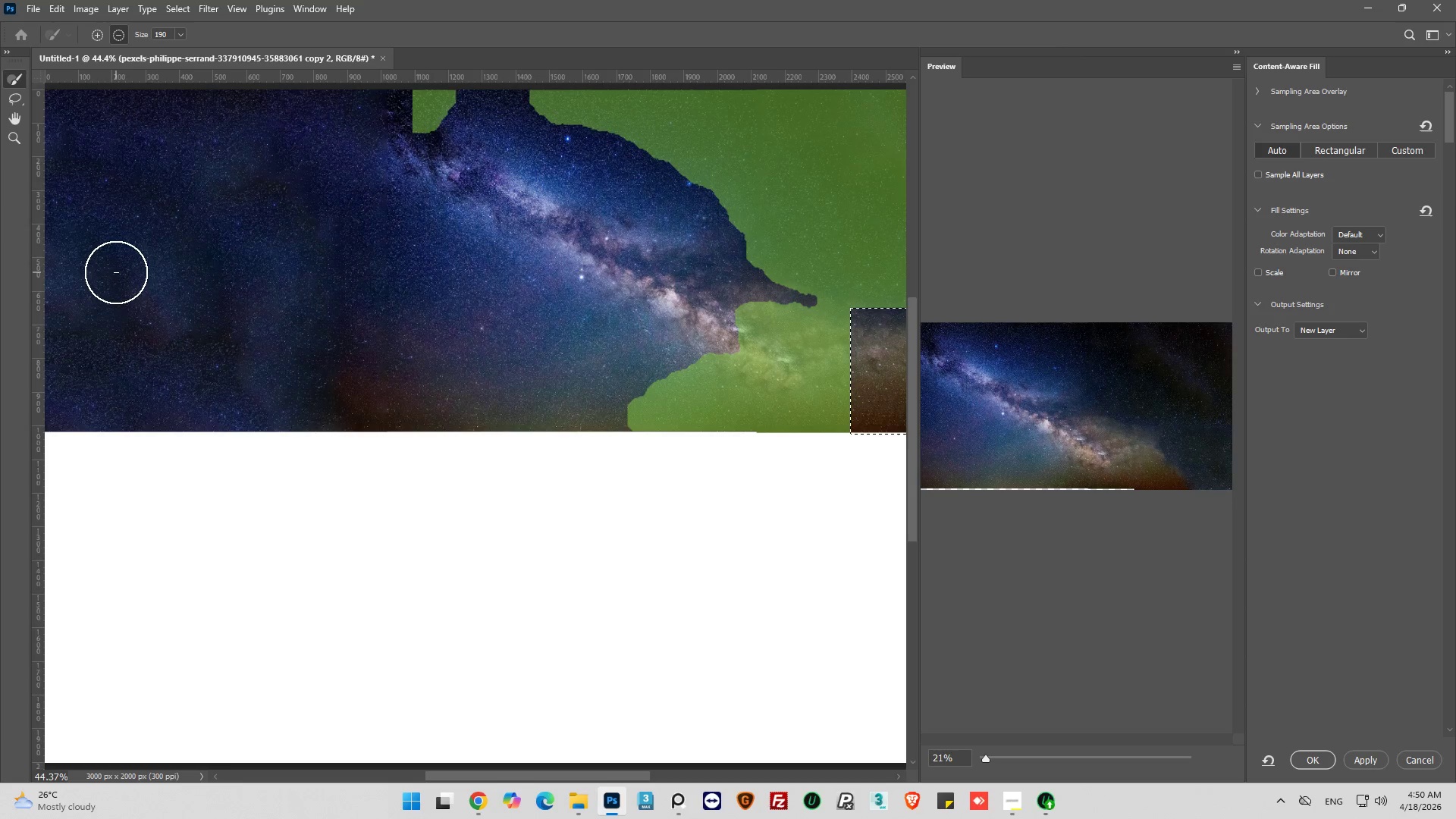 
left_click([1300, 754])
 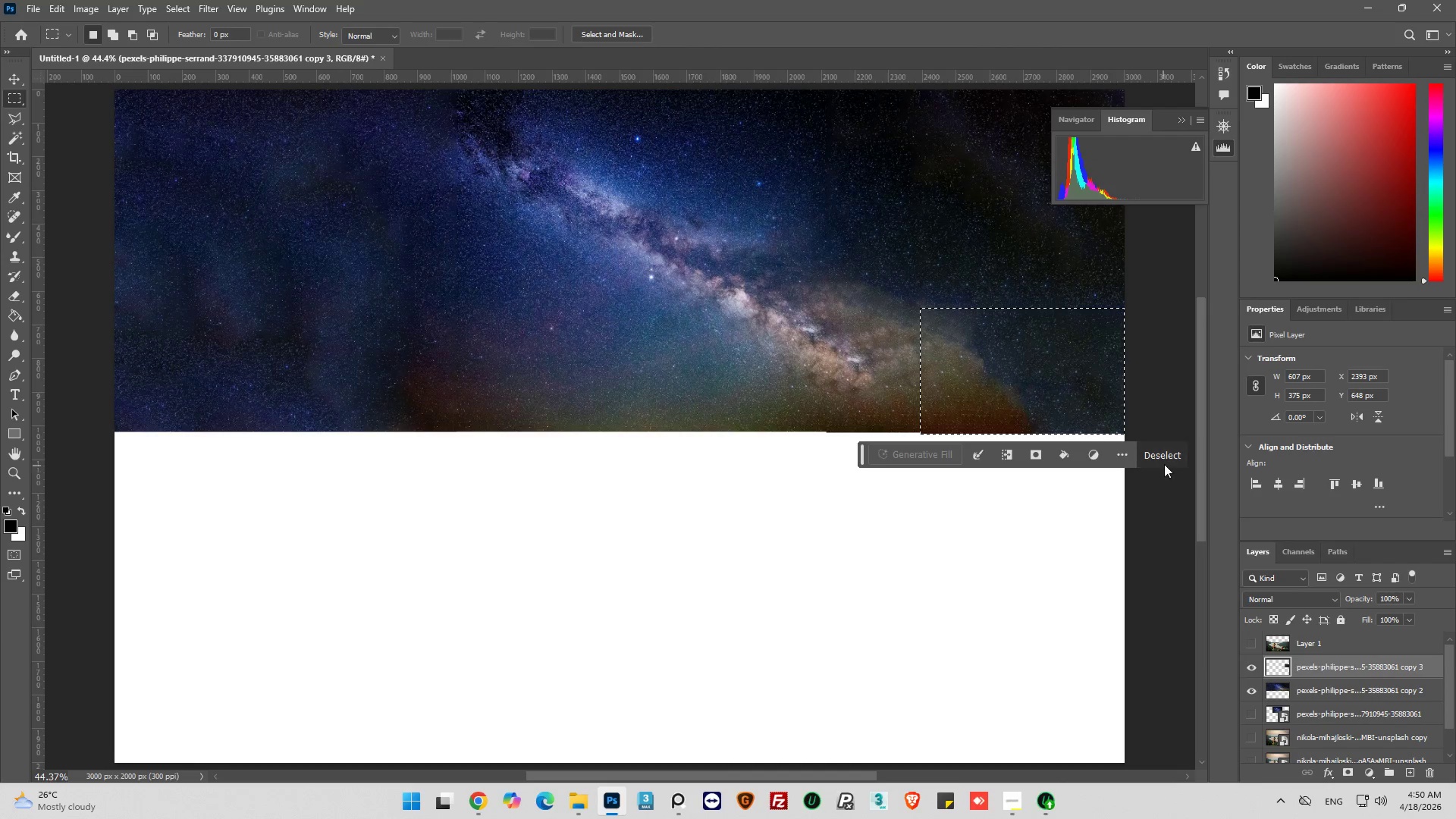 
left_click([1166, 456])
 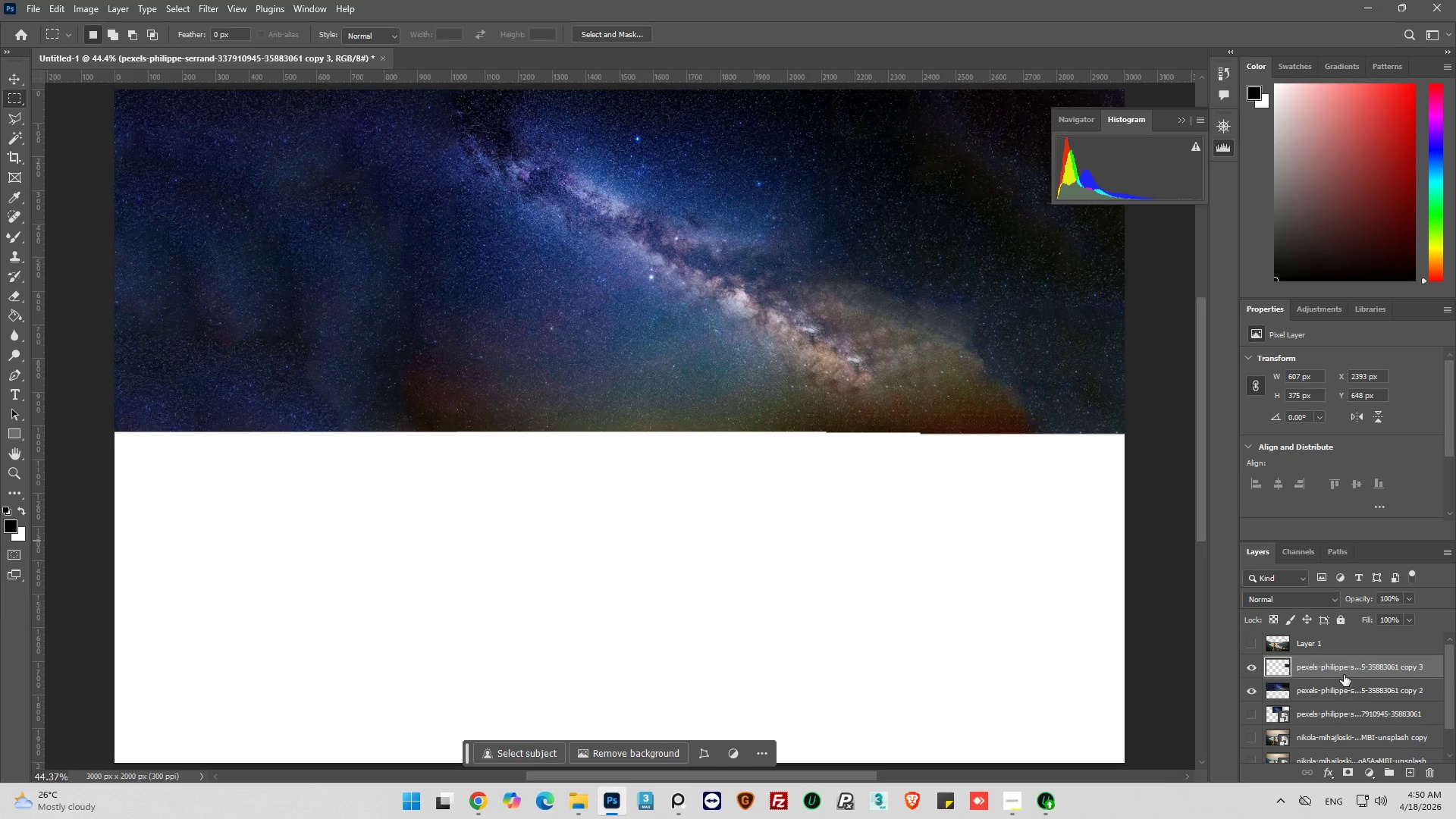 
wait(9.16)
 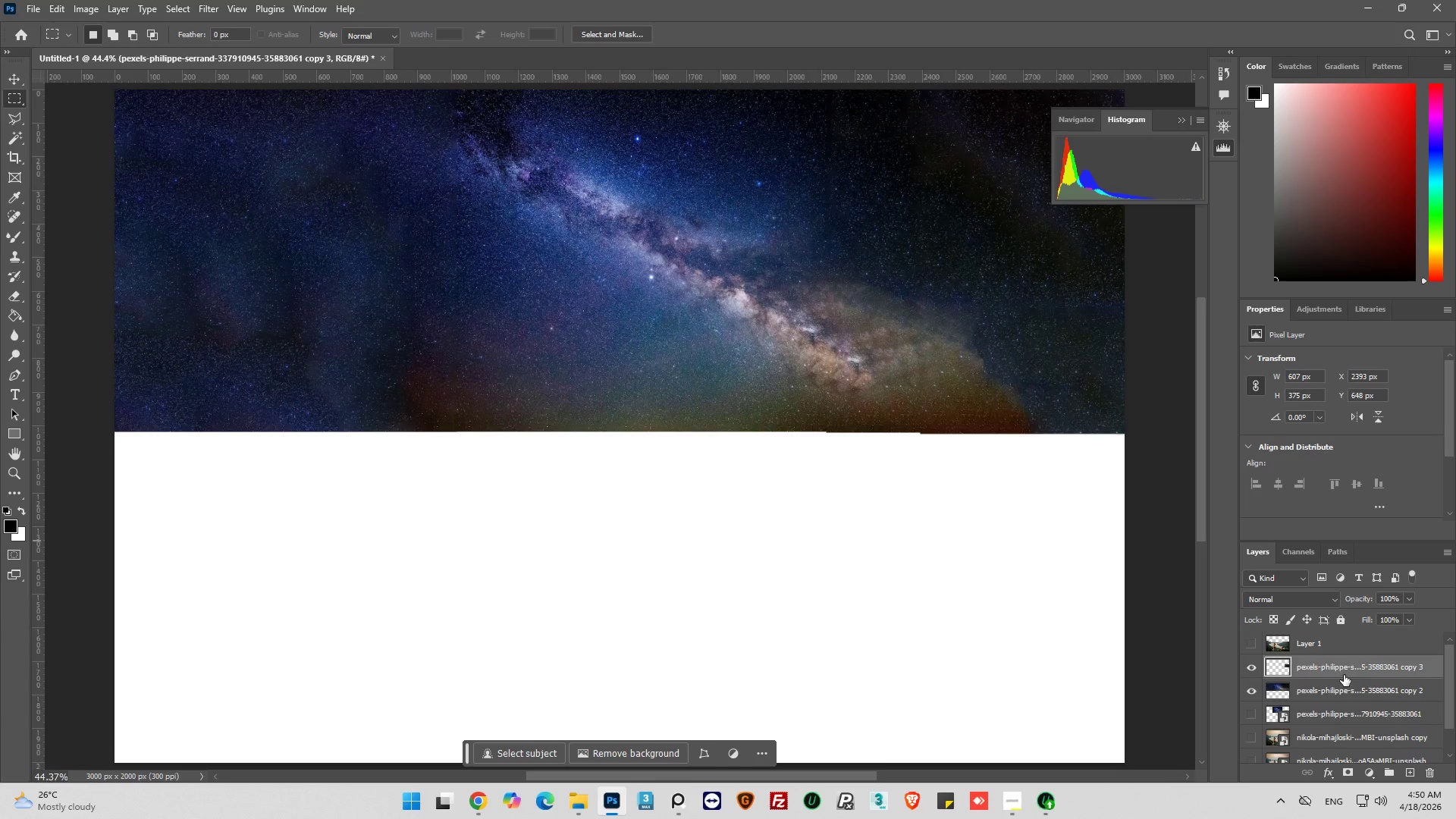 
left_click([1255, 648])
 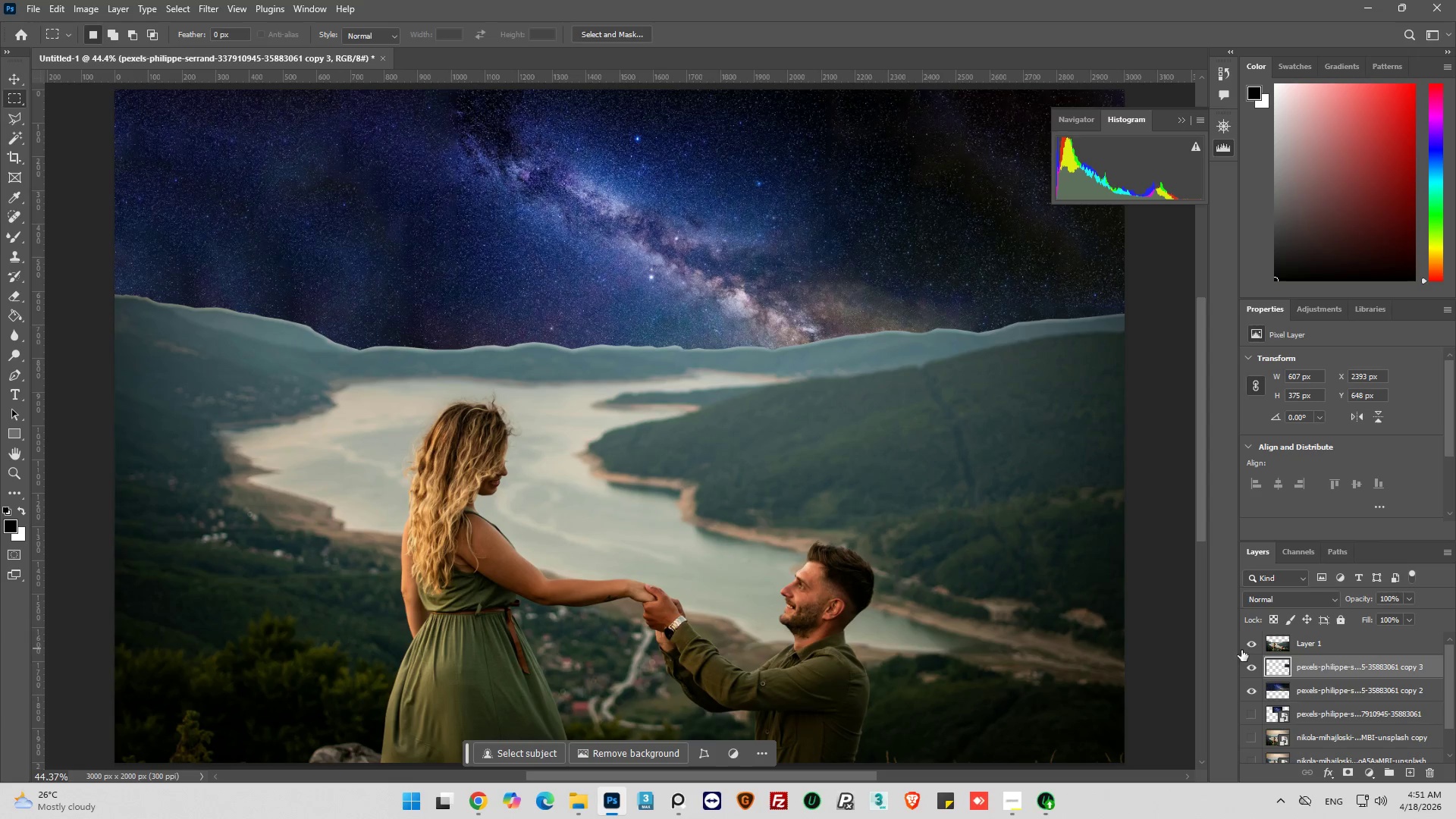 
hold_key(key=AltLeft, duration=0.53)
scroll: coordinate [1077, 582], scroll_direction: down, amount: 5.0
 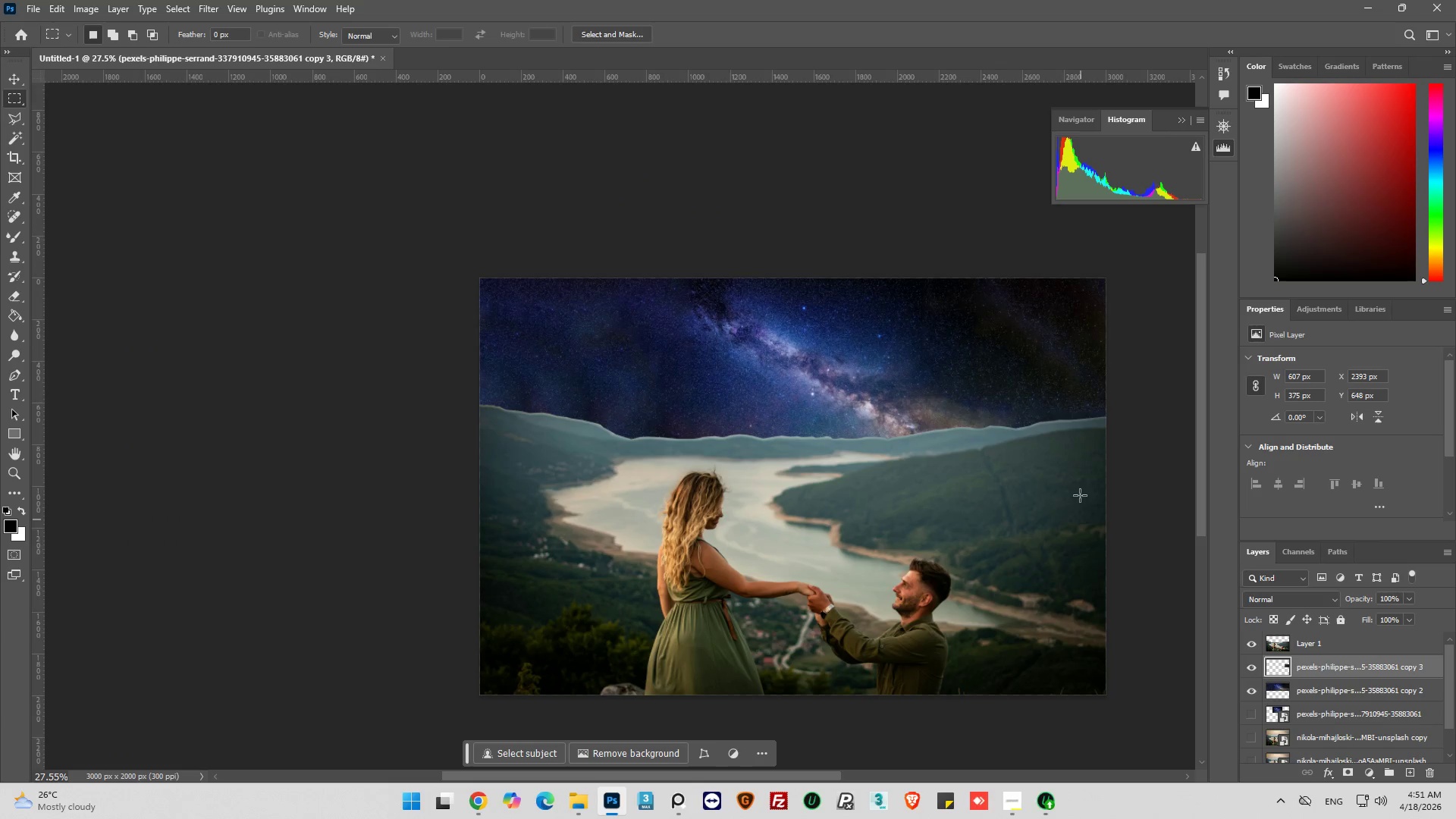 
hold_key(key=AltLeft, duration=0.36)
 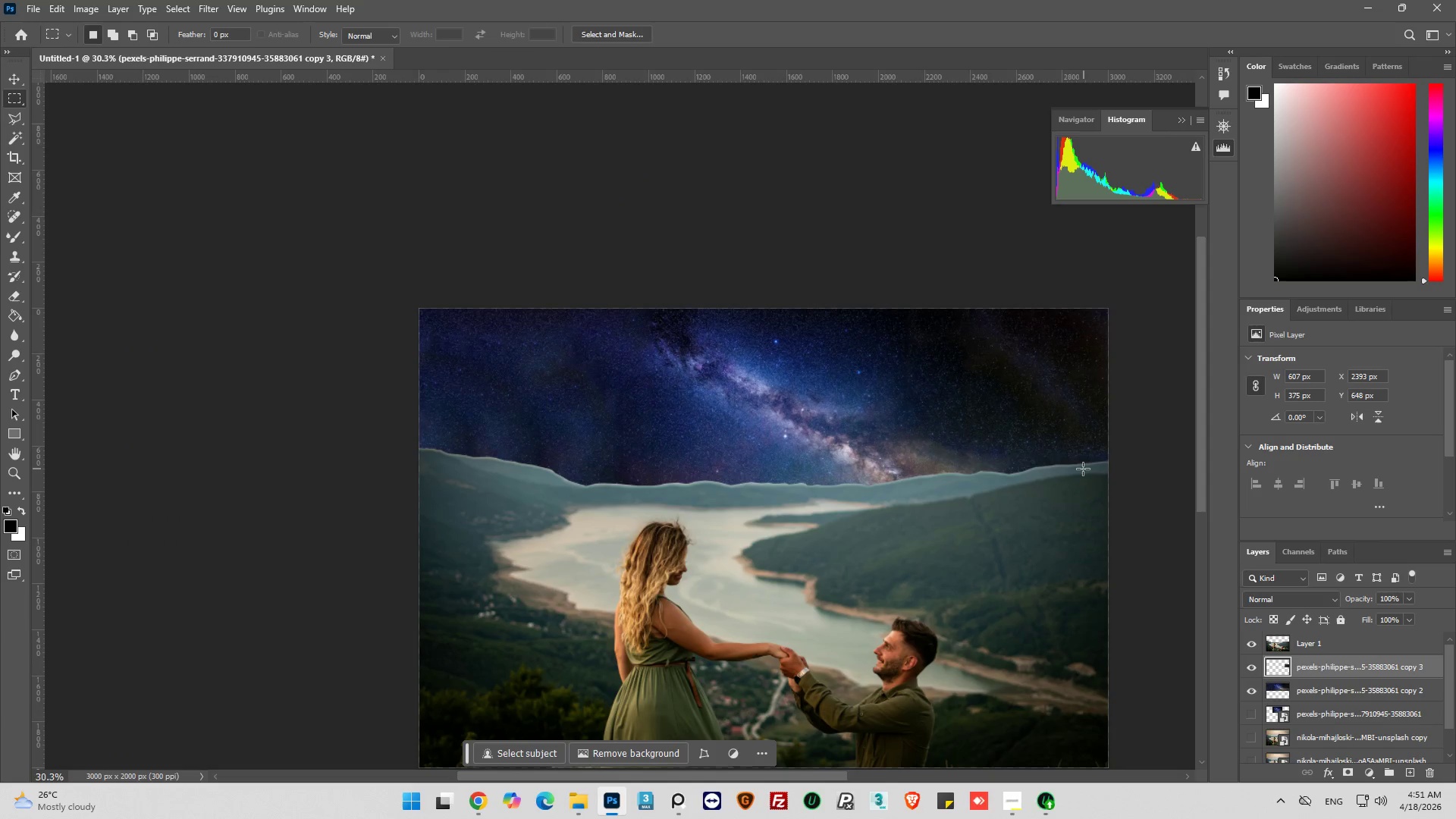 
hold_key(key=AltLeft, duration=0.34)
 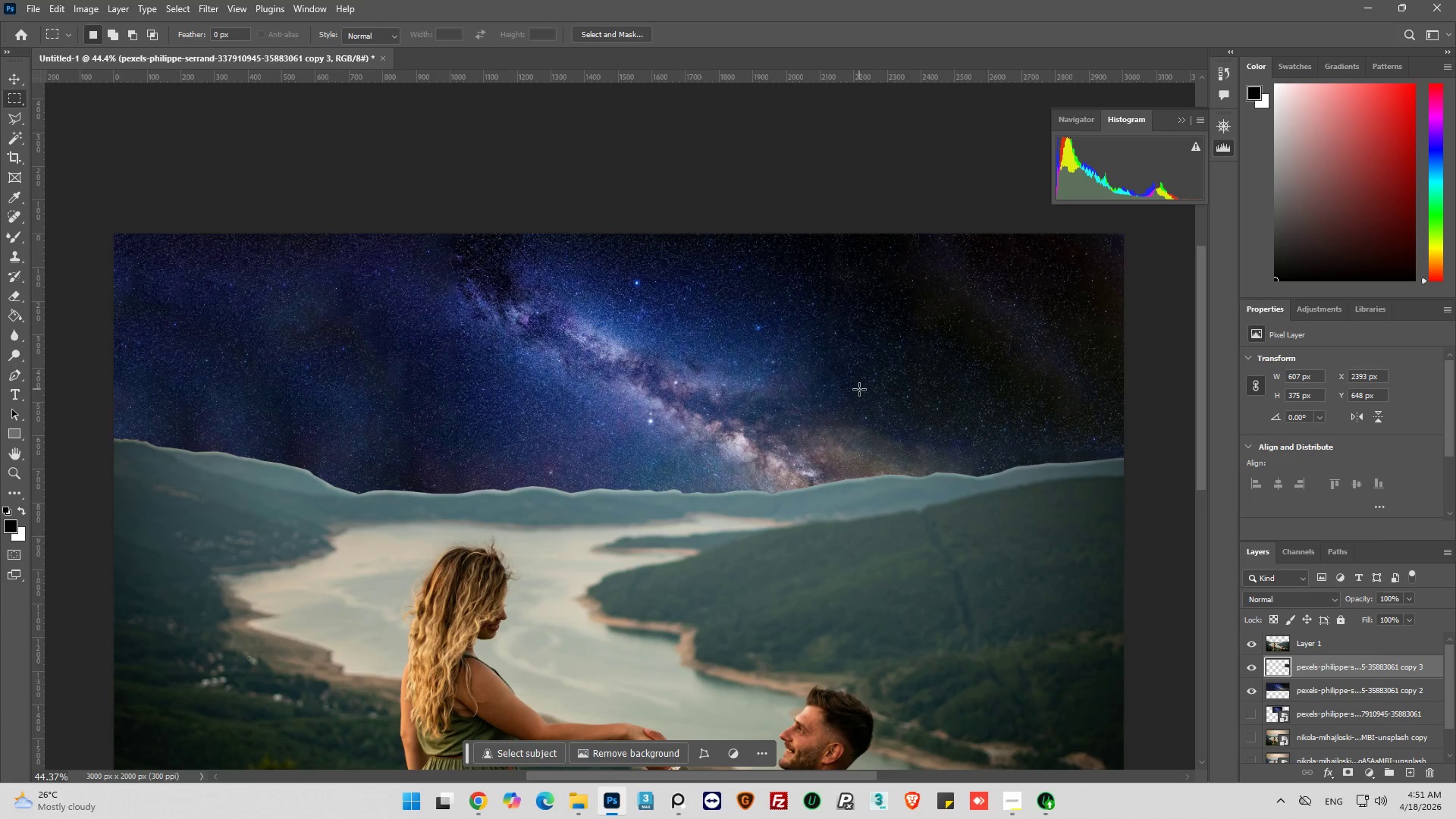 
scroll: coordinate [1078, 469], scroll_direction: up, amount: 9.0
 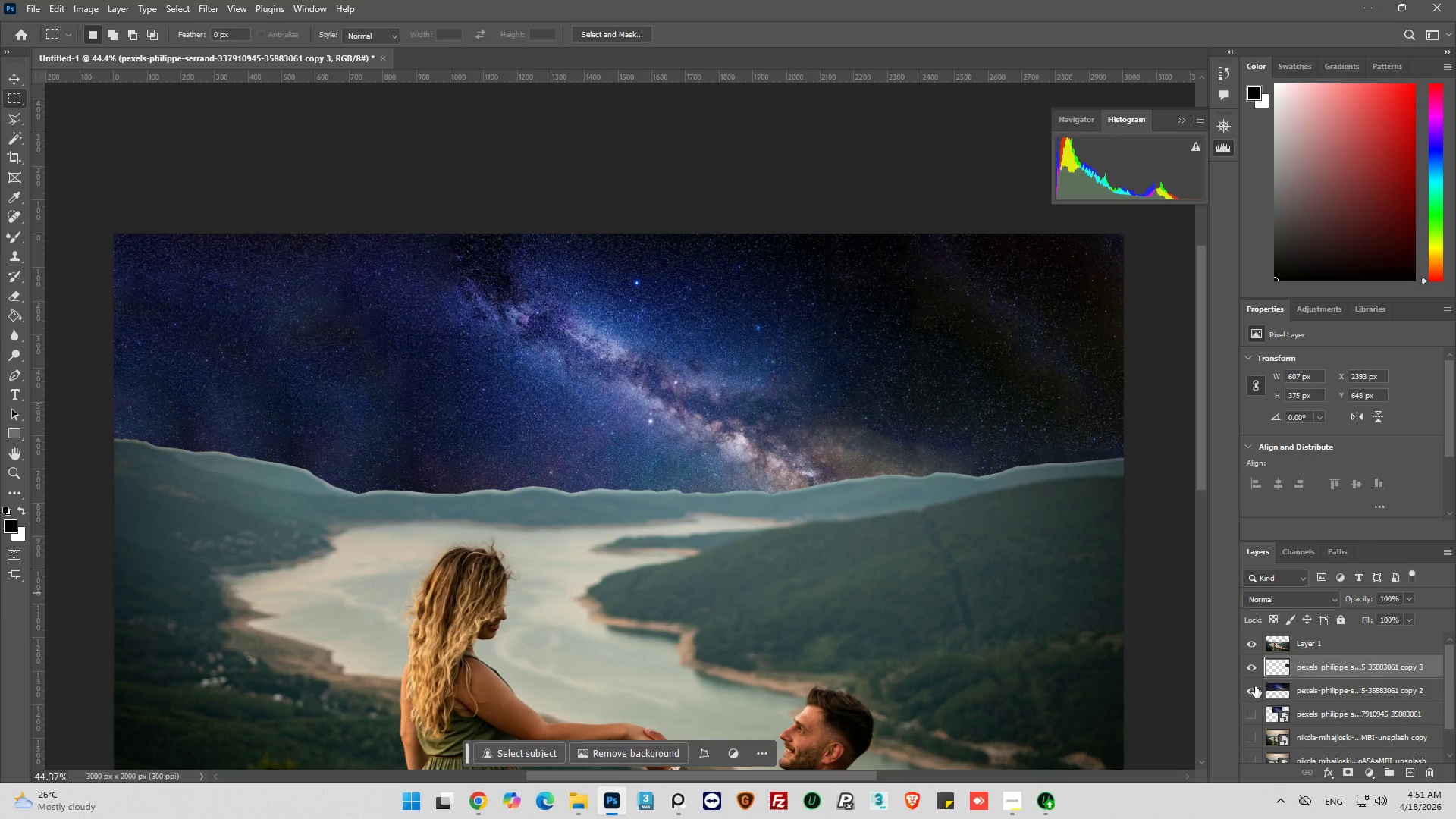 
wait(5.86)
 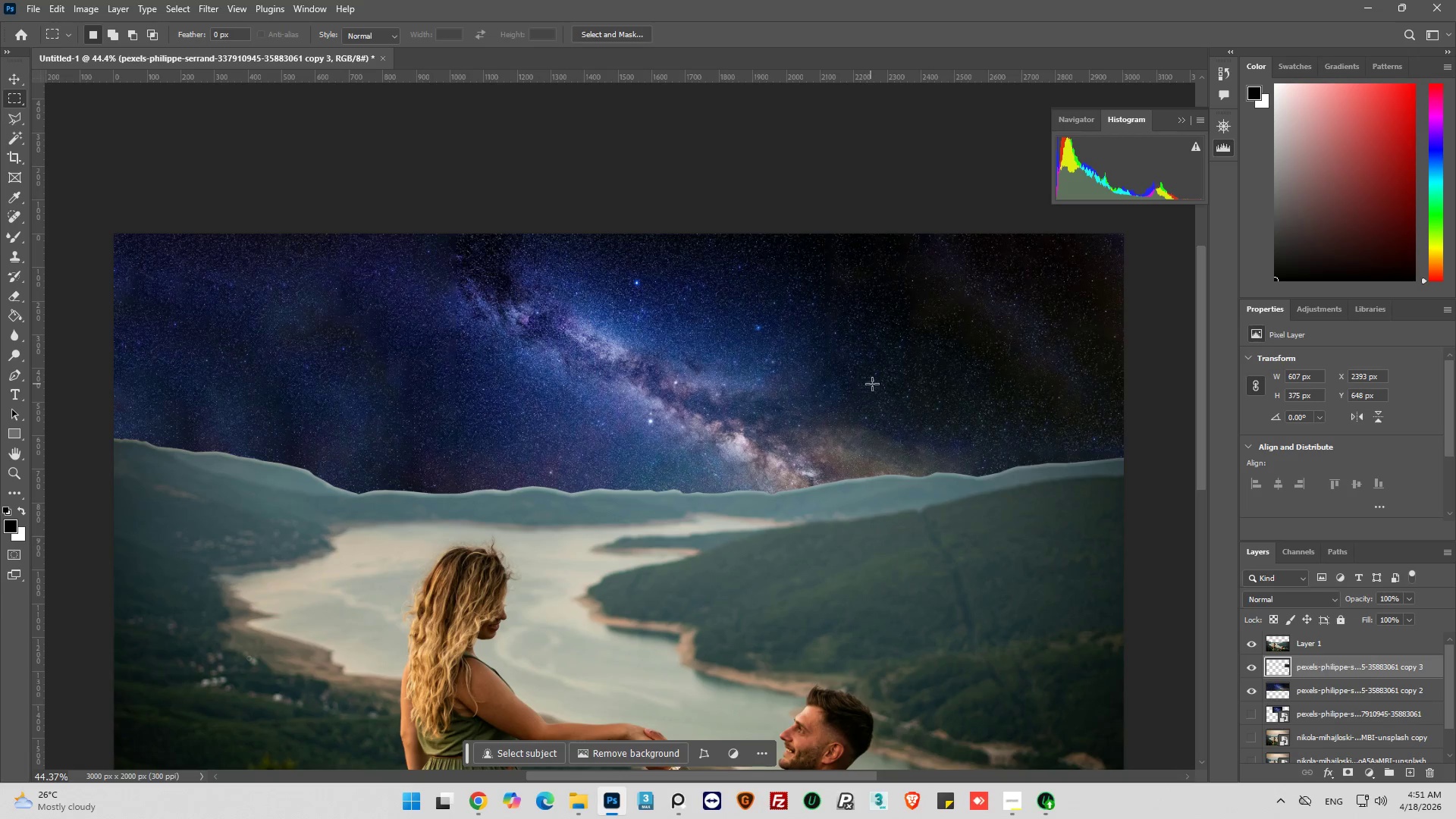 
hold_key(key=ControlLeft, duration=0.56)
left_click([1328, 701])
 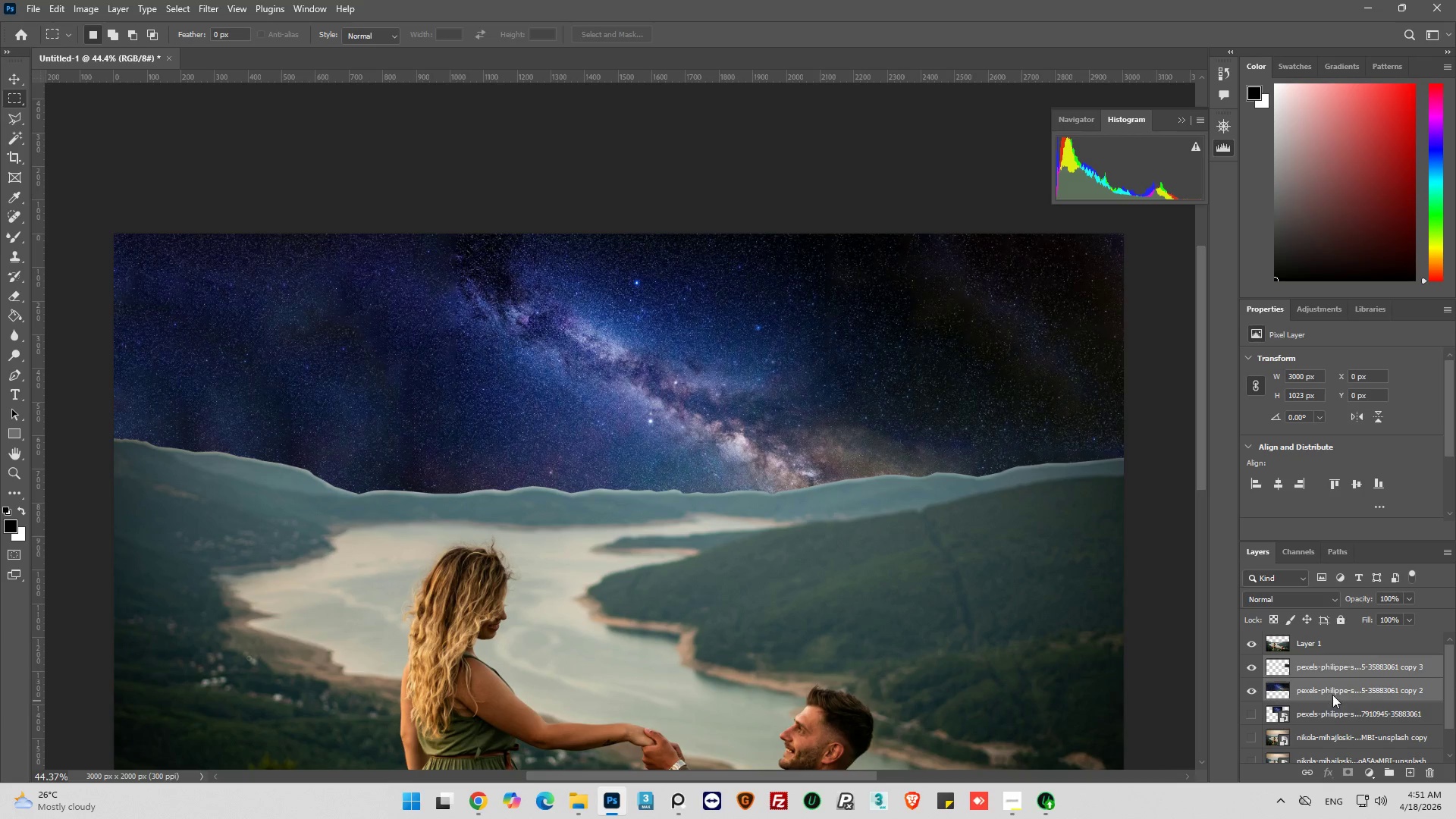 
right_click([1332, 695])
 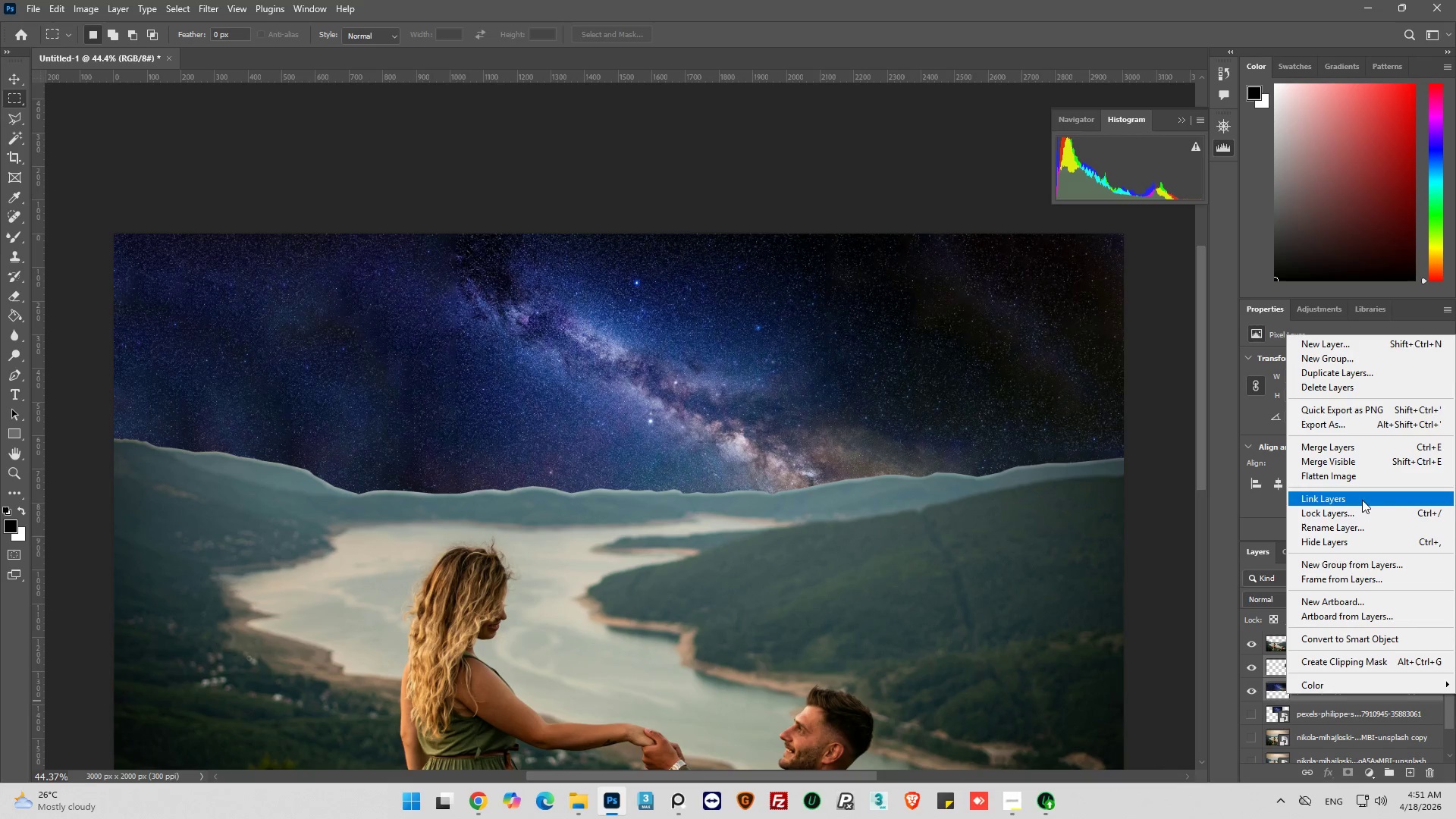 
left_click([1347, 447])
 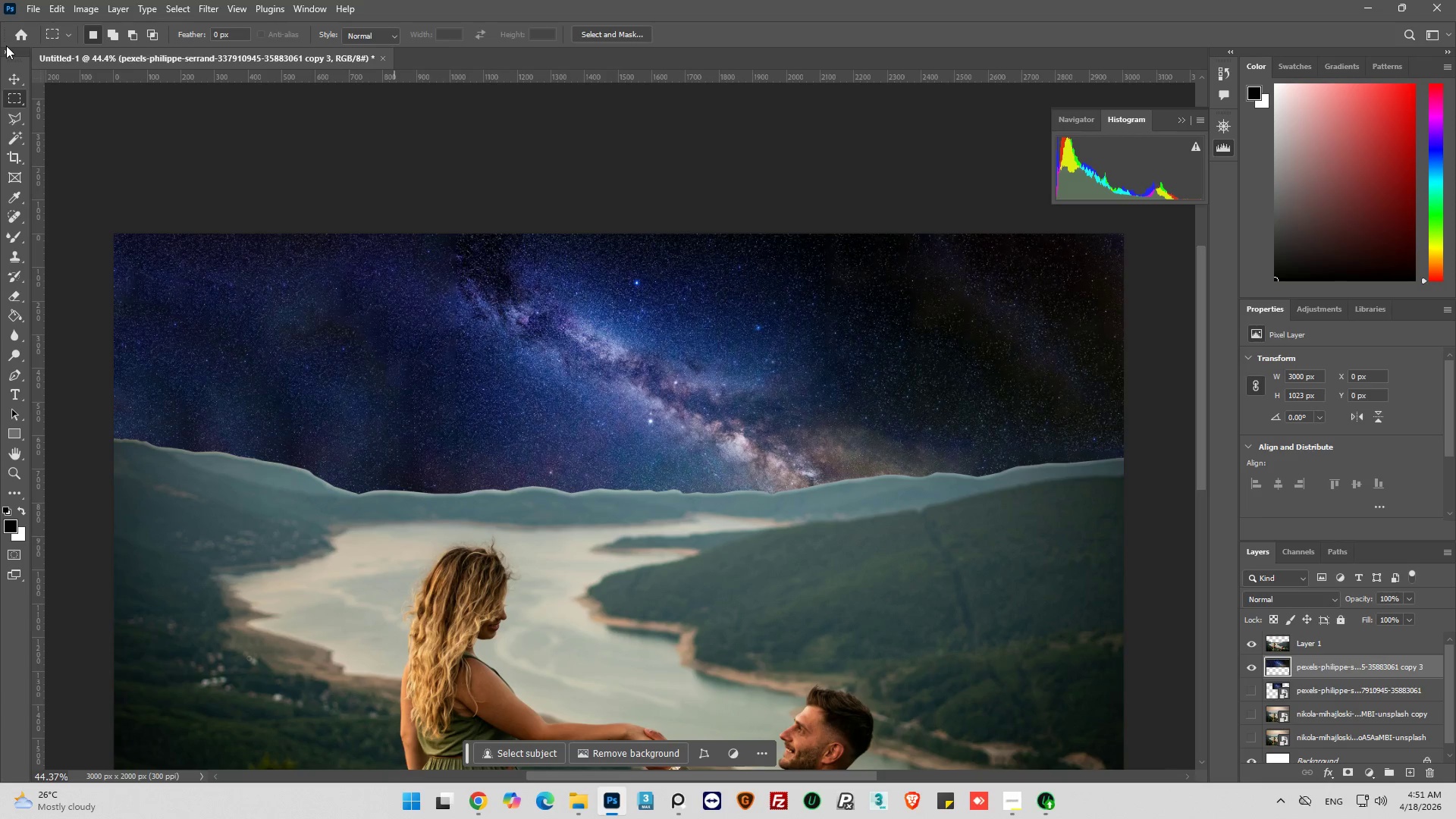 
left_click([13, 74])
 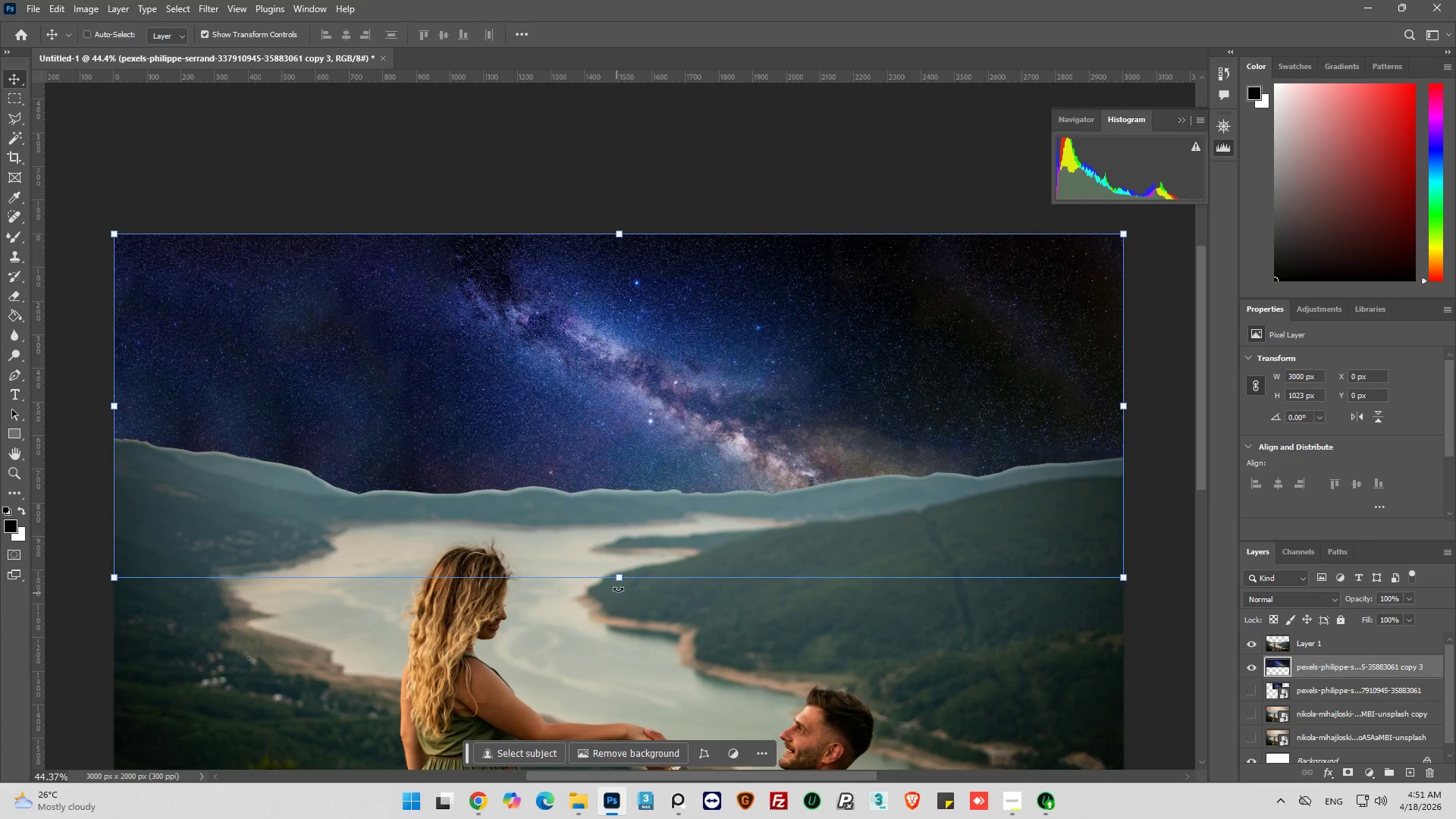 
left_click_drag(start_coordinate=[619, 579], to_coordinate=[622, 617])
 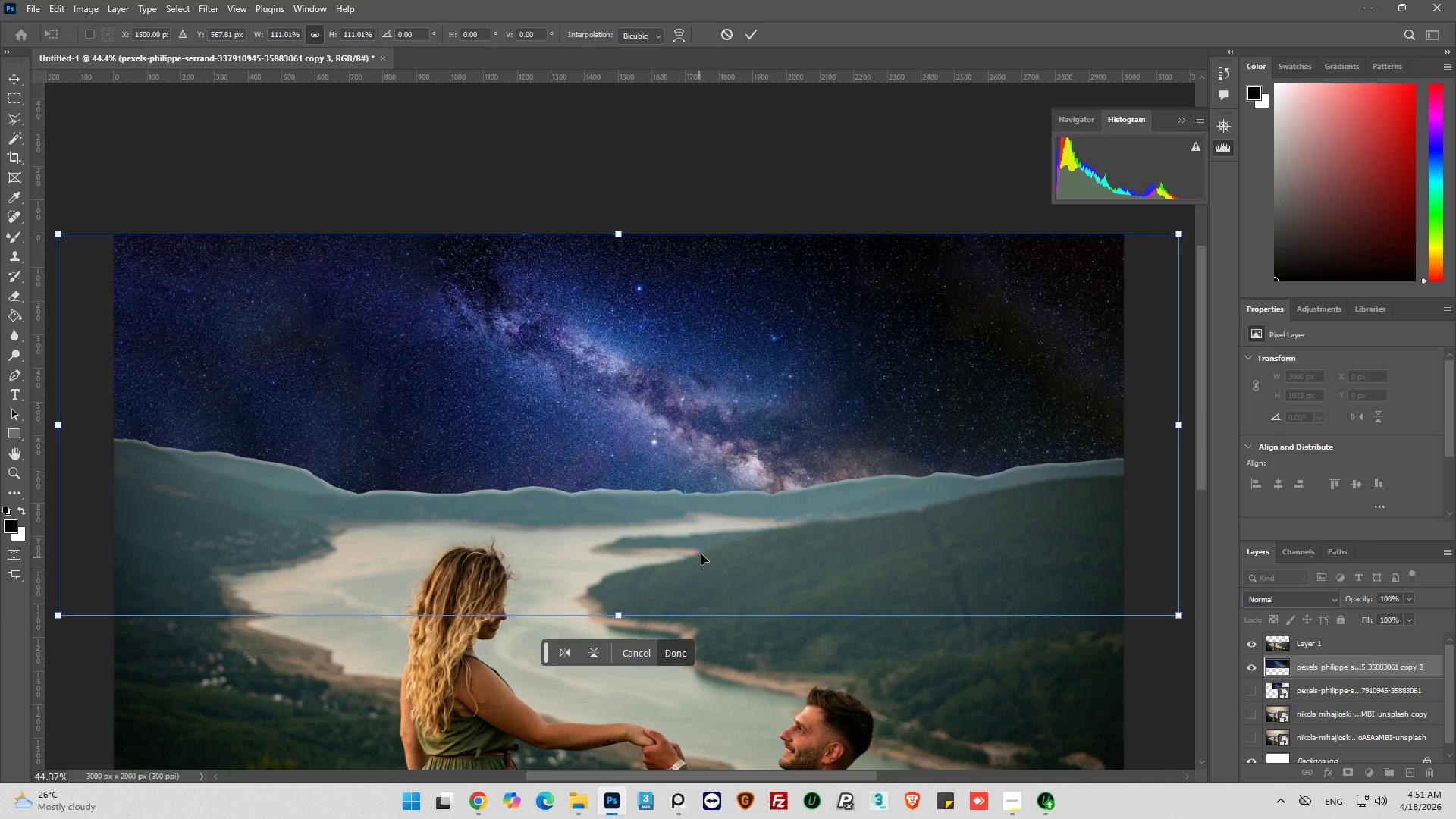 
left_click_drag(start_coordinate=[701, 554], to_coordinate=[700, 551])
 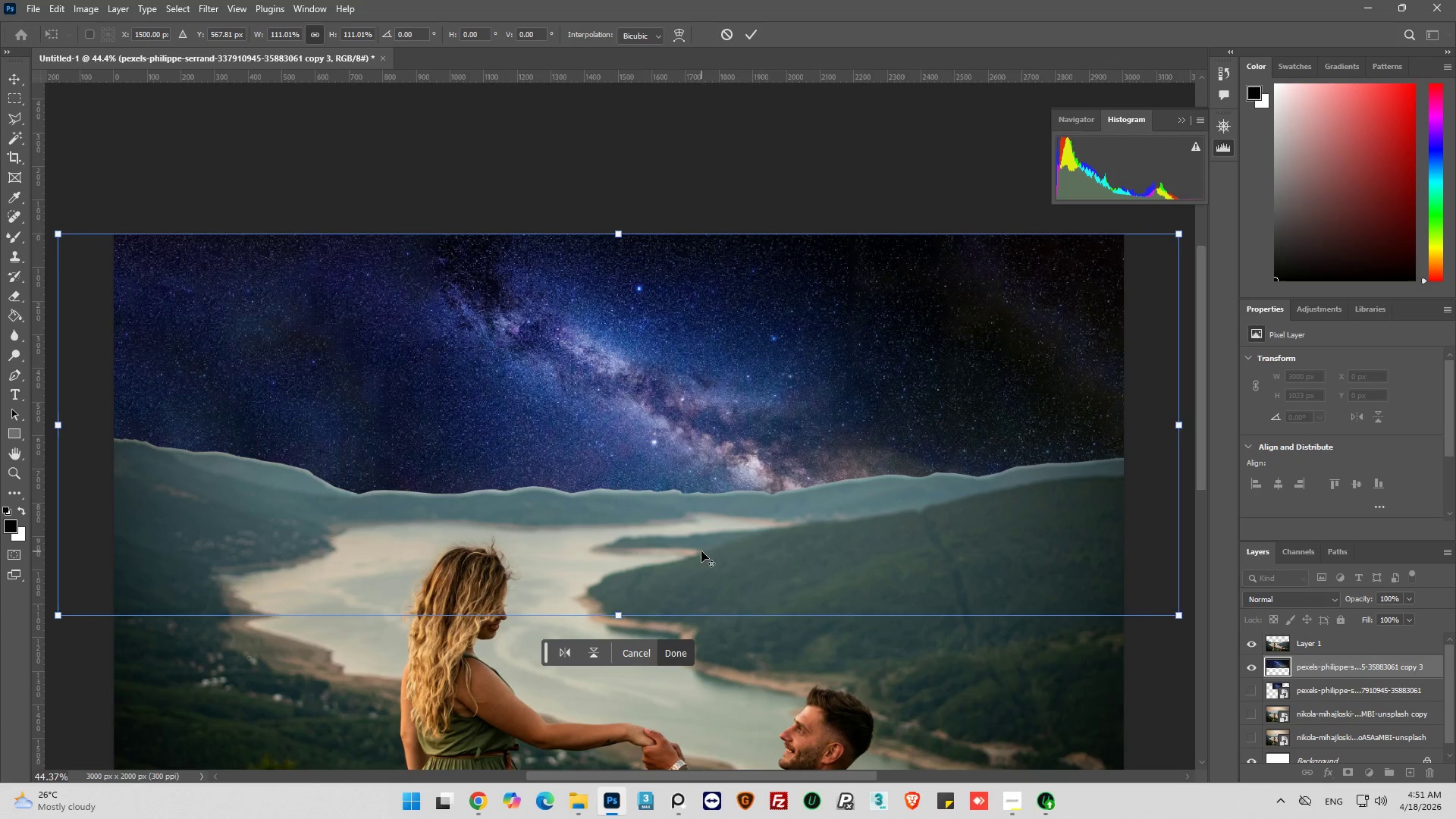 
hold_key(key=AltLeft, duration=0.39)
scroll: coordinate [733, 530], scroll_direction: down, amount: 12.0
 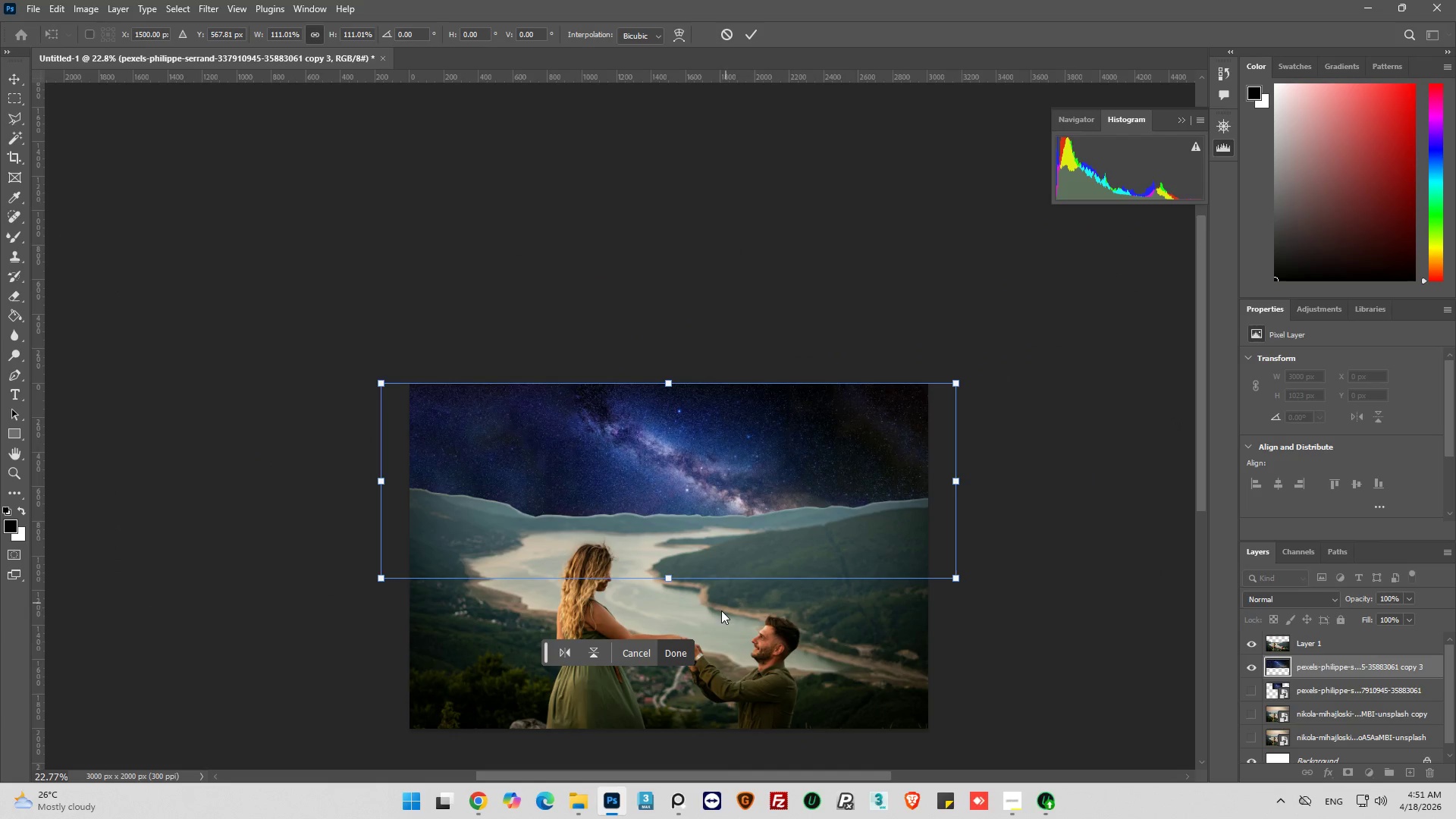 
left_click([673, 654])
 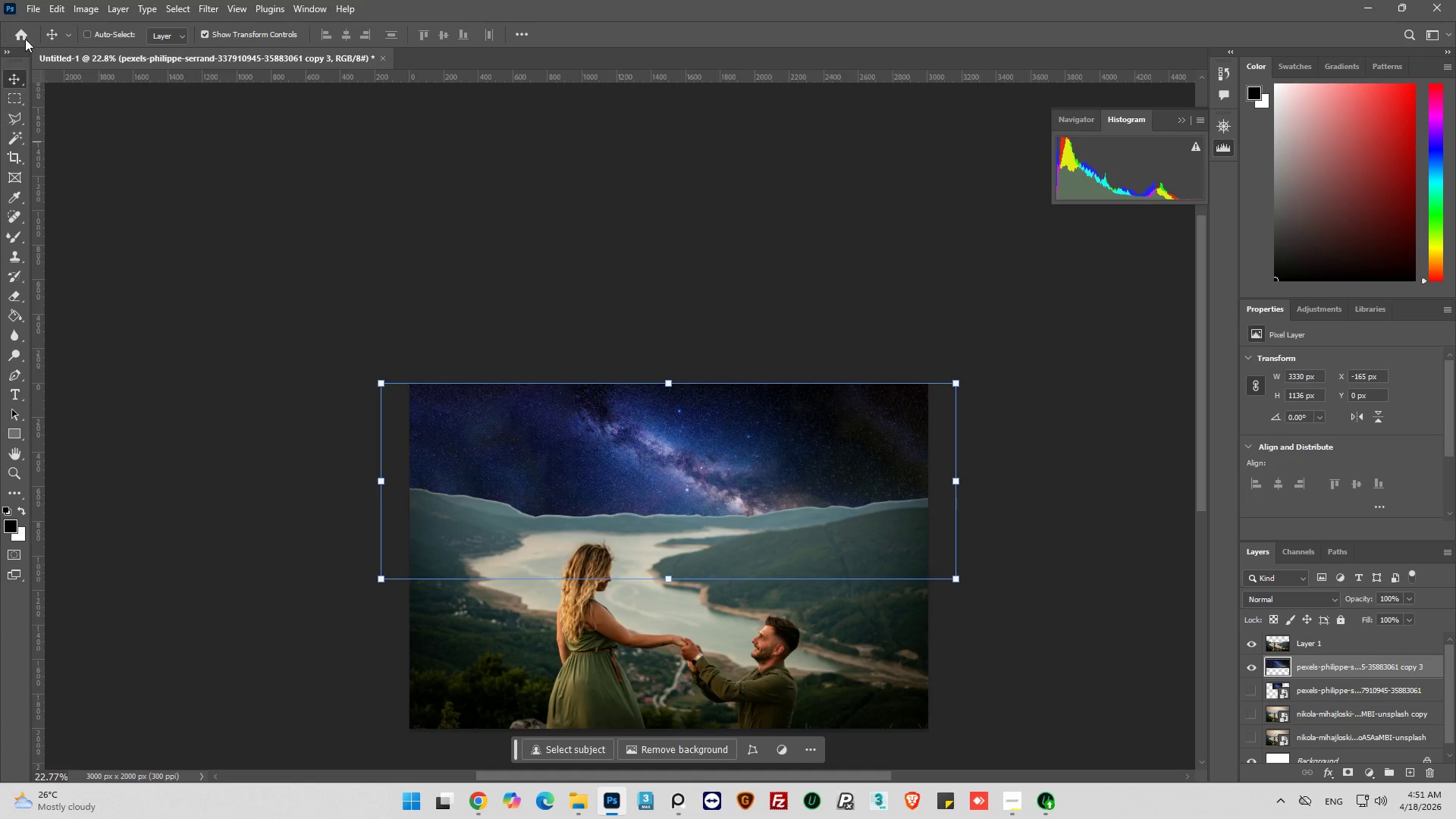 
left_click([14, 95])
 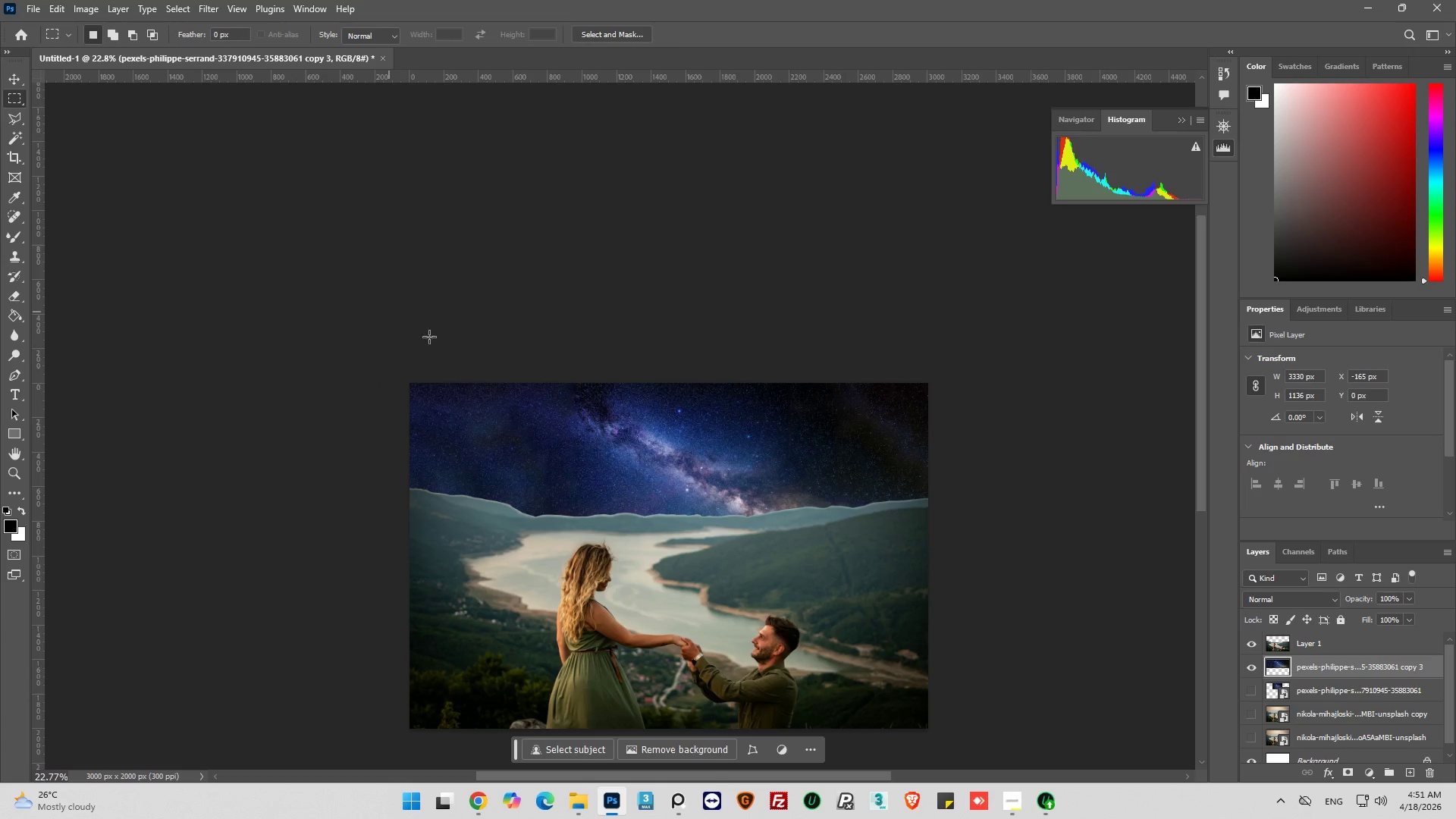 
hold_key(key=AltLeft, duration=0.77)
 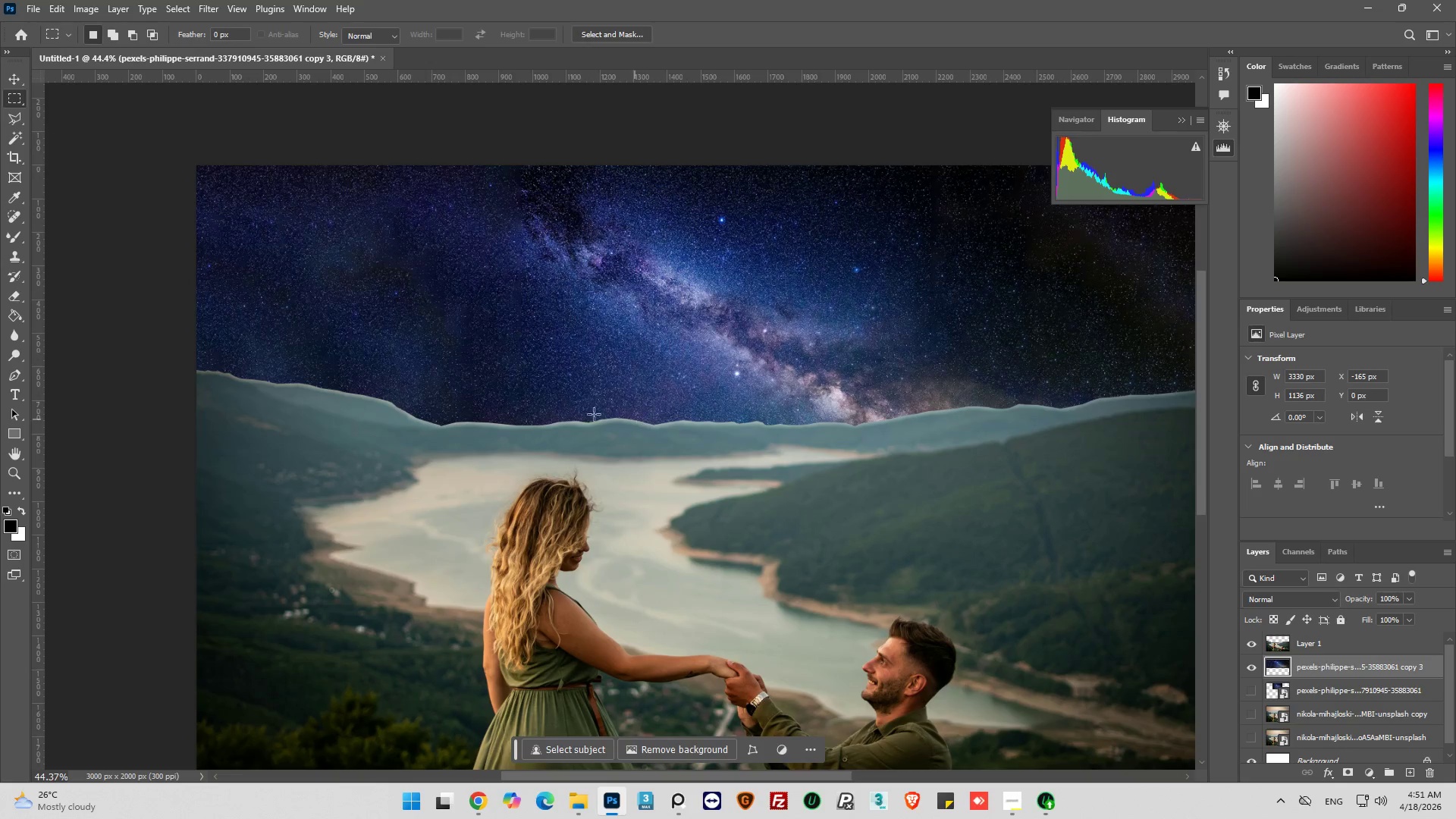 
hold_key(key=AltLeft, duration=0.52)
 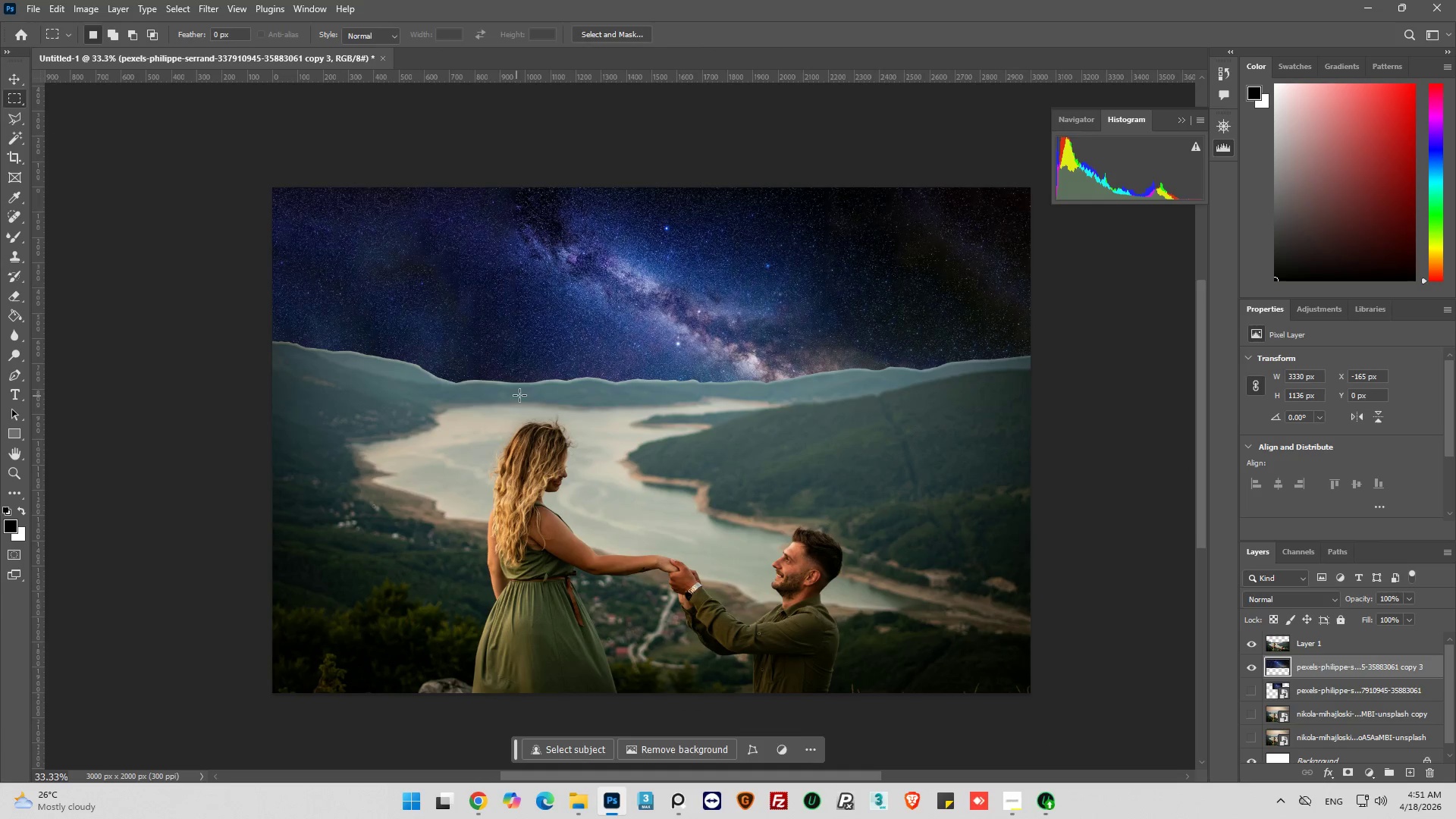 
scroll: coordinate [698, 427], scroll_direction: up, amount: 1.0
 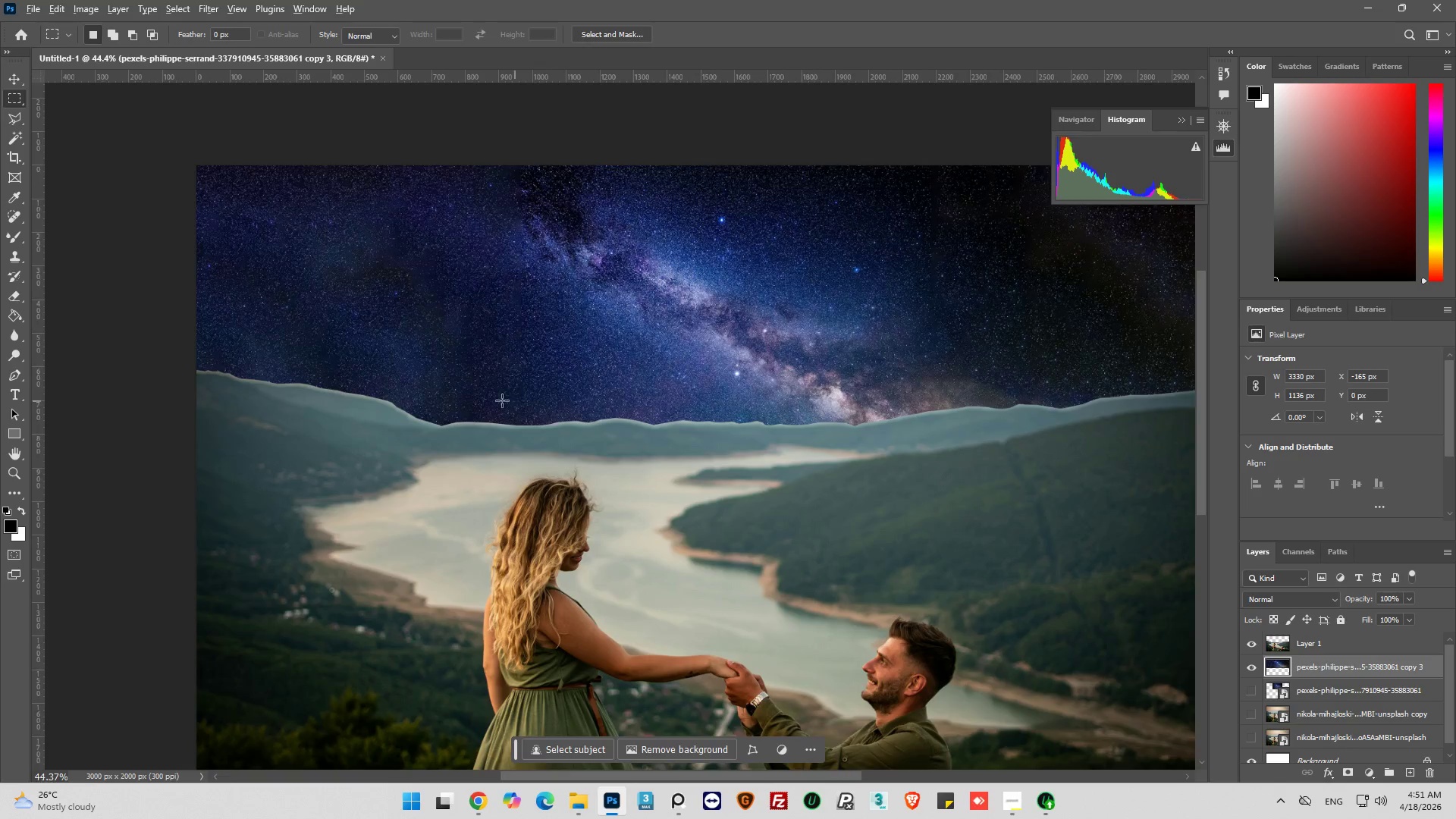 
scroll: coordinate [522, 394], scroll_direction: down, amount: 6.0
 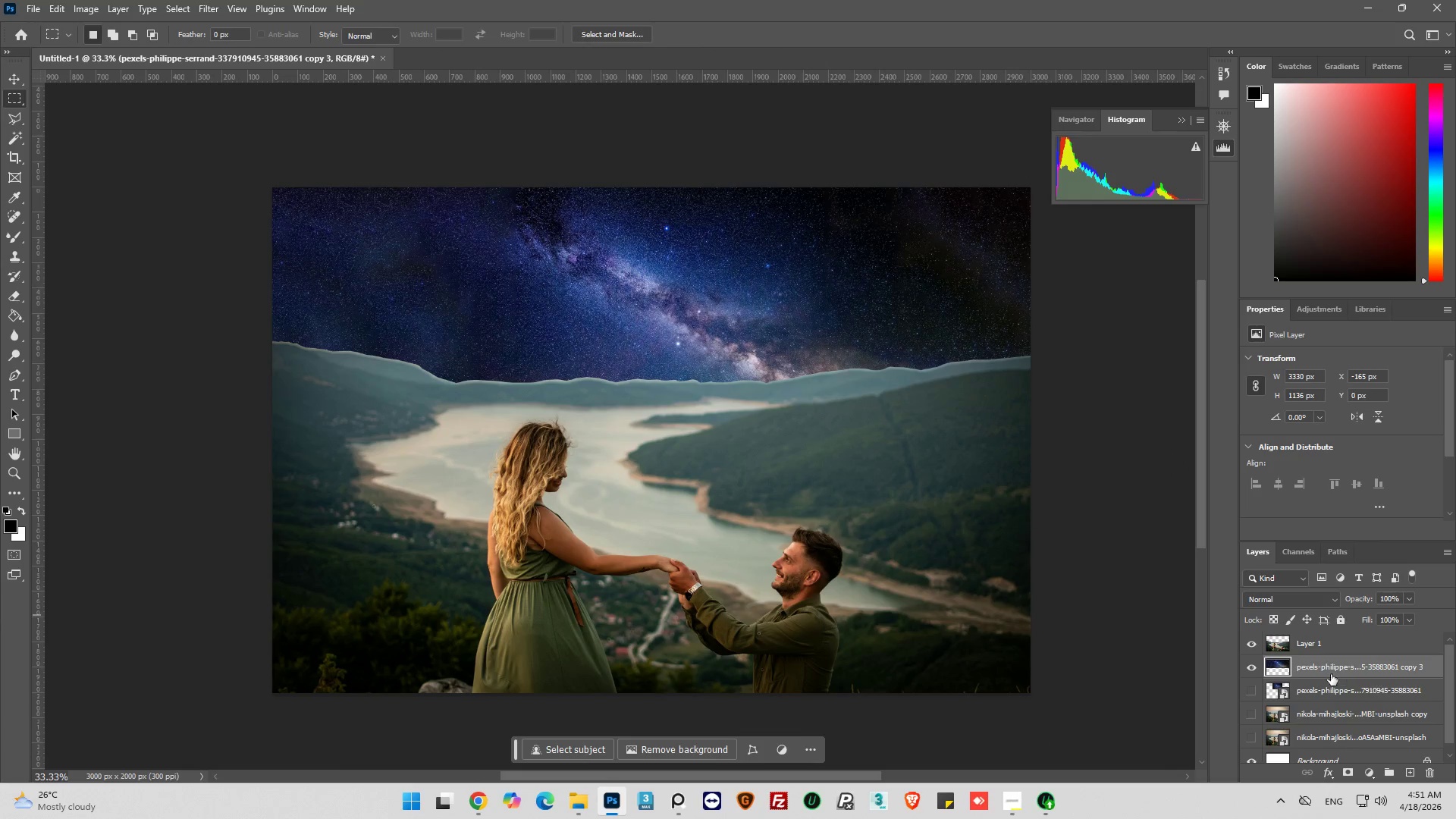 
hold_key(key=ControlLeft, duration=0.42)
left_click([1280, 645])
 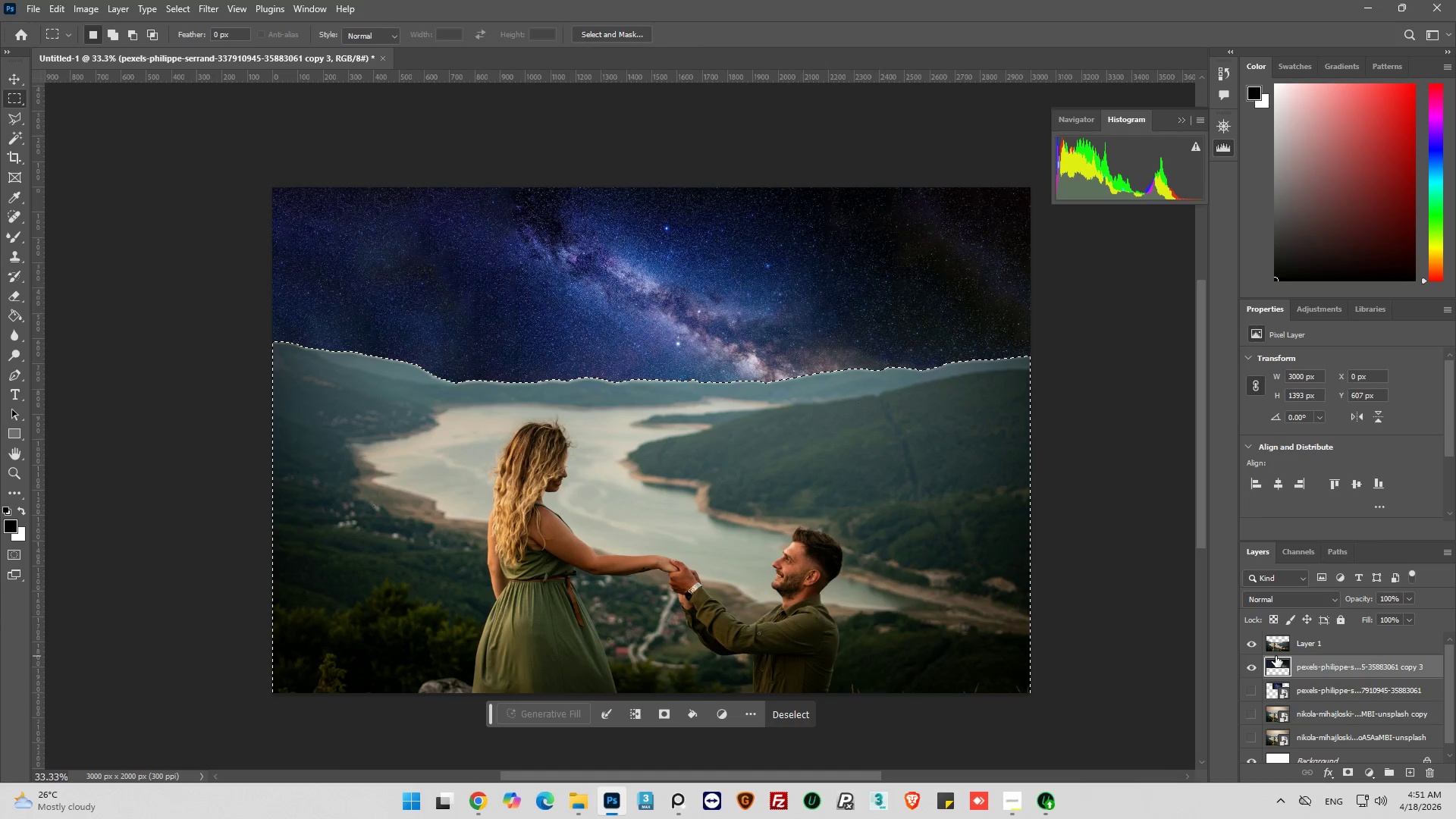 
left_click([1280, 650])
 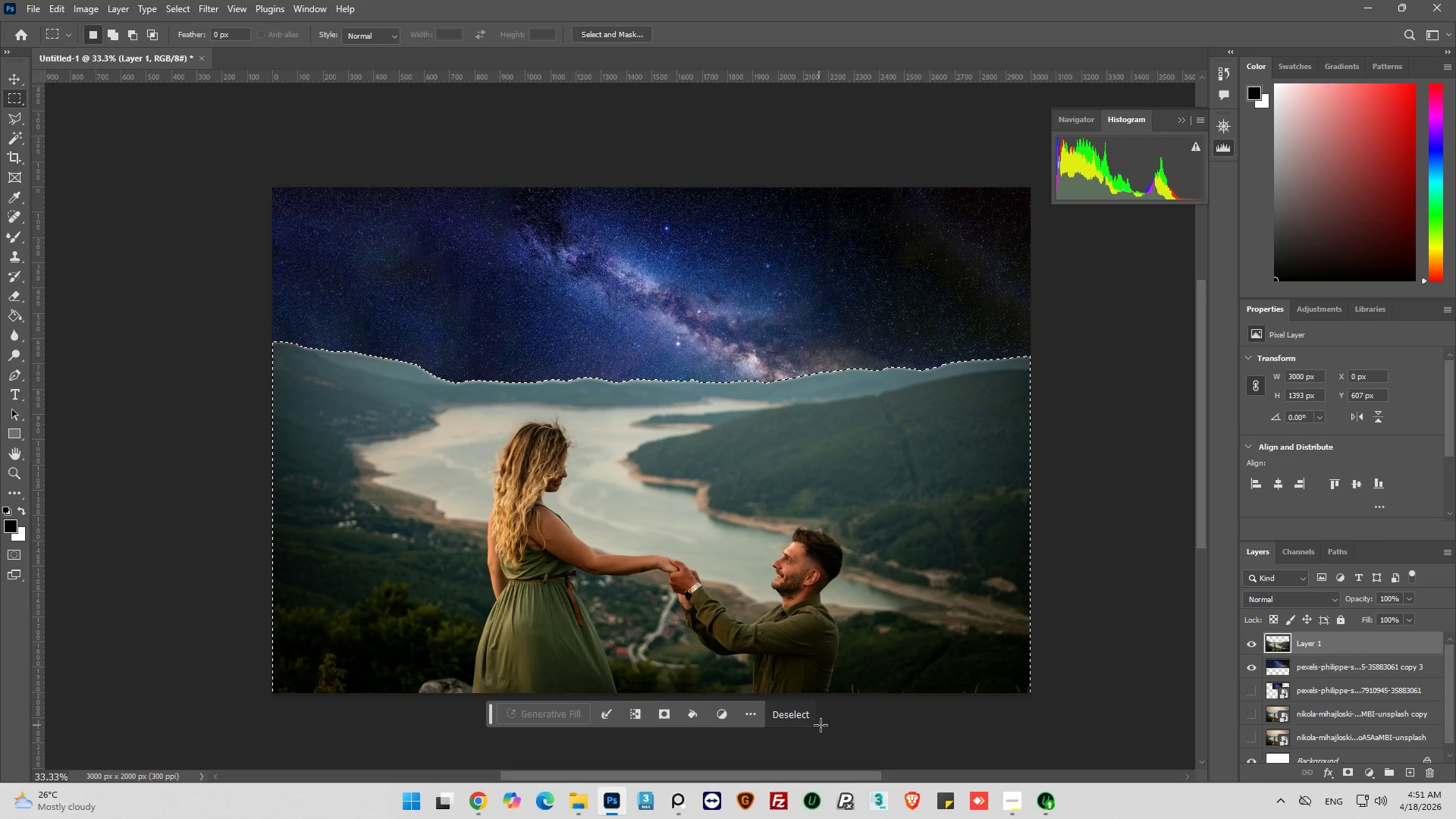 
left_click([810, 717])
 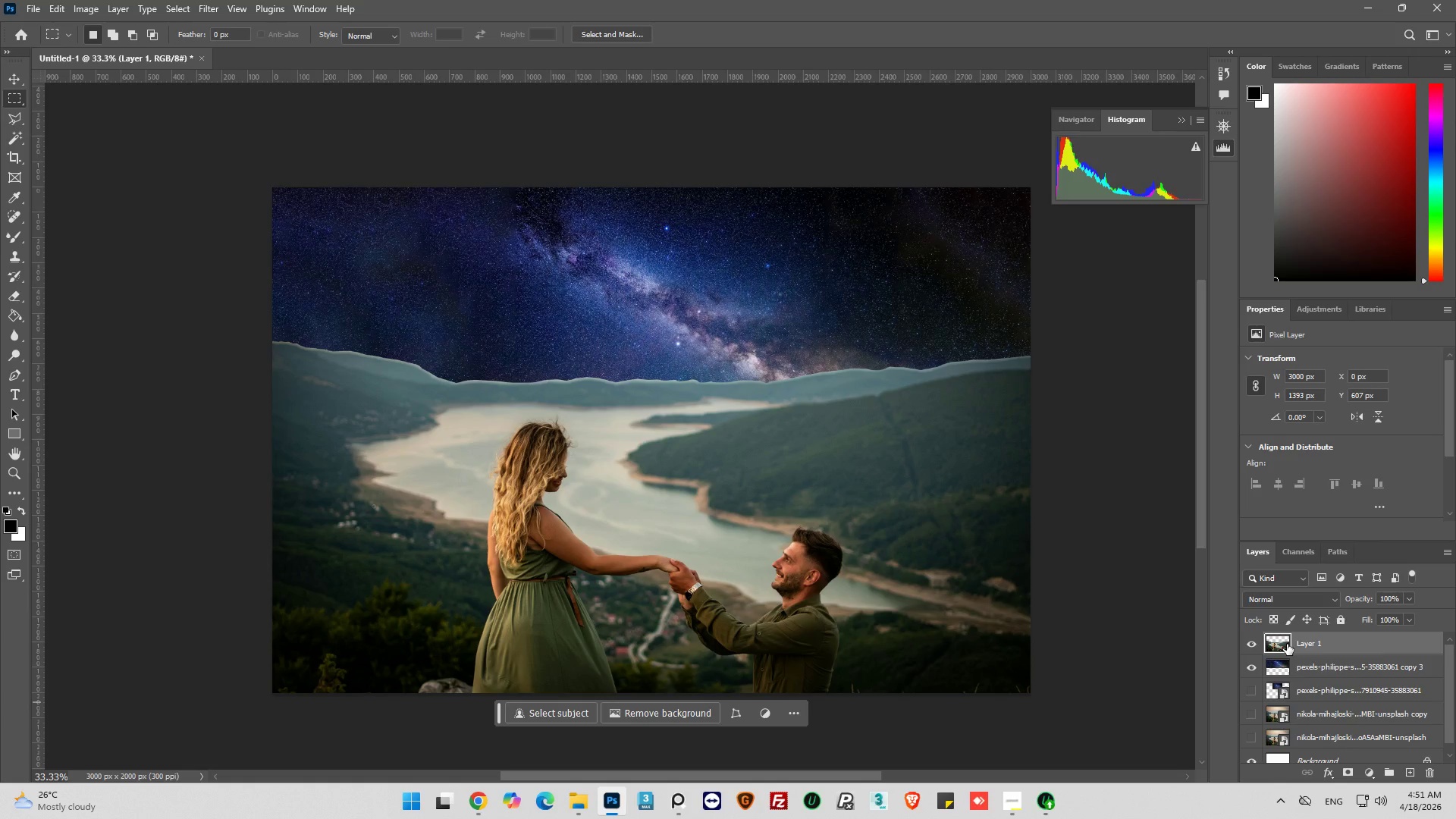 
key(Control+J)
 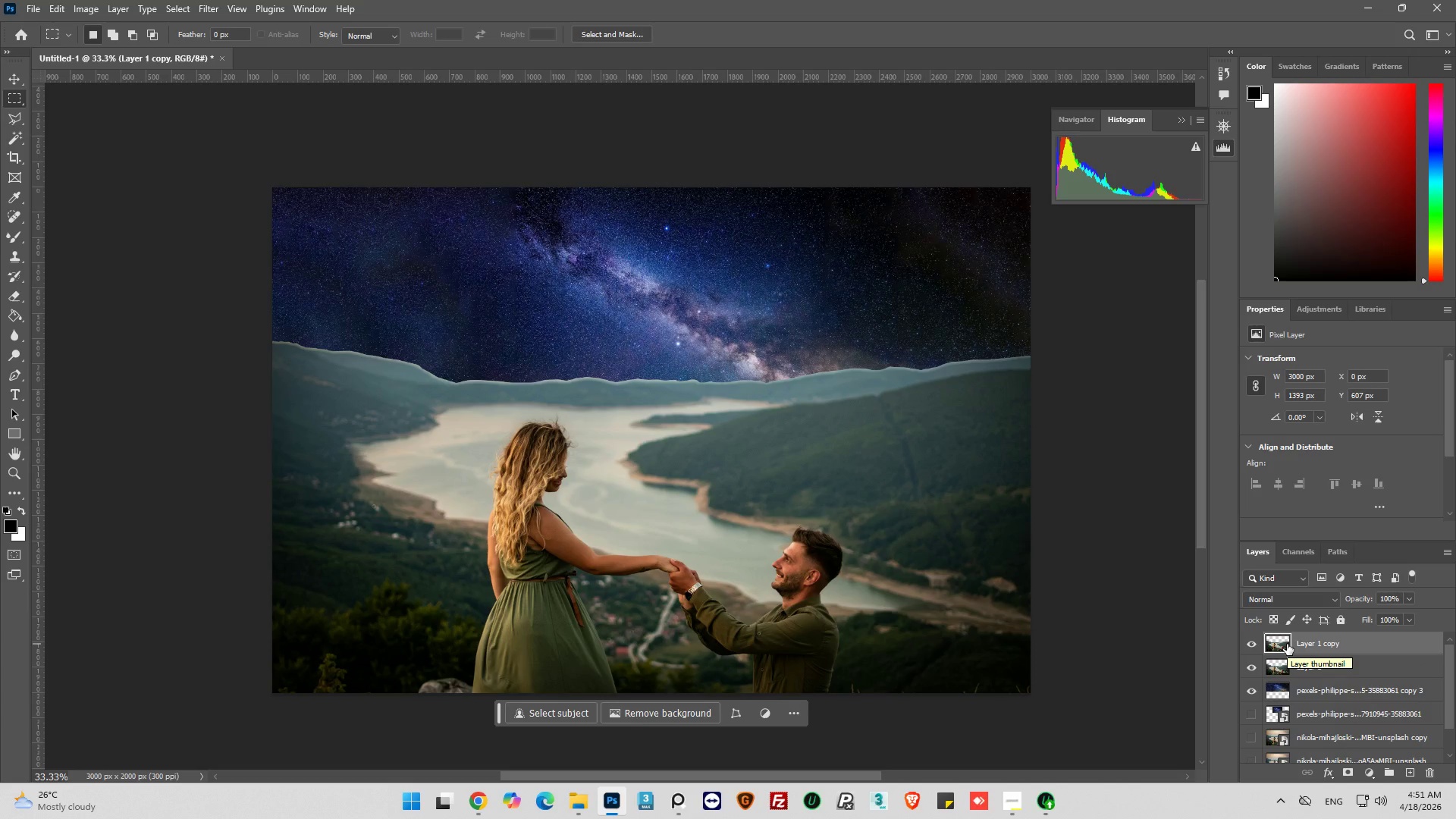 
right_click([1287, 644])
 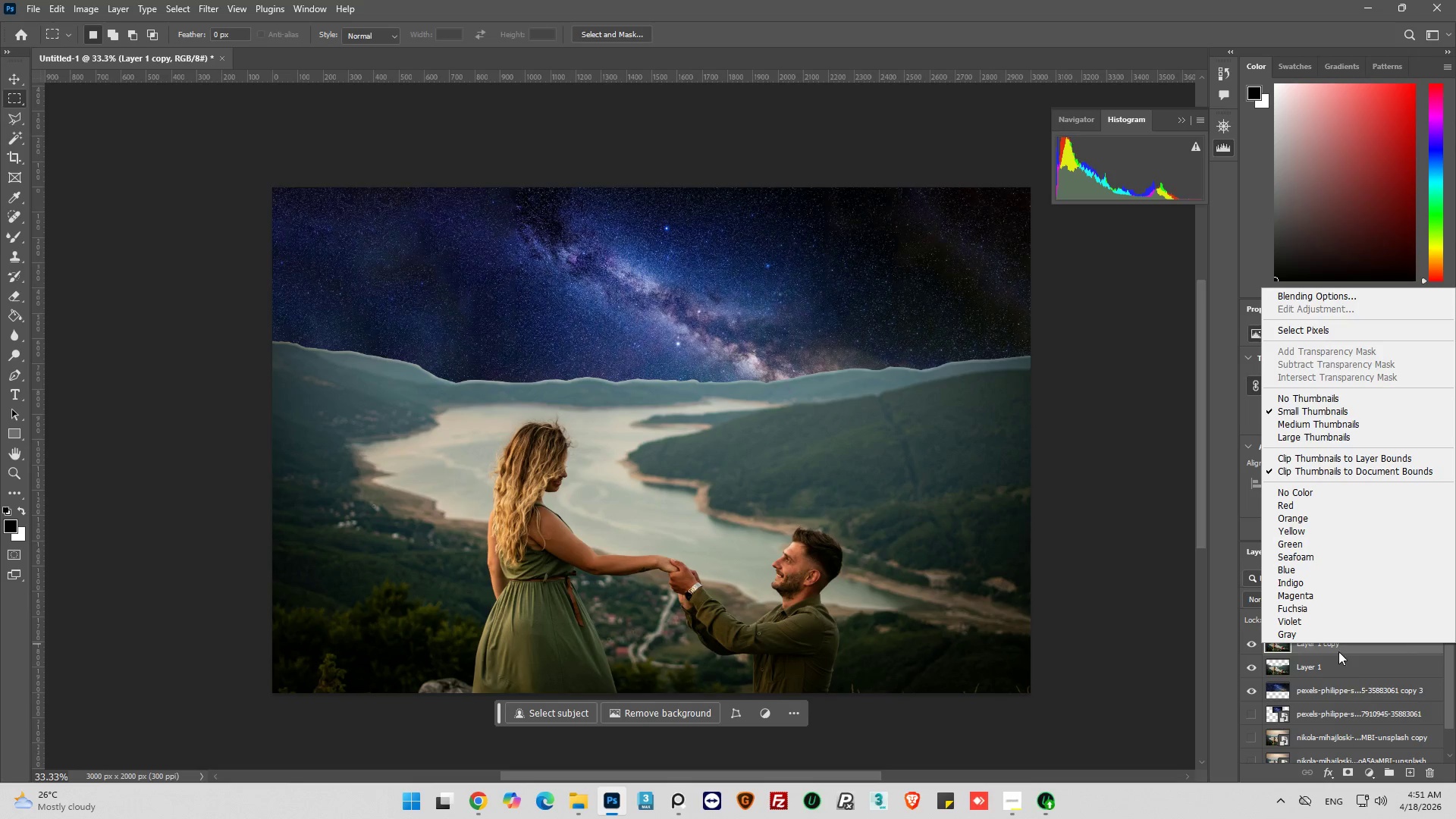 
left_click([1348, 677])
 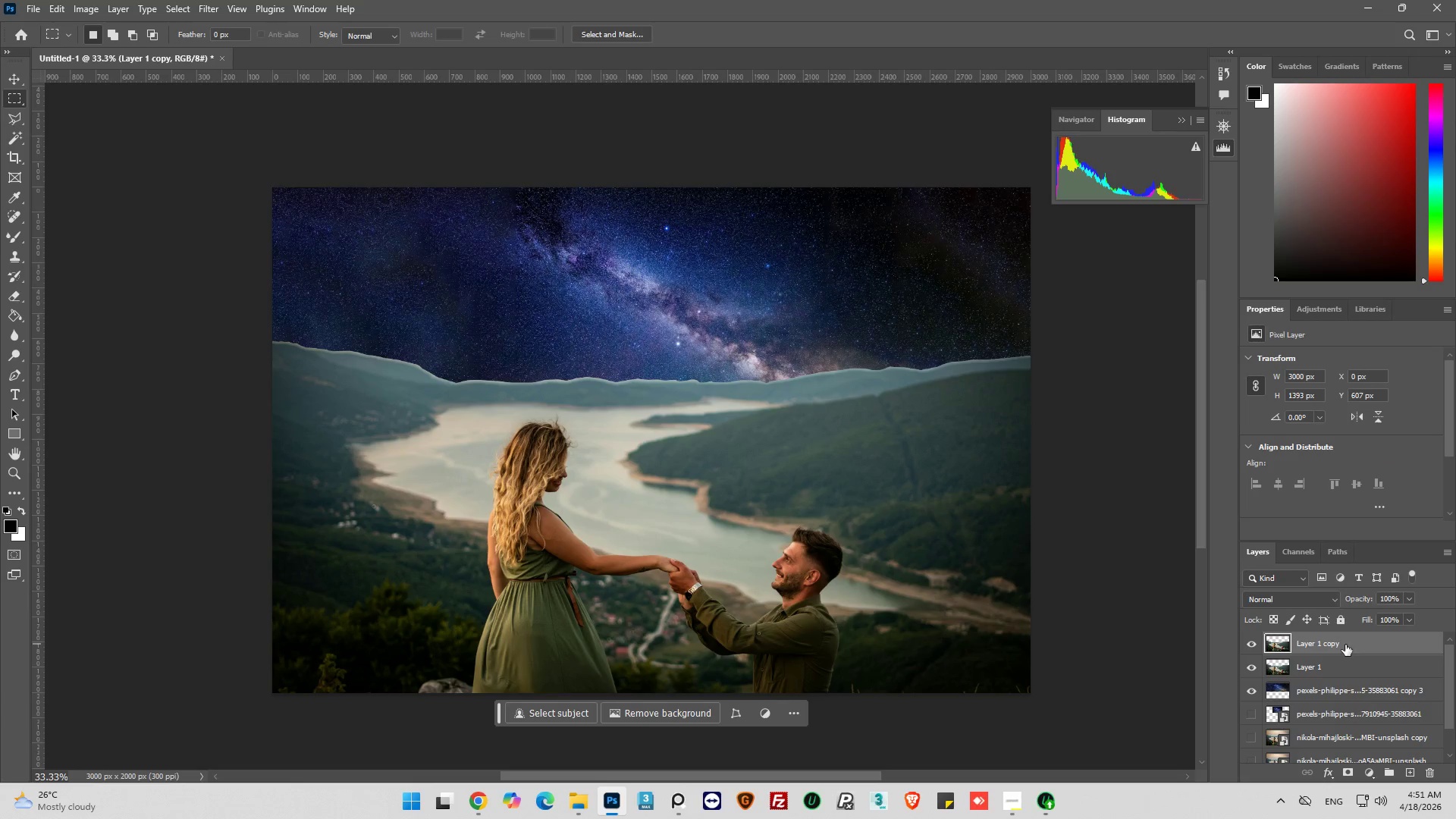 
right_click([1345, 644])
 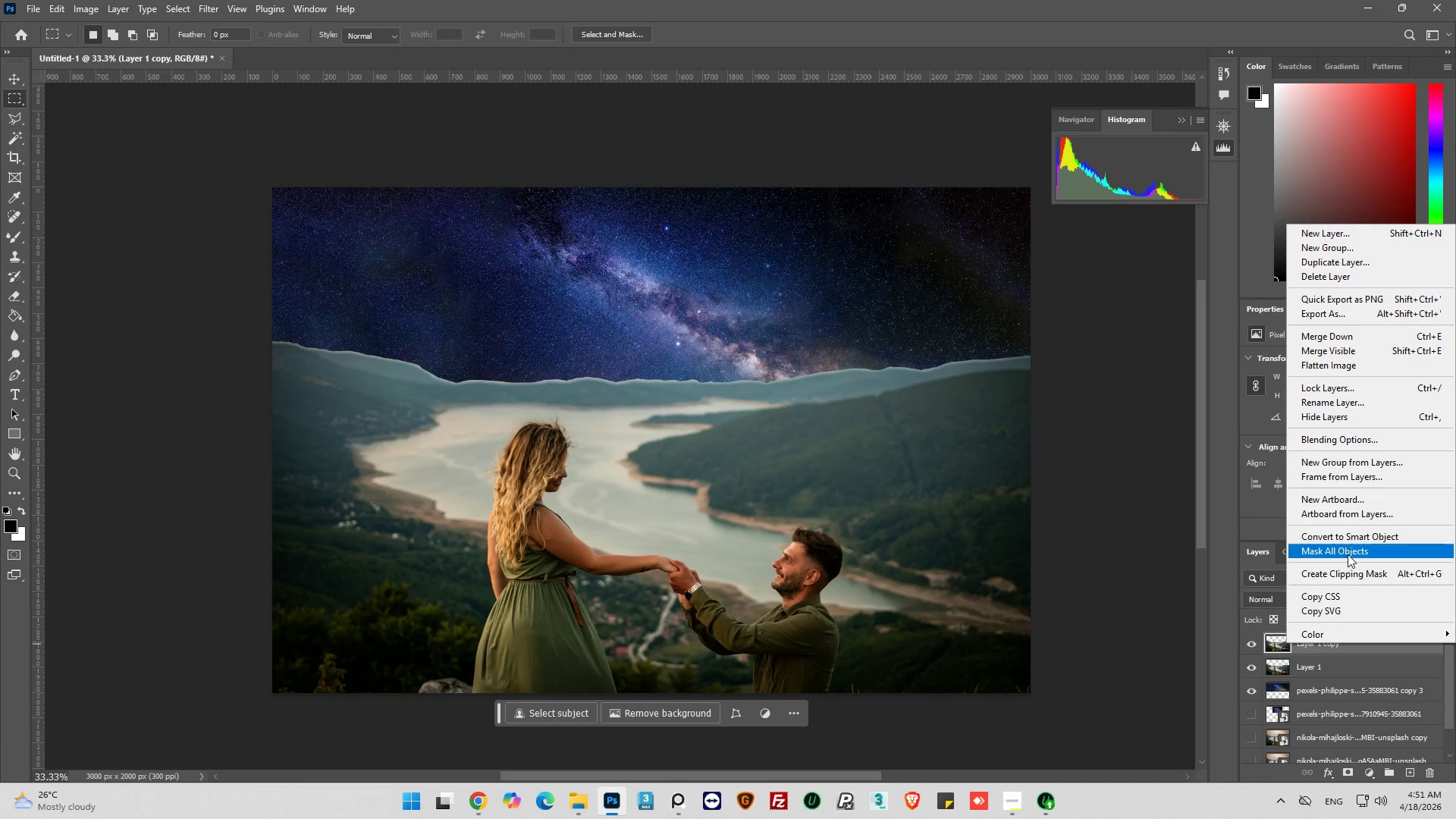 
left_click([1357, 534])
 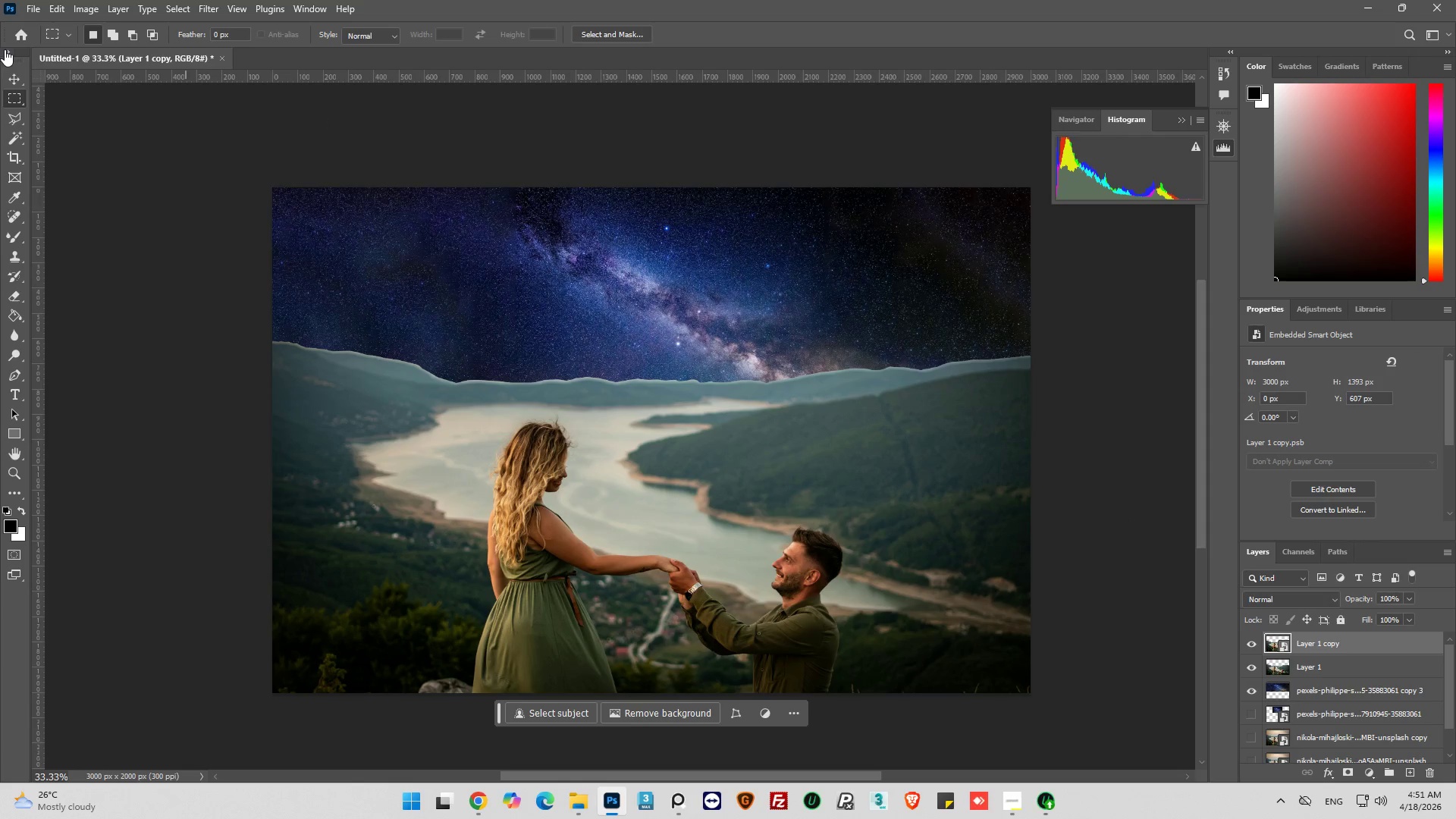 
left_click([205, 0])
 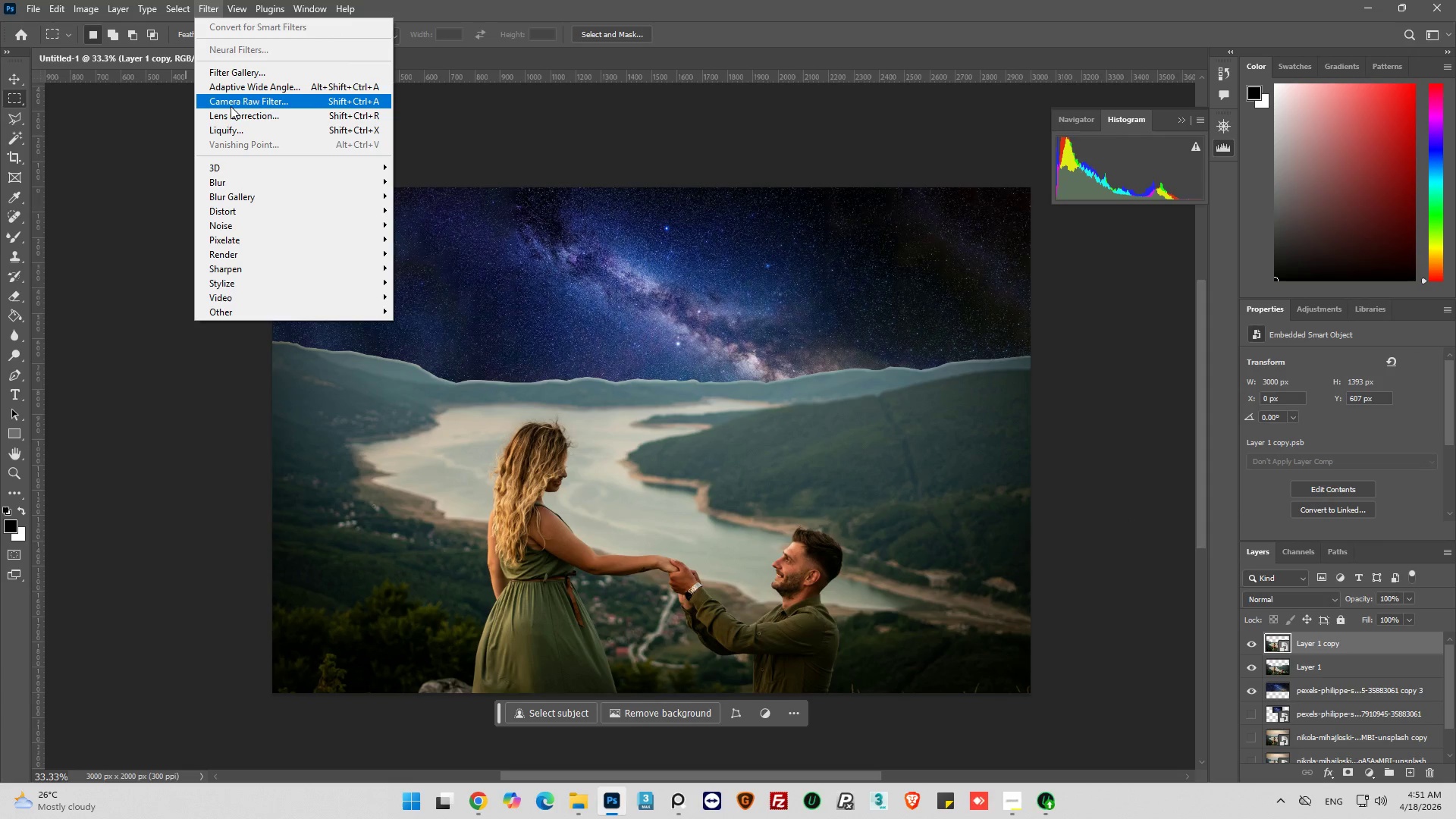 
left_click([231, 105])
 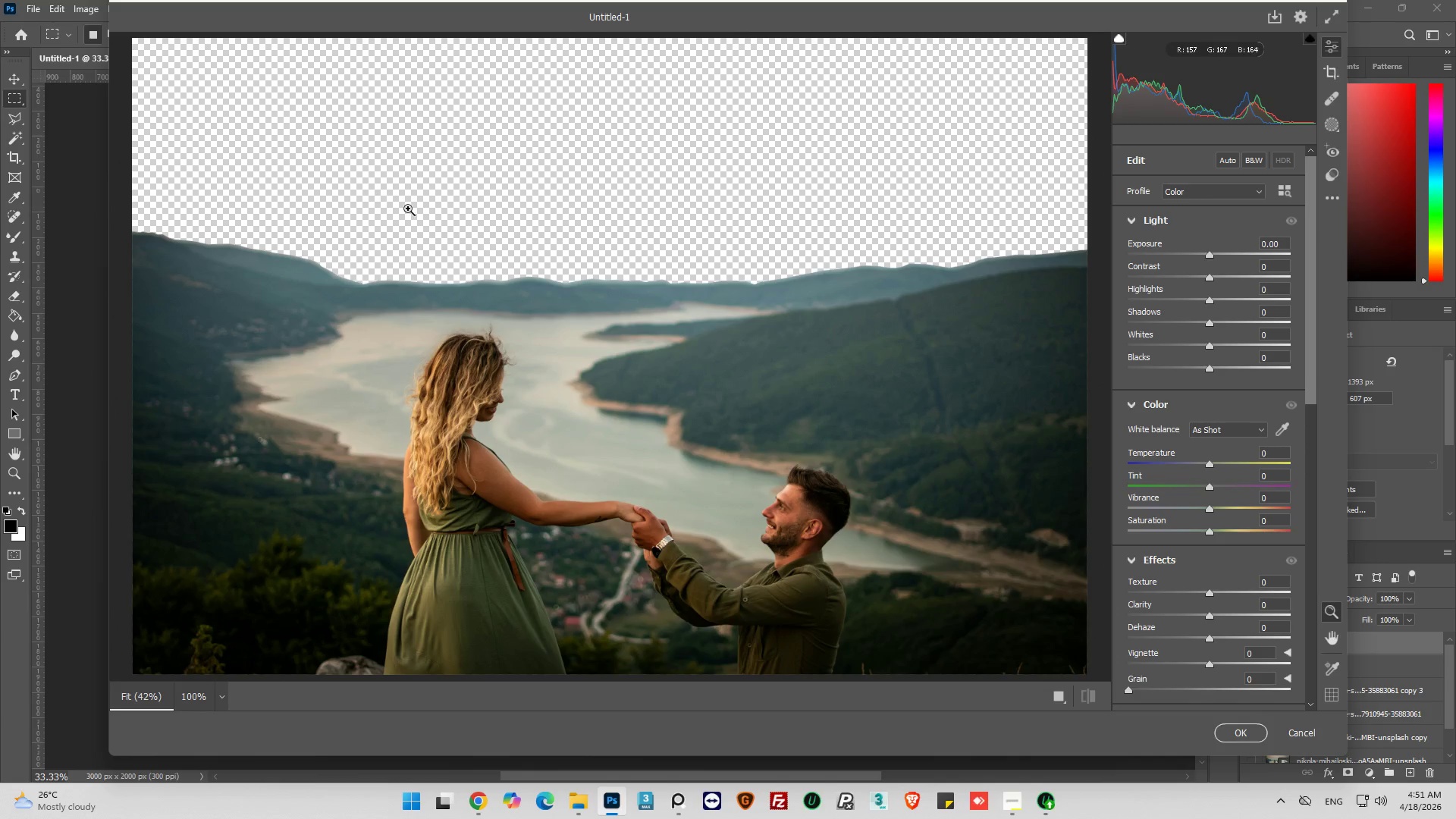 
scroll: coordinate [413, 224], scroll_direction: down, amount: 1.0
 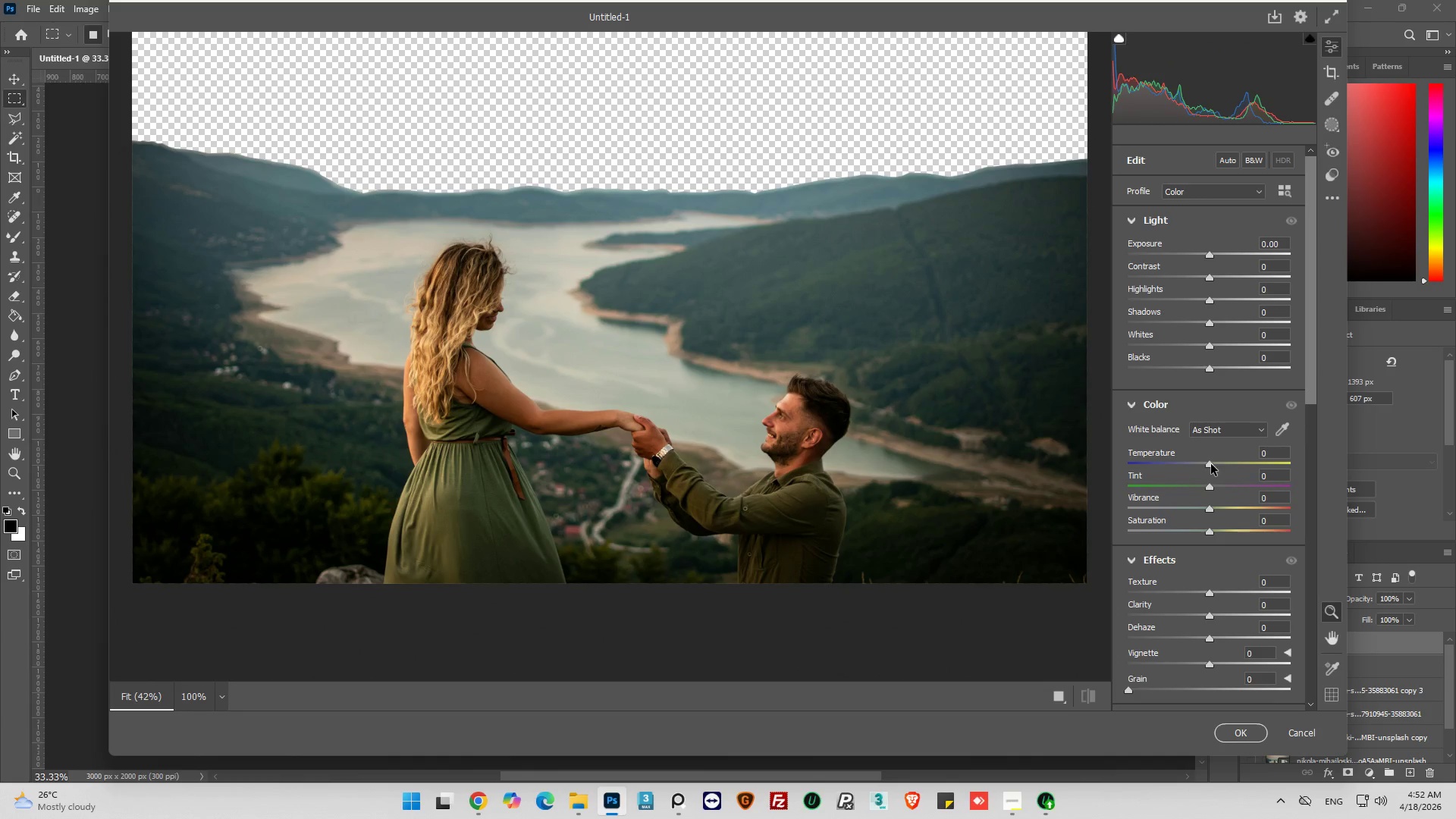 
left_click_drag(start_coordinate=[1211, 464], to_coordinate=[1196, 471])
 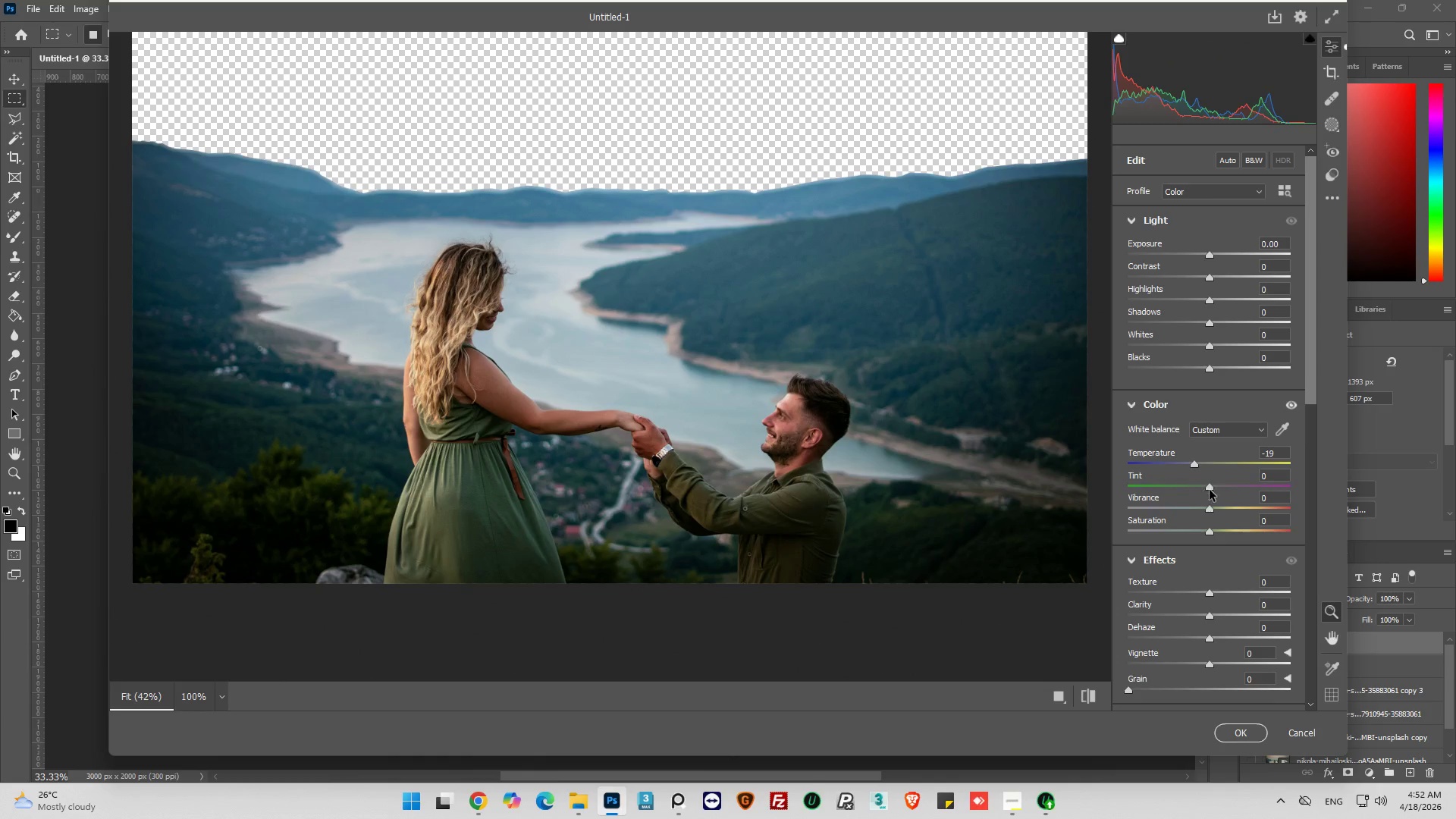 
left_click_drag(start_coordinate=[1210, 488], to_coordinate=[1230, 497])
 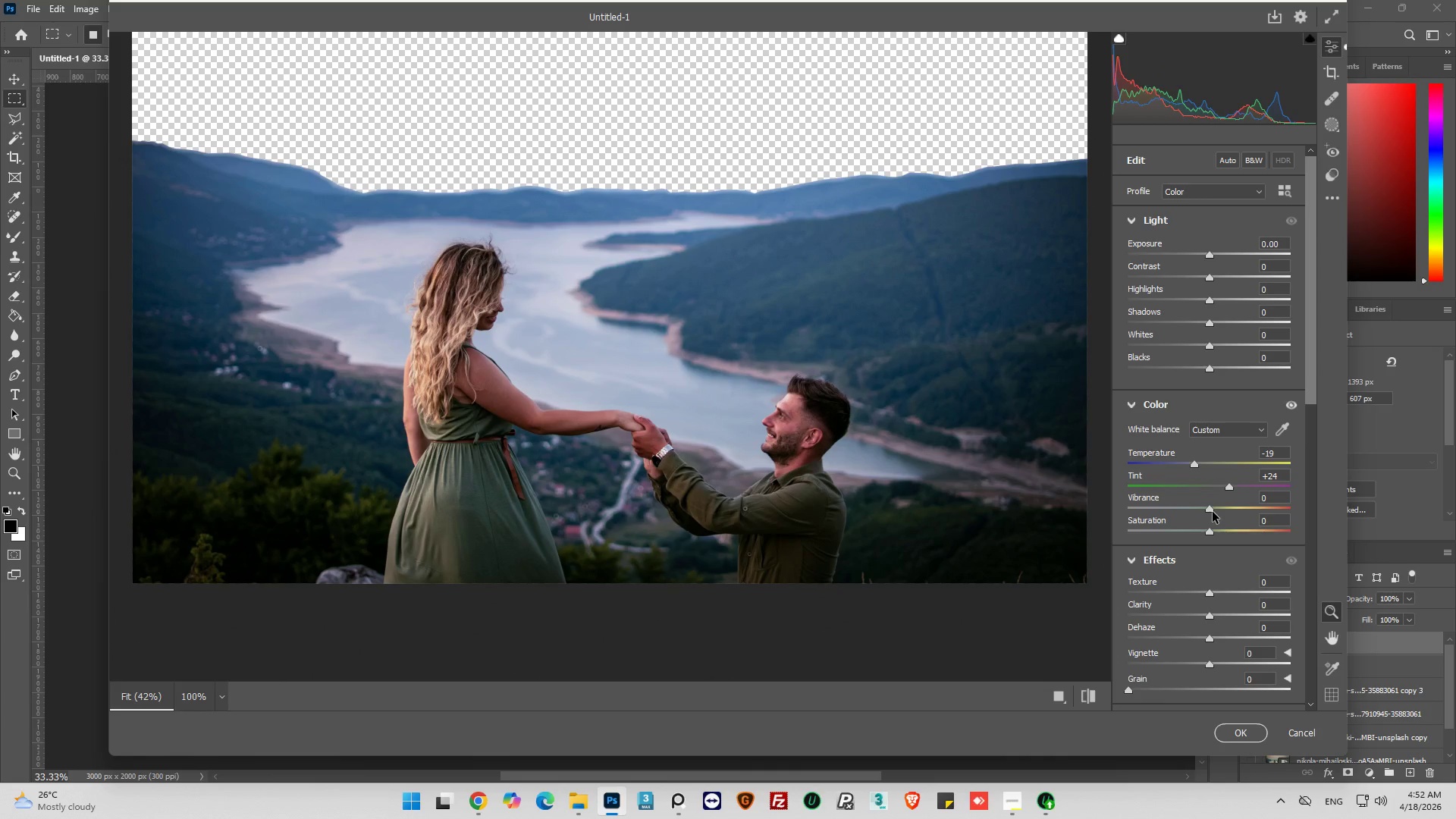 
left_click_drag(start_coordinate=[1212, 511], to_coordinate=[1214, 522])
 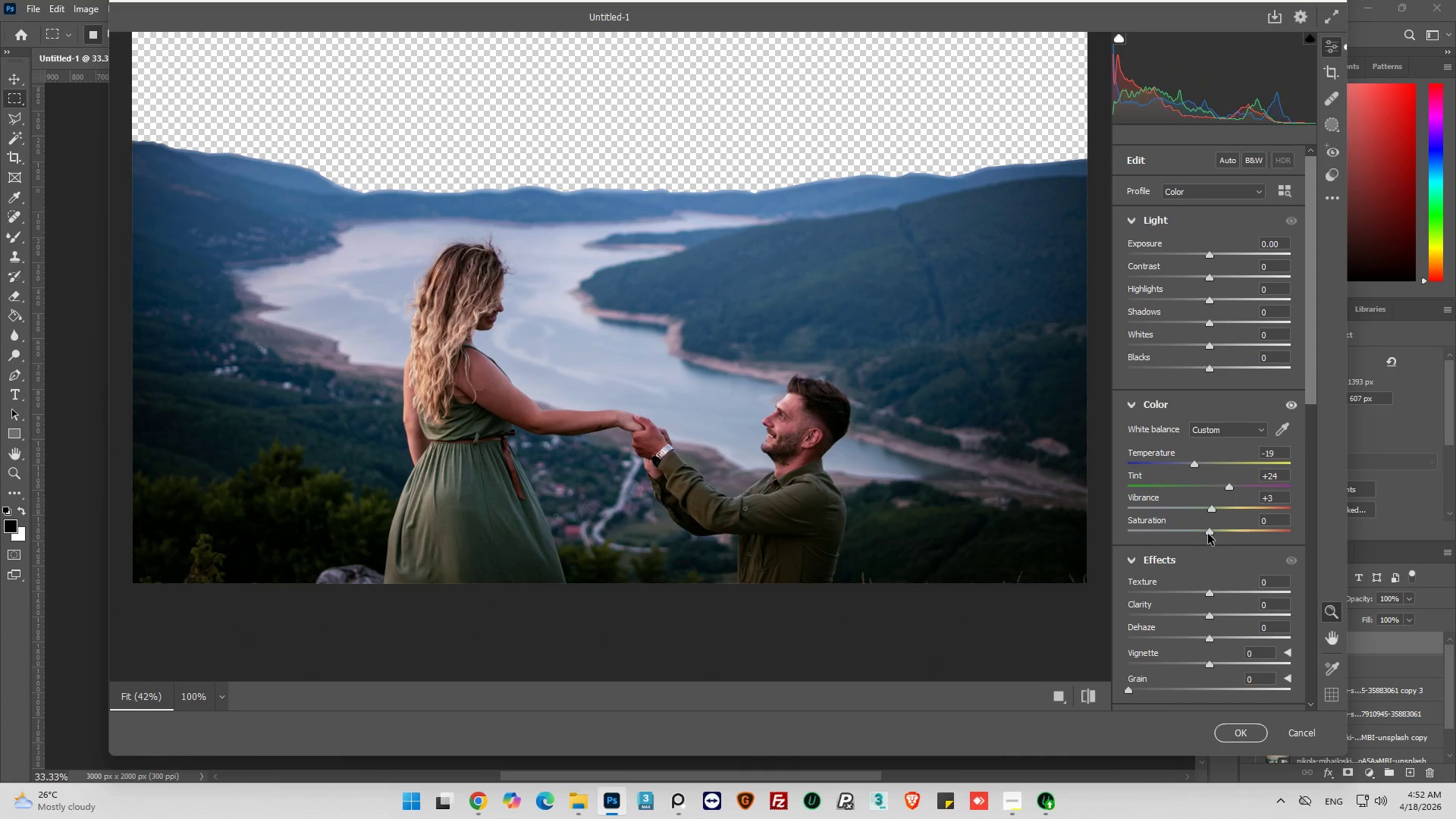 
left_click_drag(start_coordinate=[1208, 534], to_coordinate=[1204, 536])
 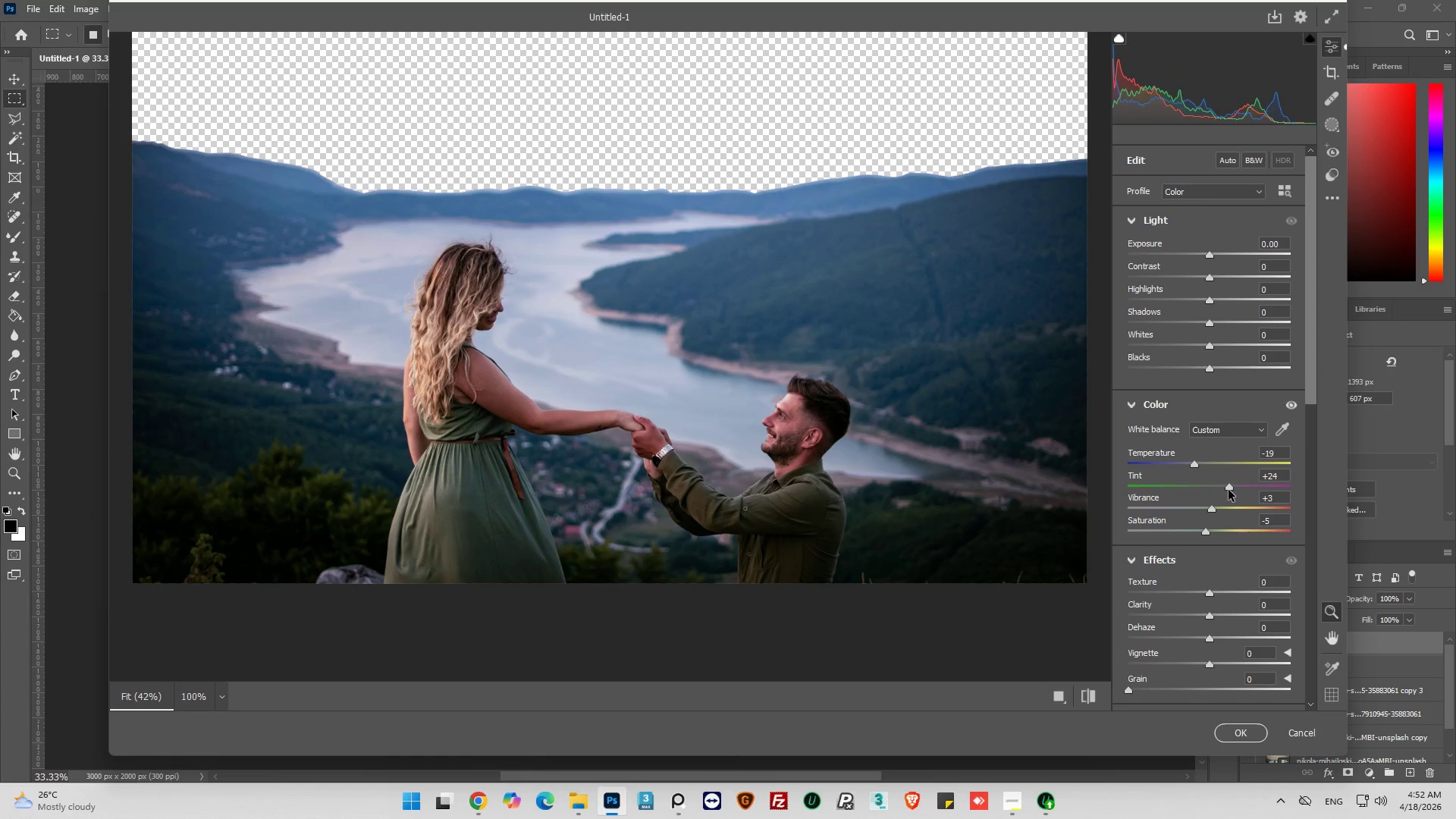 
left_click_drag(start_coordinate=[1229, 487], to_coordinate=[1219, 489])
 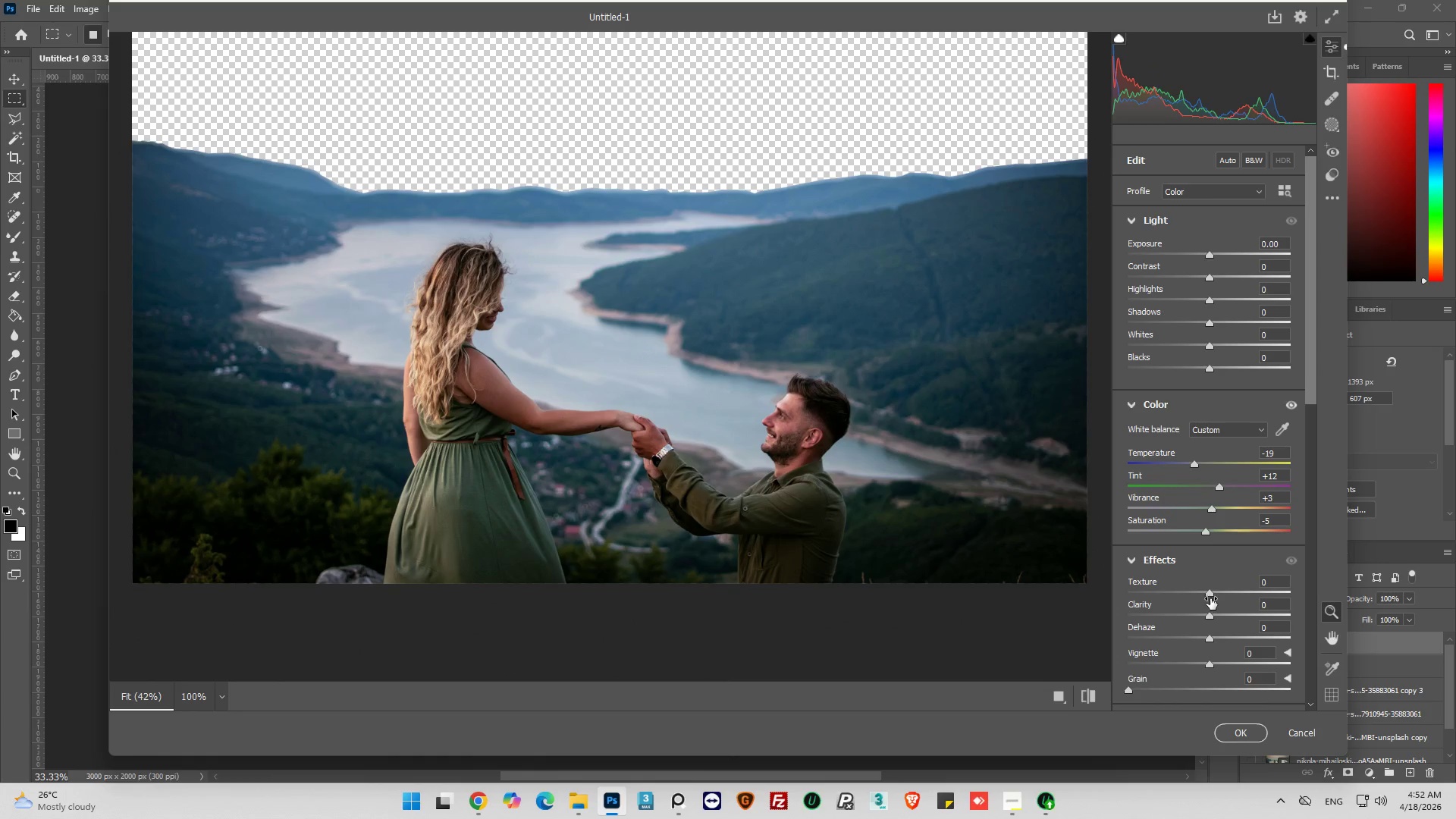 
left_click_drag(start_coordinate=[1211, 596], to_coordinate=[1225, 598])
 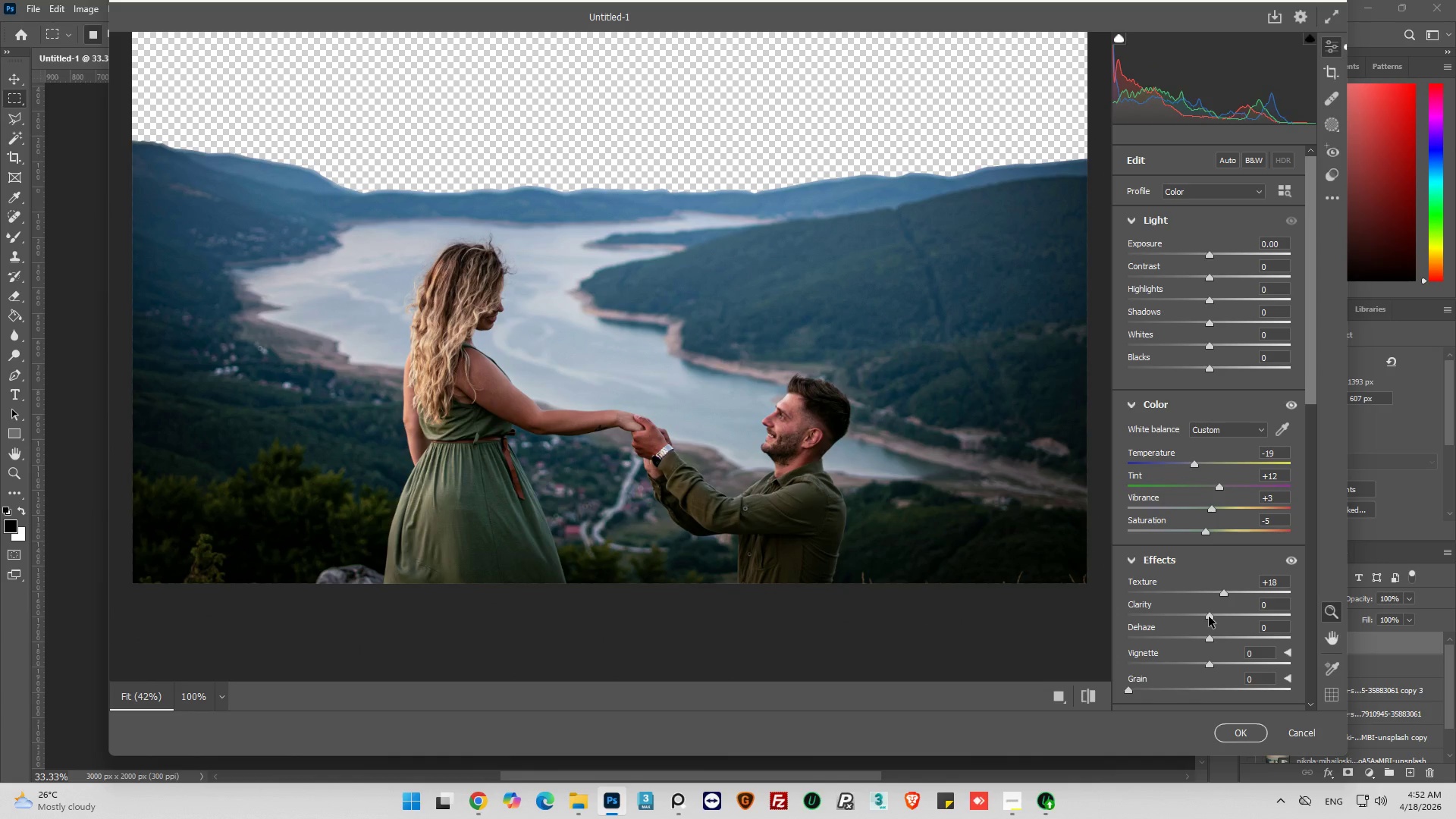 
left_click_drag(start_coordinate=[1209, 617], to_coordinate=[1220, 617])
 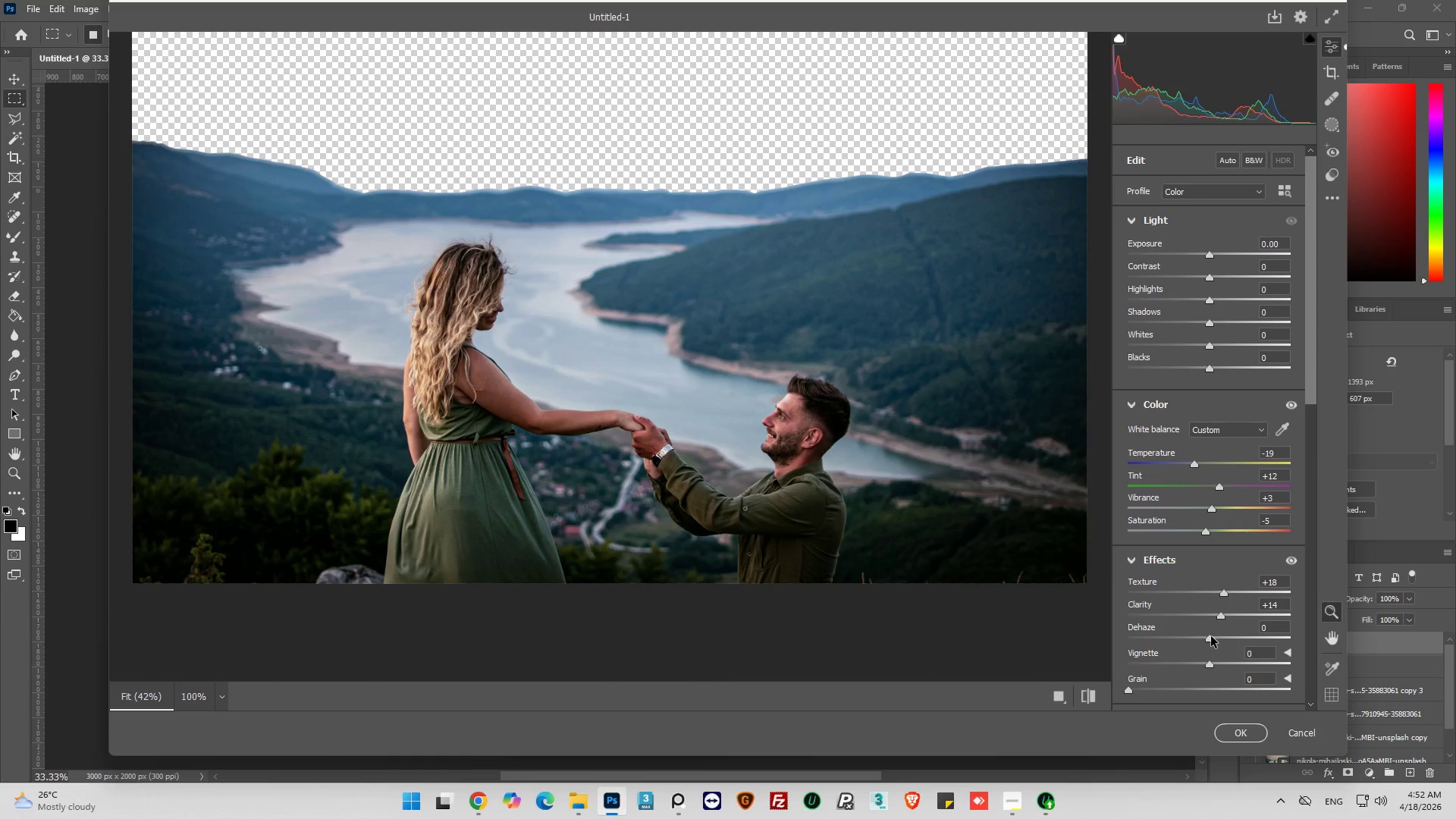 
left_click_drag(start_coordinate=[1211, 636], to_coordinate=[1211, 643])
 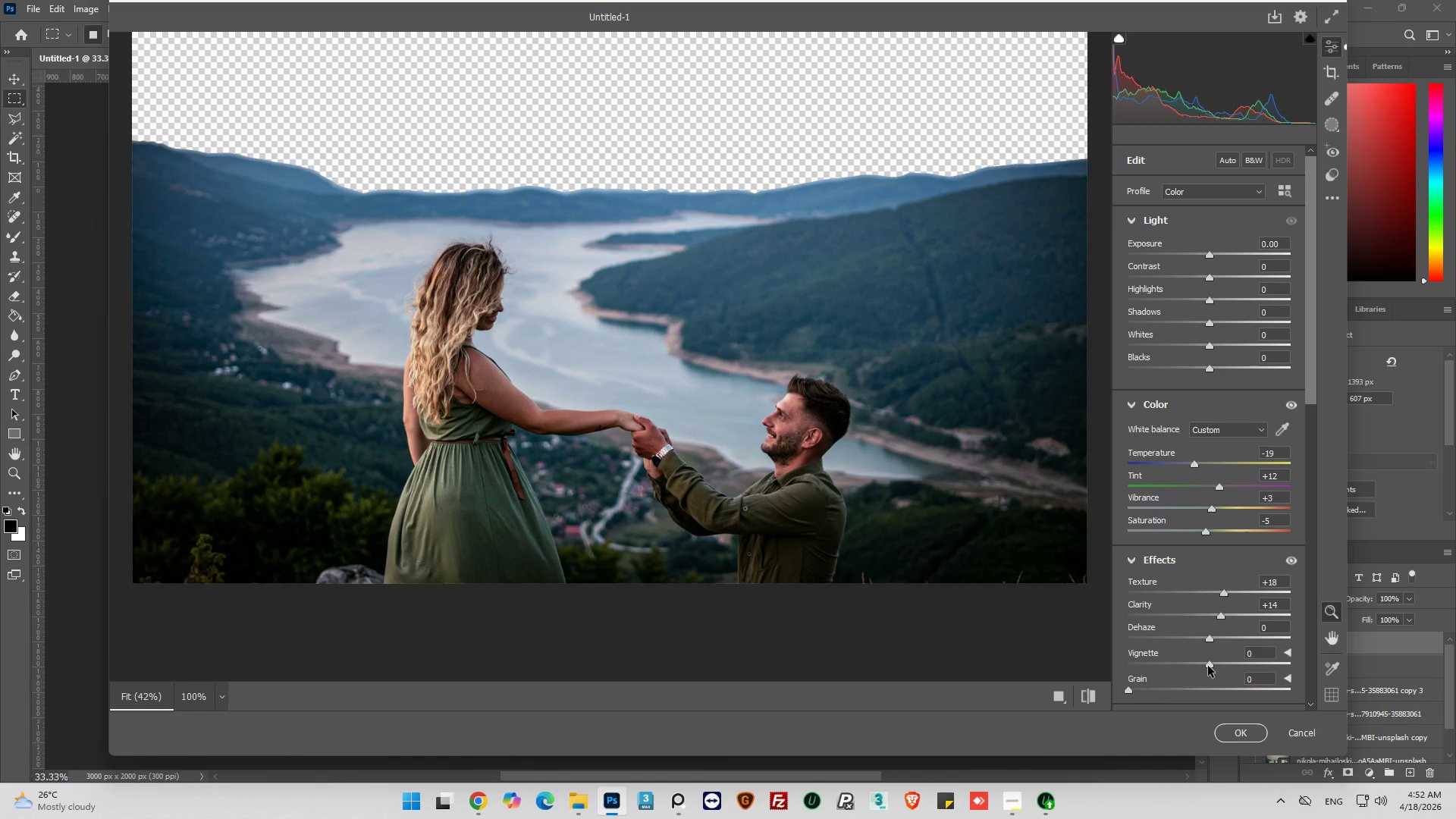 
left_click_drag(start_coordinate=[1208, 666], to_coordinate=[1210, 675])
 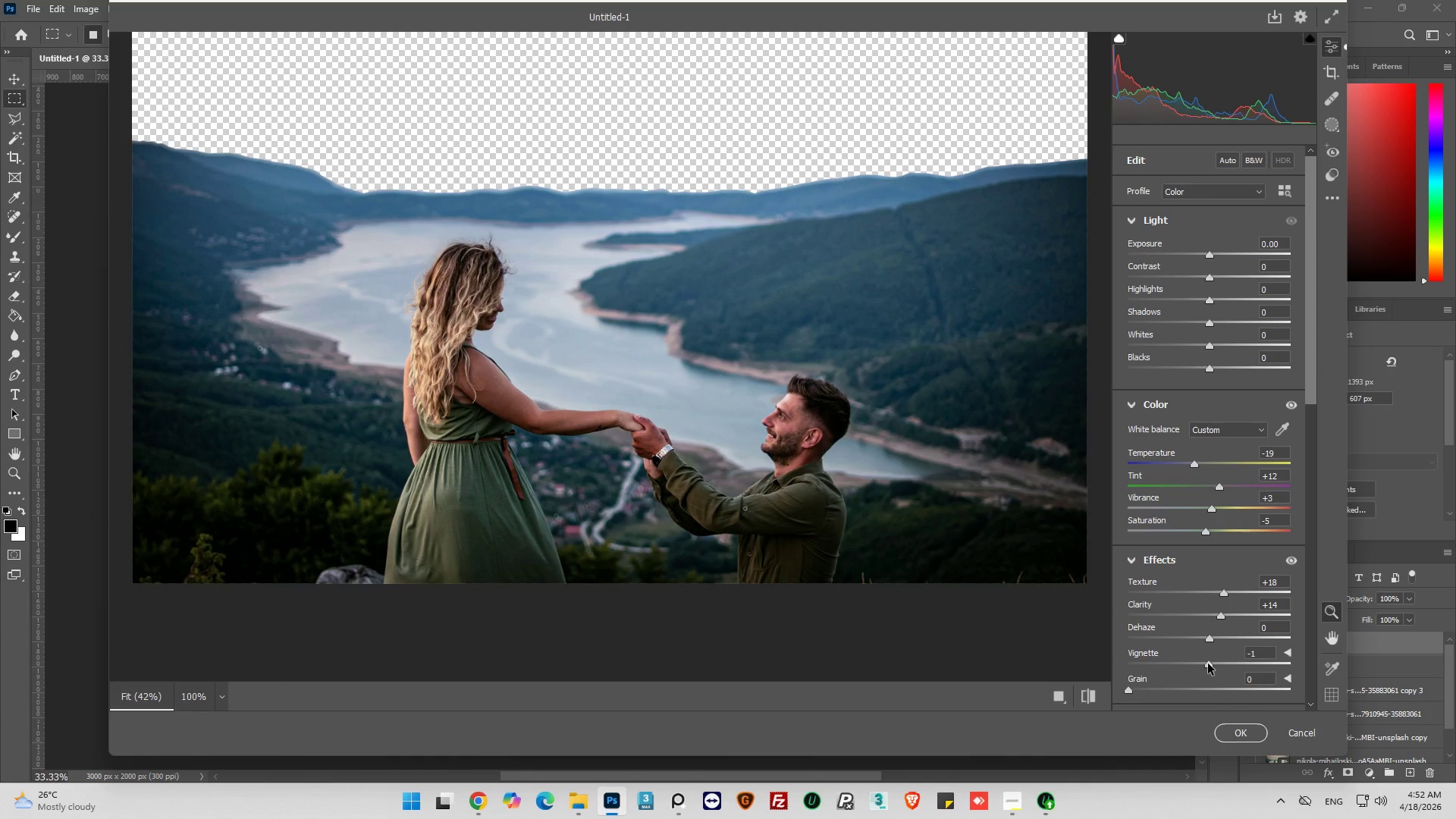 
wait(10.23)
 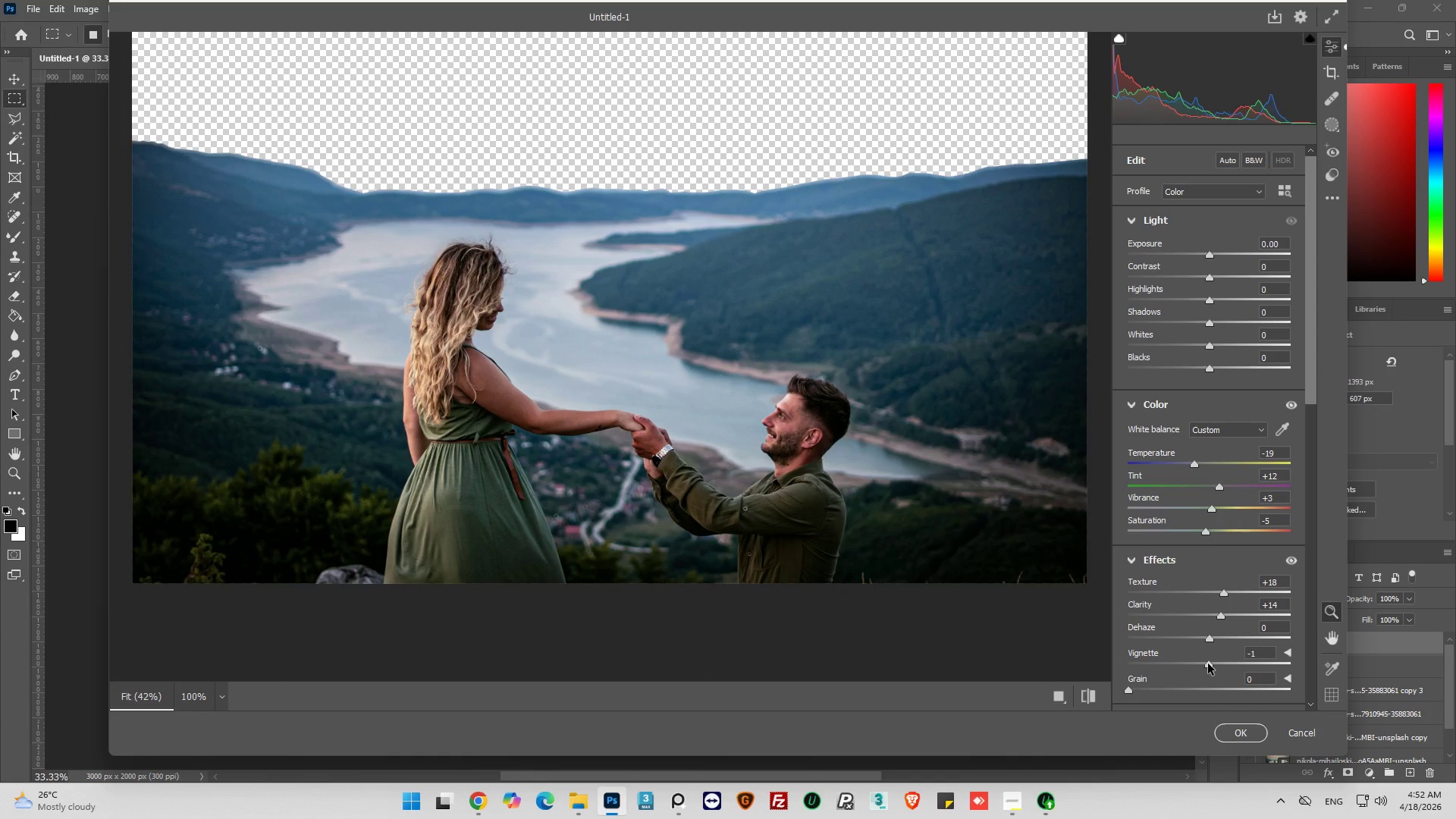 
left_click_drag(start_coordinate=[1209, 255], to_coordinate=[1198, 255])
 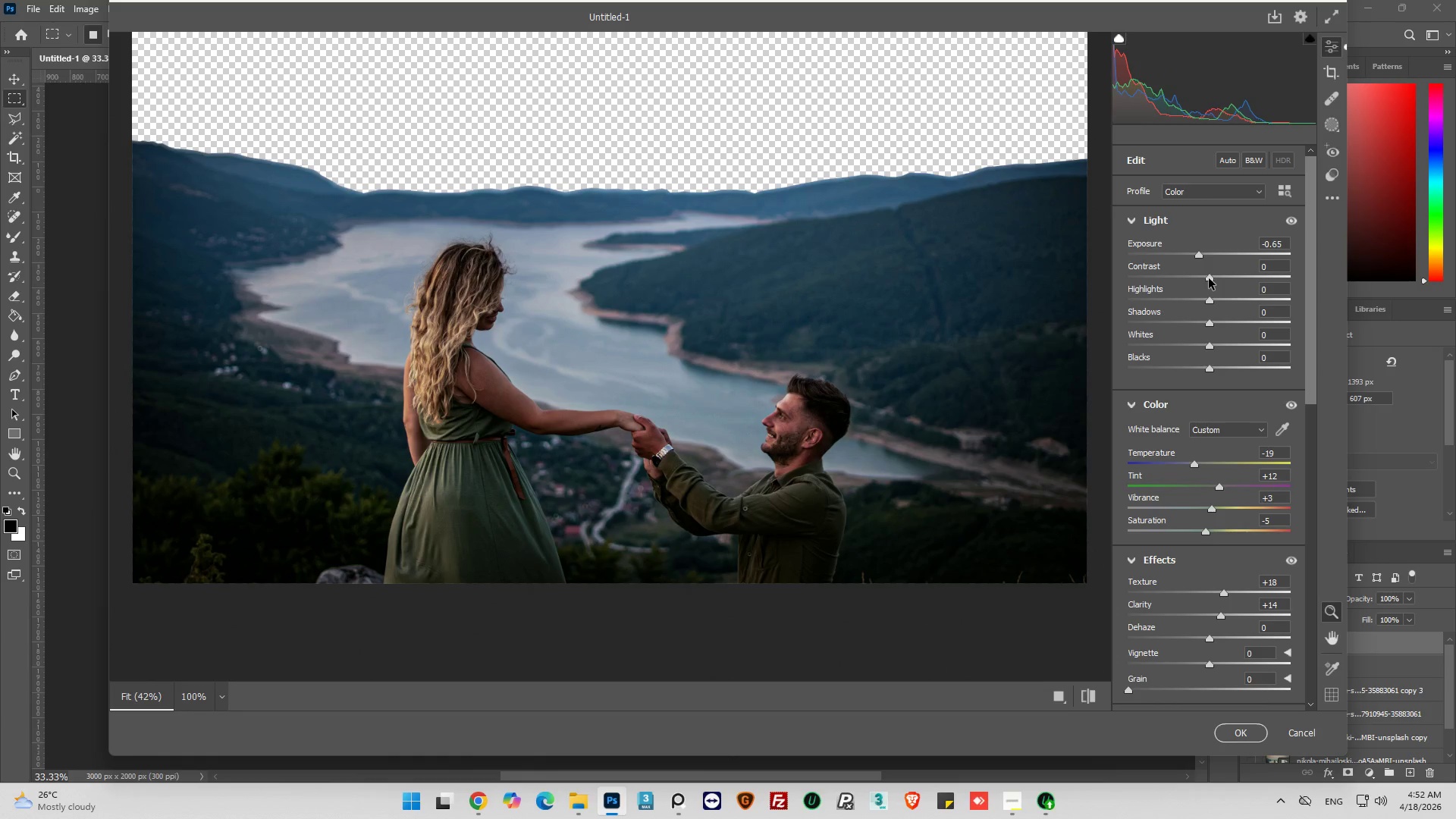 
left_click_drag(start_coordinate=[1210, 278], to_coordinate=[1225, 281])
 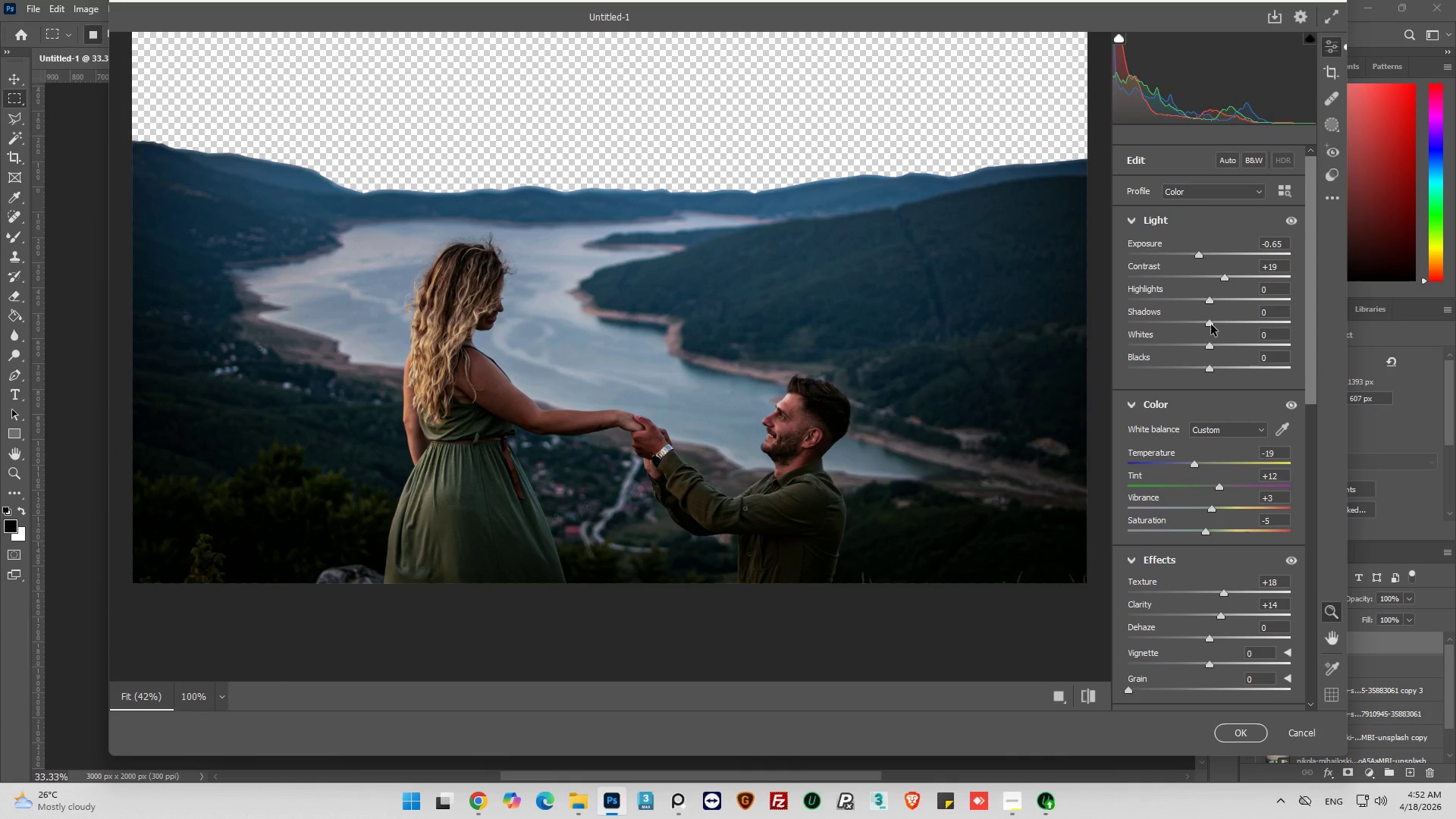 
left_click_drag(start_coordinate=[1211, 324], to_coordinate=[1286, 331])
 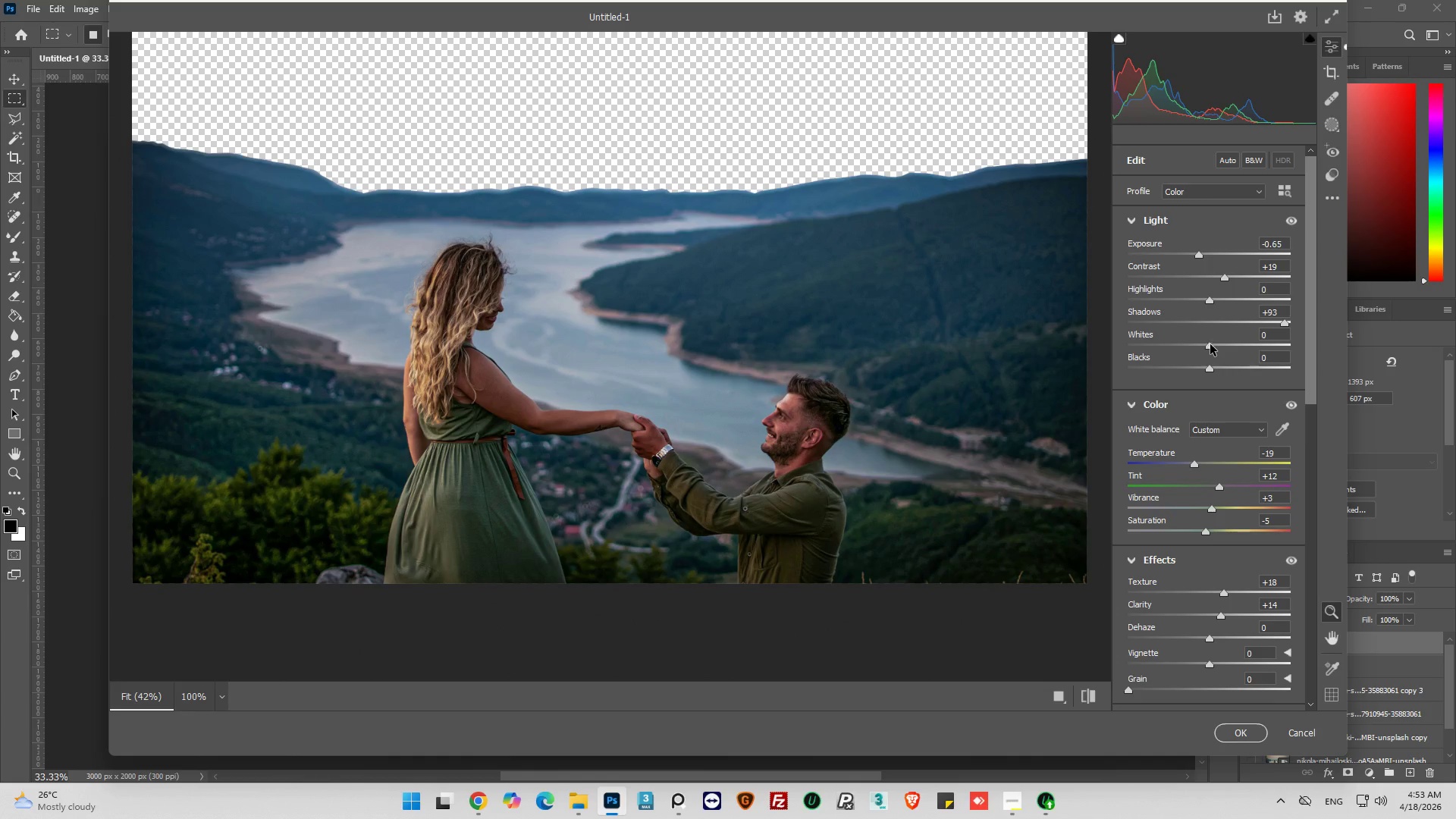 
left_click_drag(start_coordinate=[1210, 344], to_coordinate=[1122, 367])
 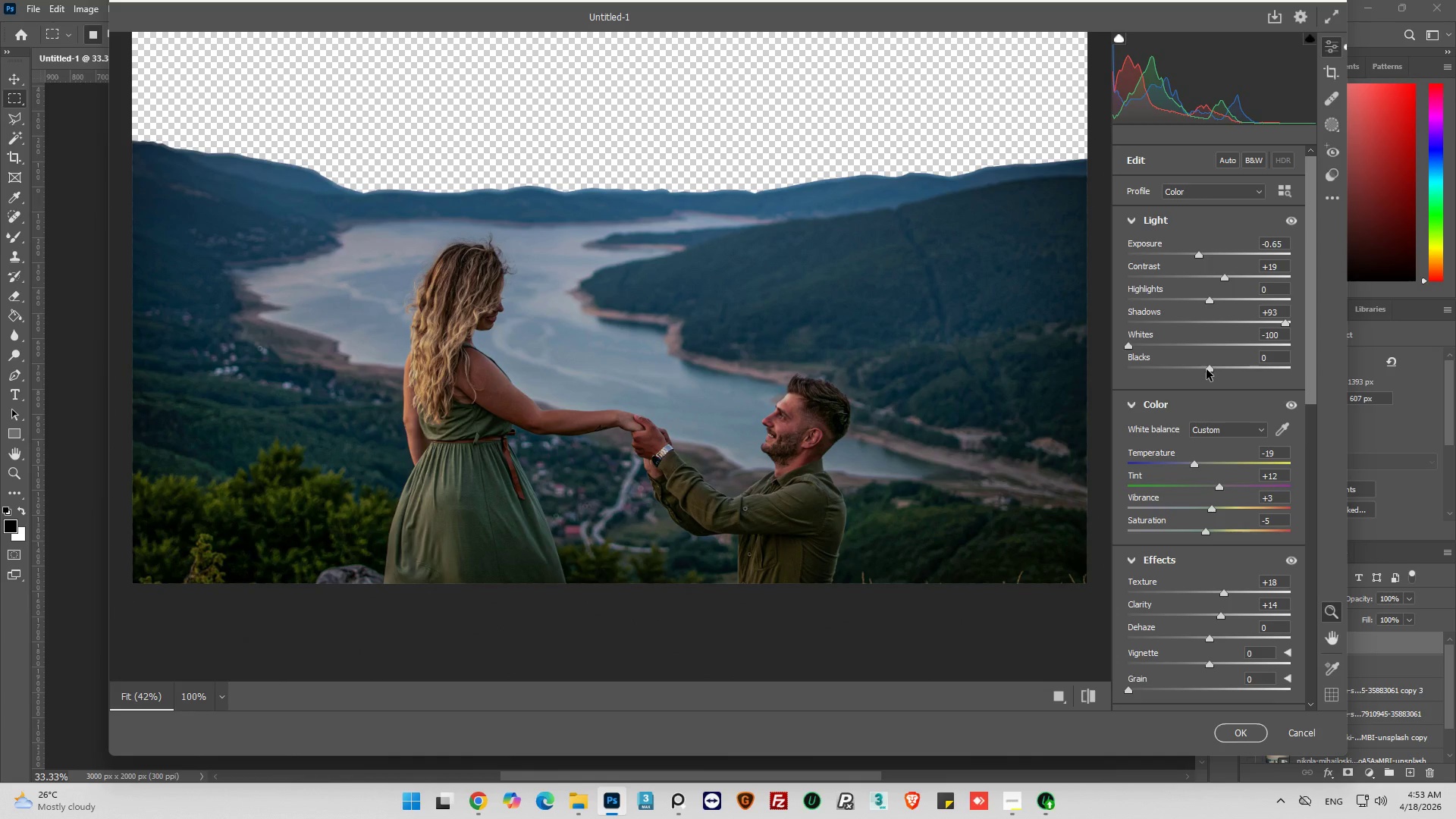 
left_click_drag(start_coordinate=[1207, 369], to_coordinate=[1190, 375])
 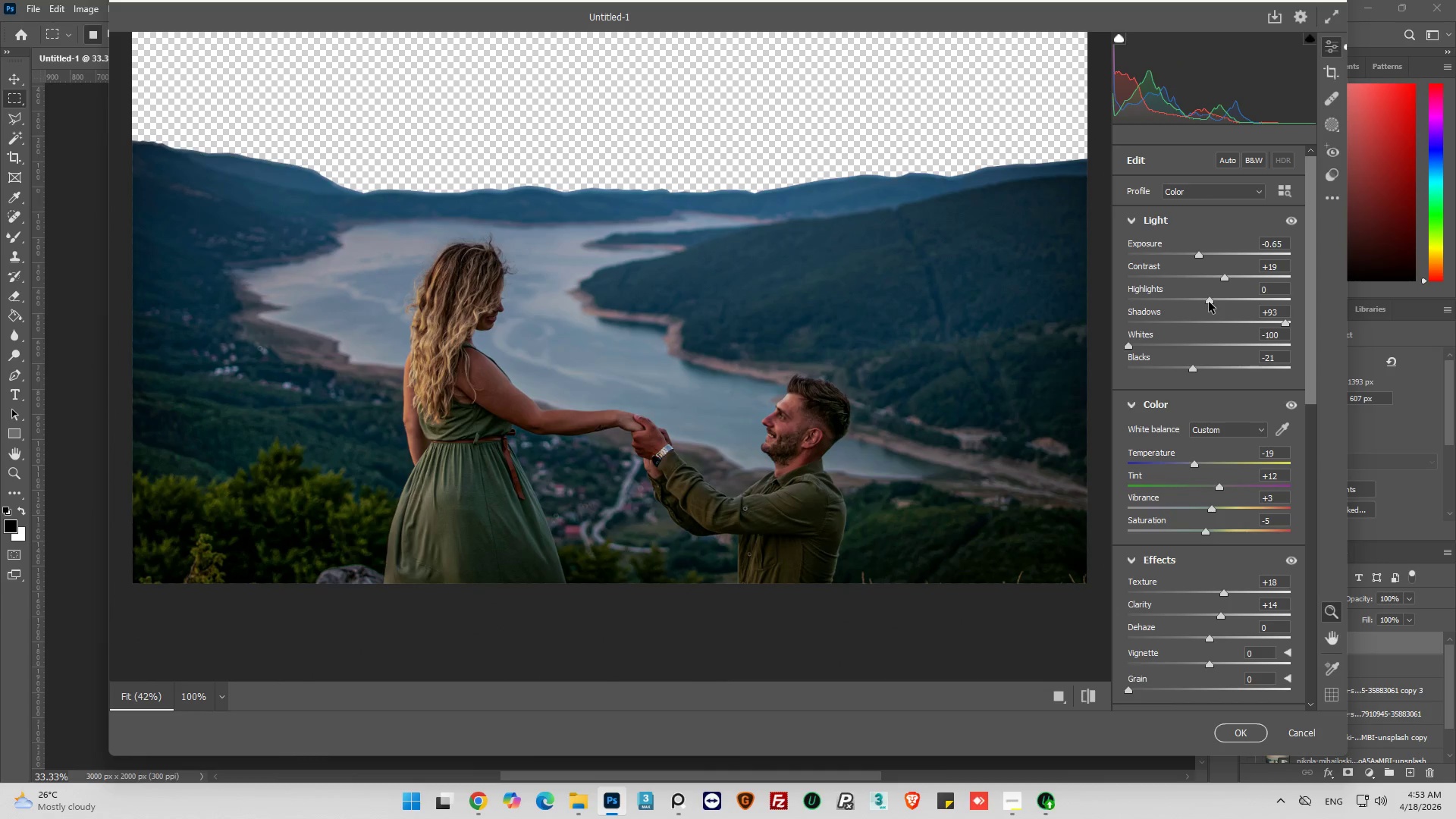 
left_click_drag(start_coordinate=[1209, 302], to_coordinate=[1131, 319])
 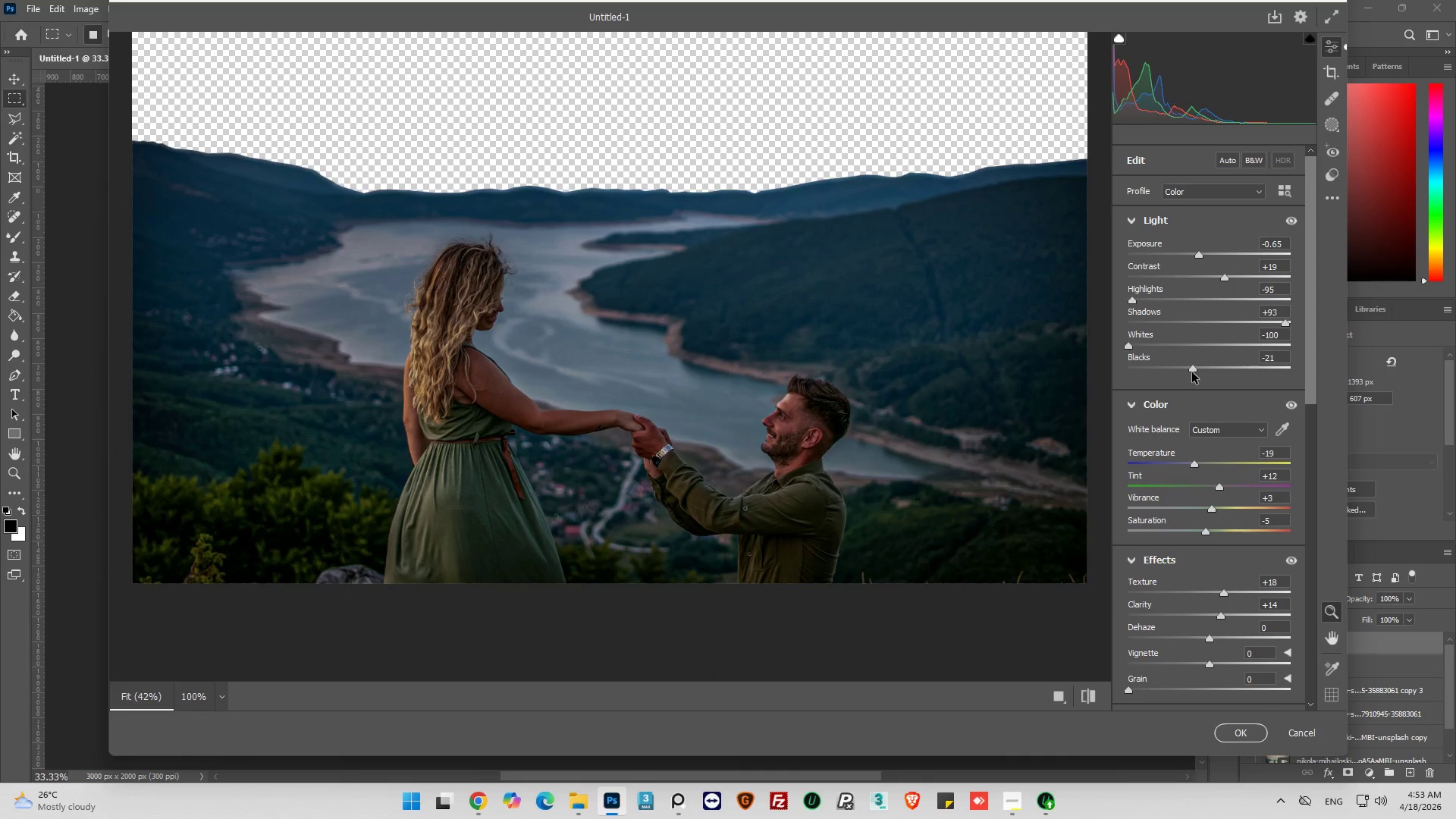 
left_click_drag(start_coordinate=[1192, 369], to_coordinate=[1221, 373])
 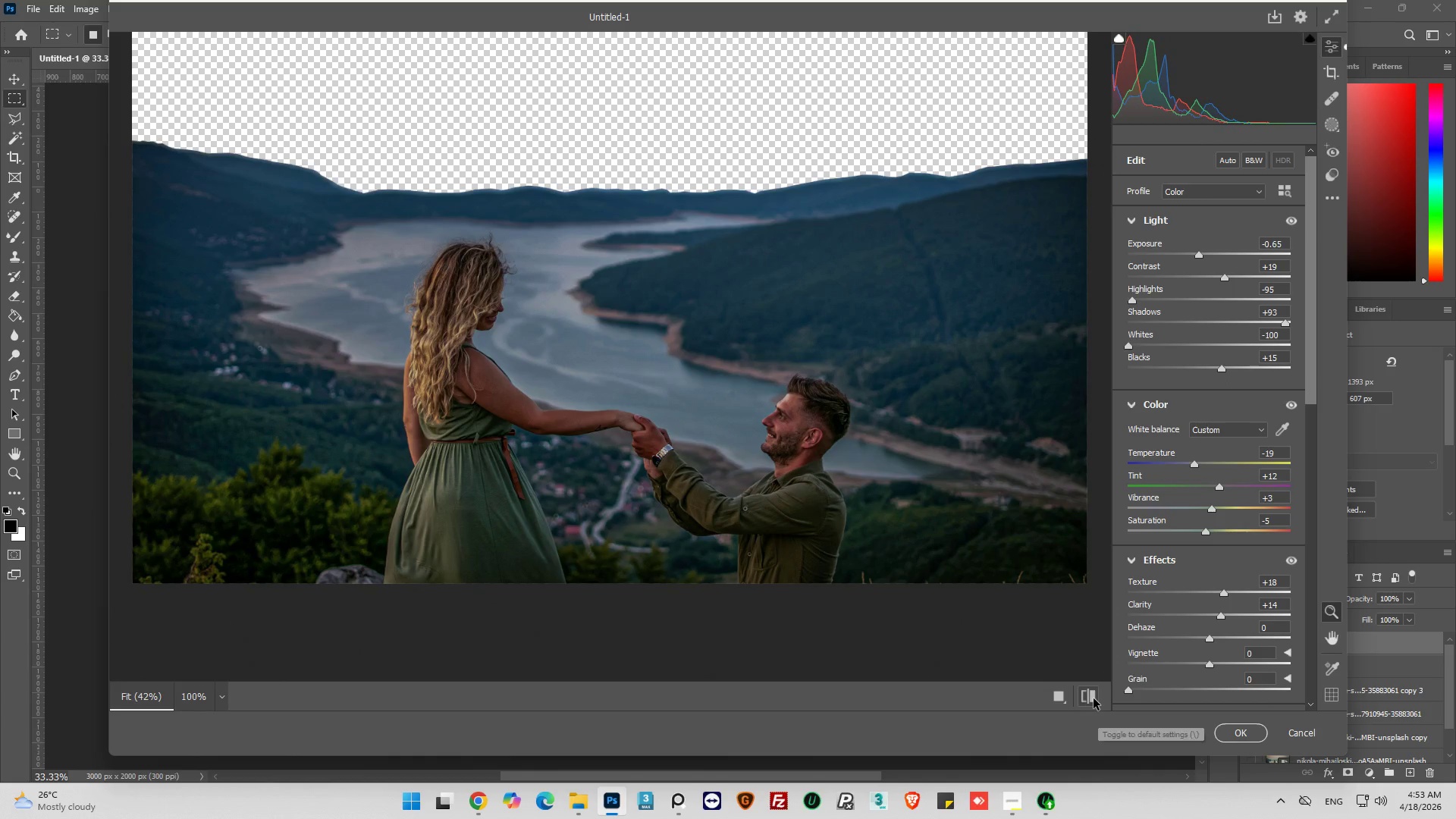 
left_click([1094, 698])
 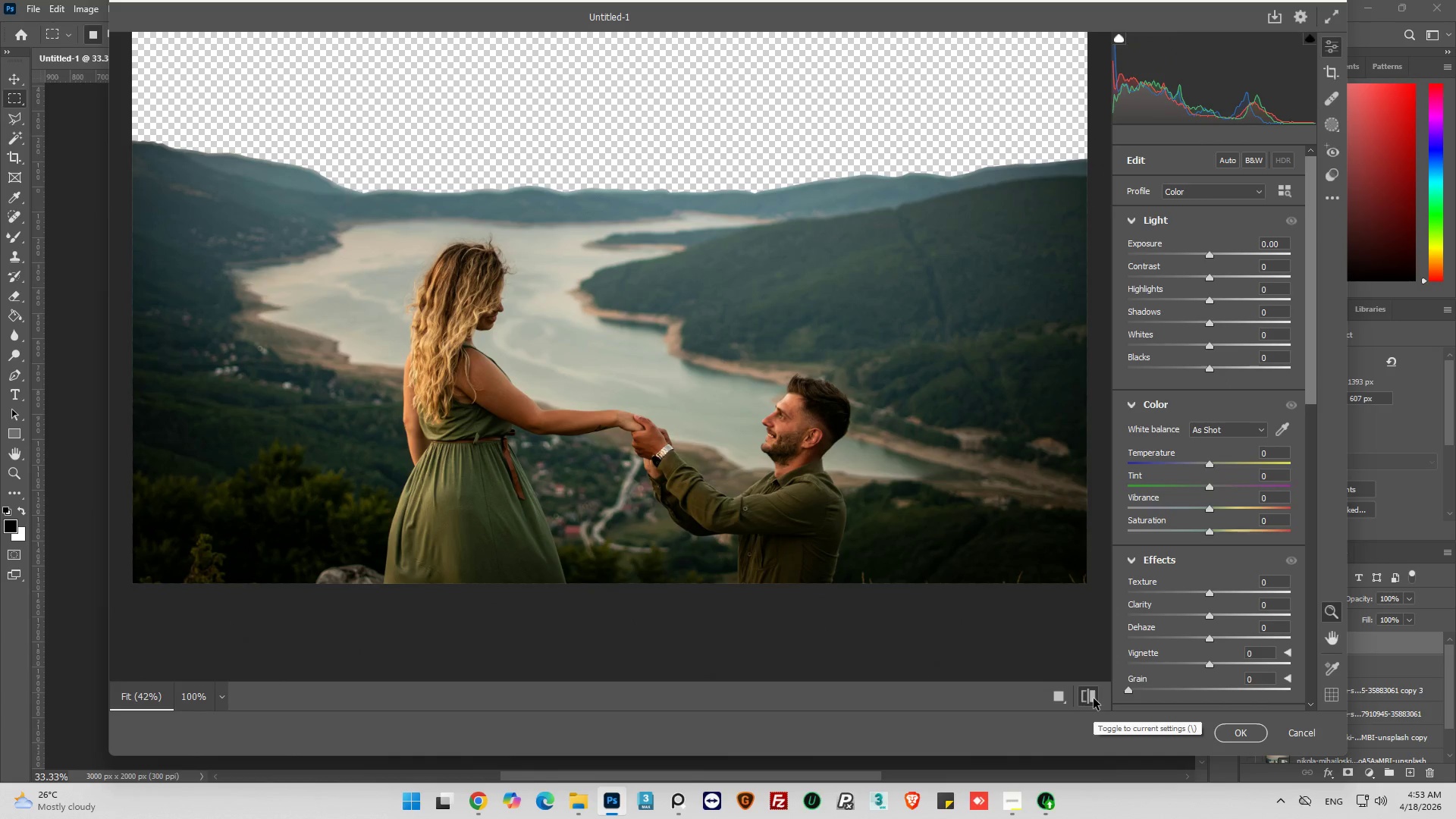 
left_click([1094, 698])
 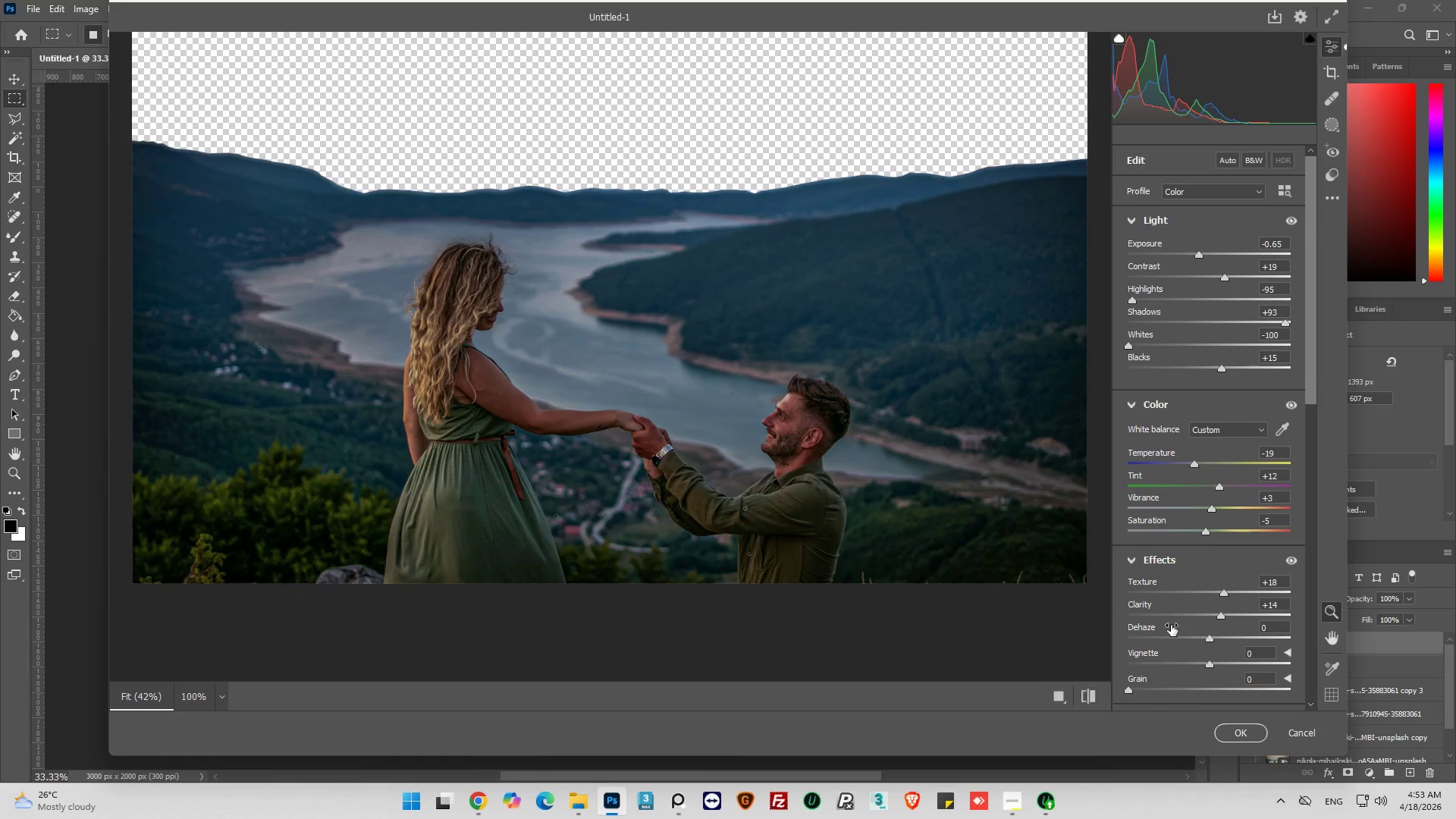 
left_click_drag(start_coordinate=[1310, 388], to_coordinate=[1294, 563])
 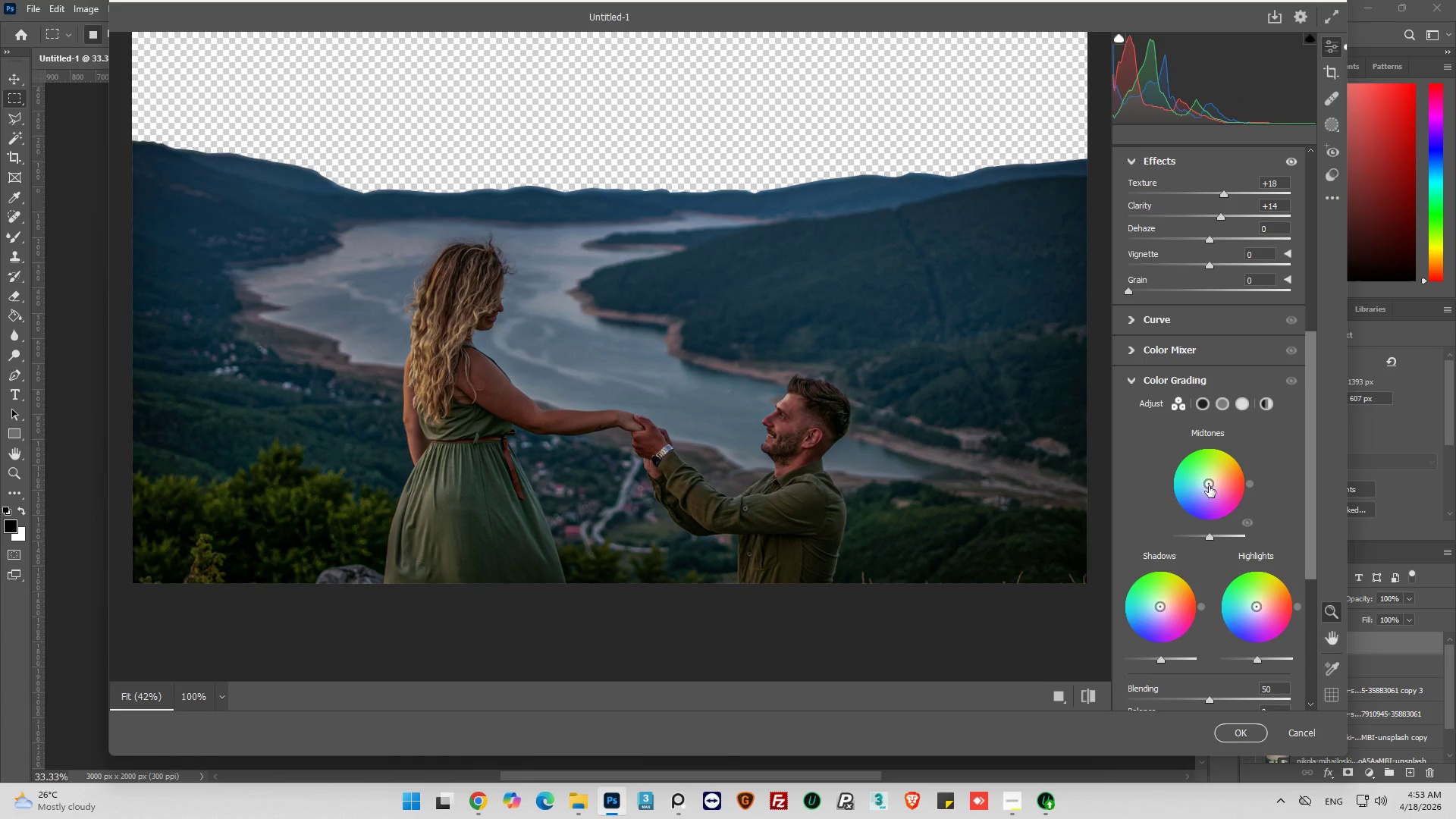 
left_click_drag(start_coordinate=[1210, 485], to_coordinate=[1202, 502])
 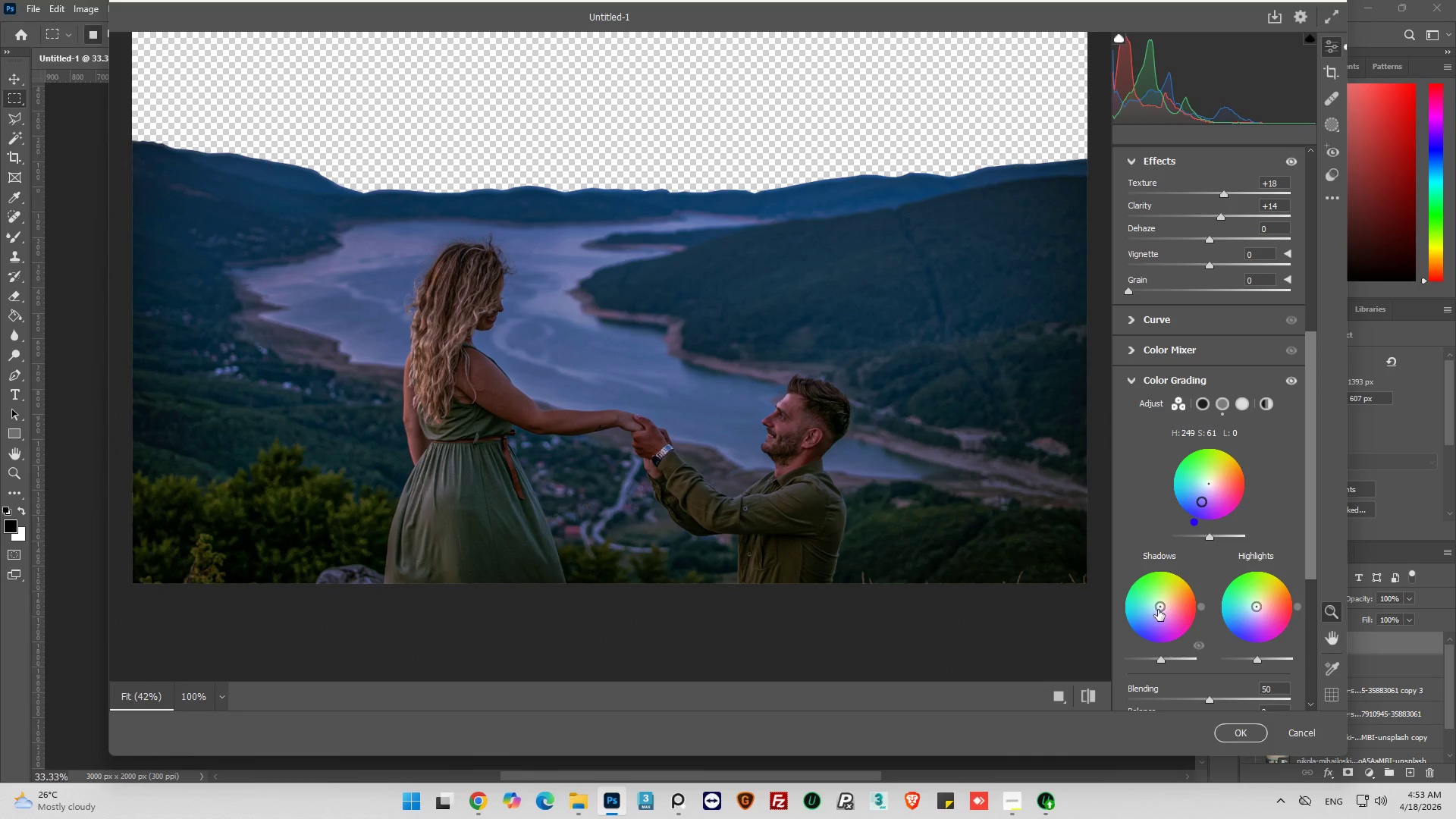 
left_click_drag(start_coordinate=[1159, 607], to_coordinate=[1152, 625])
 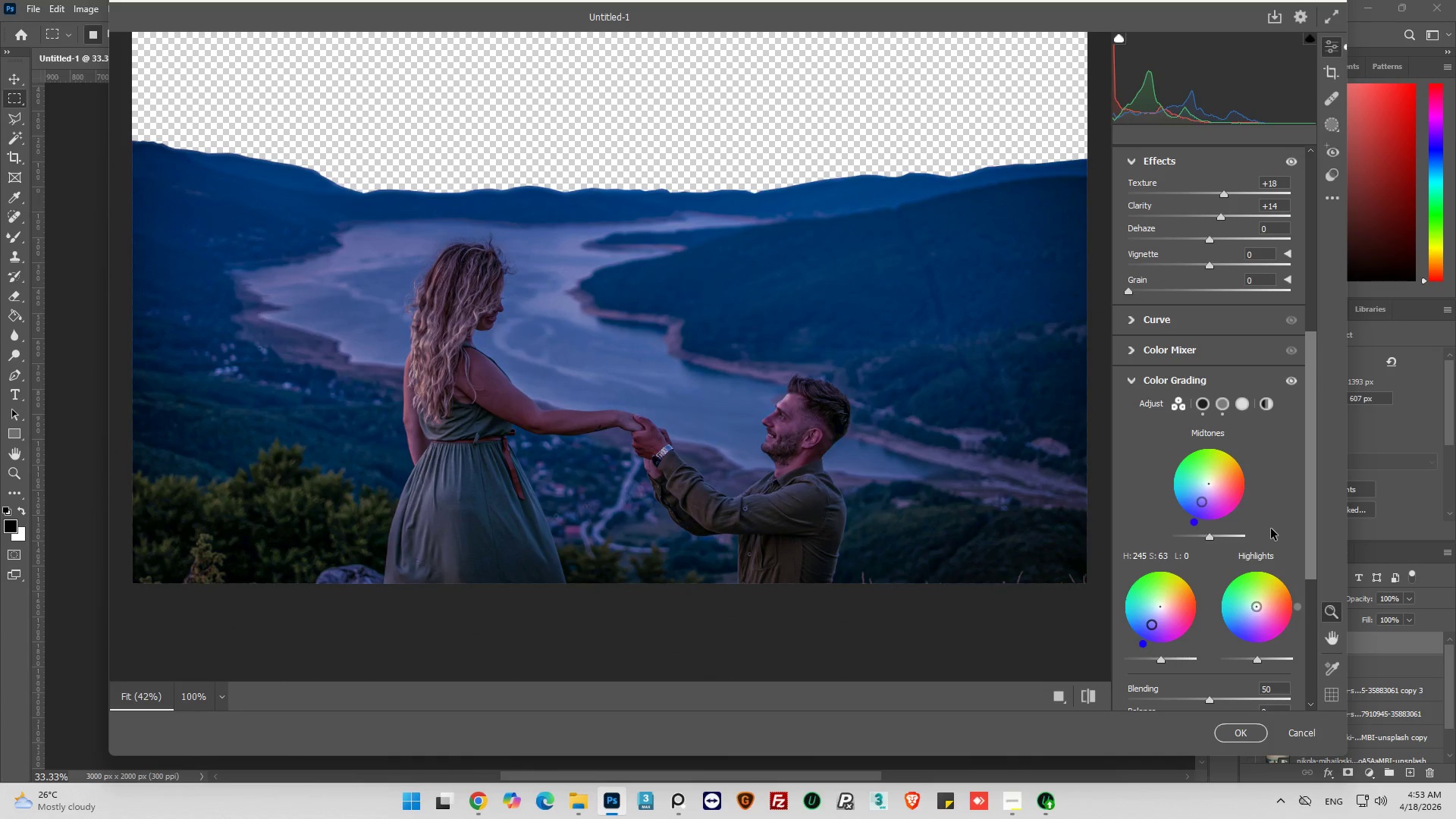 
scroll: coordinate [1272, 528], scroll_direction: down, amount: 1.0
 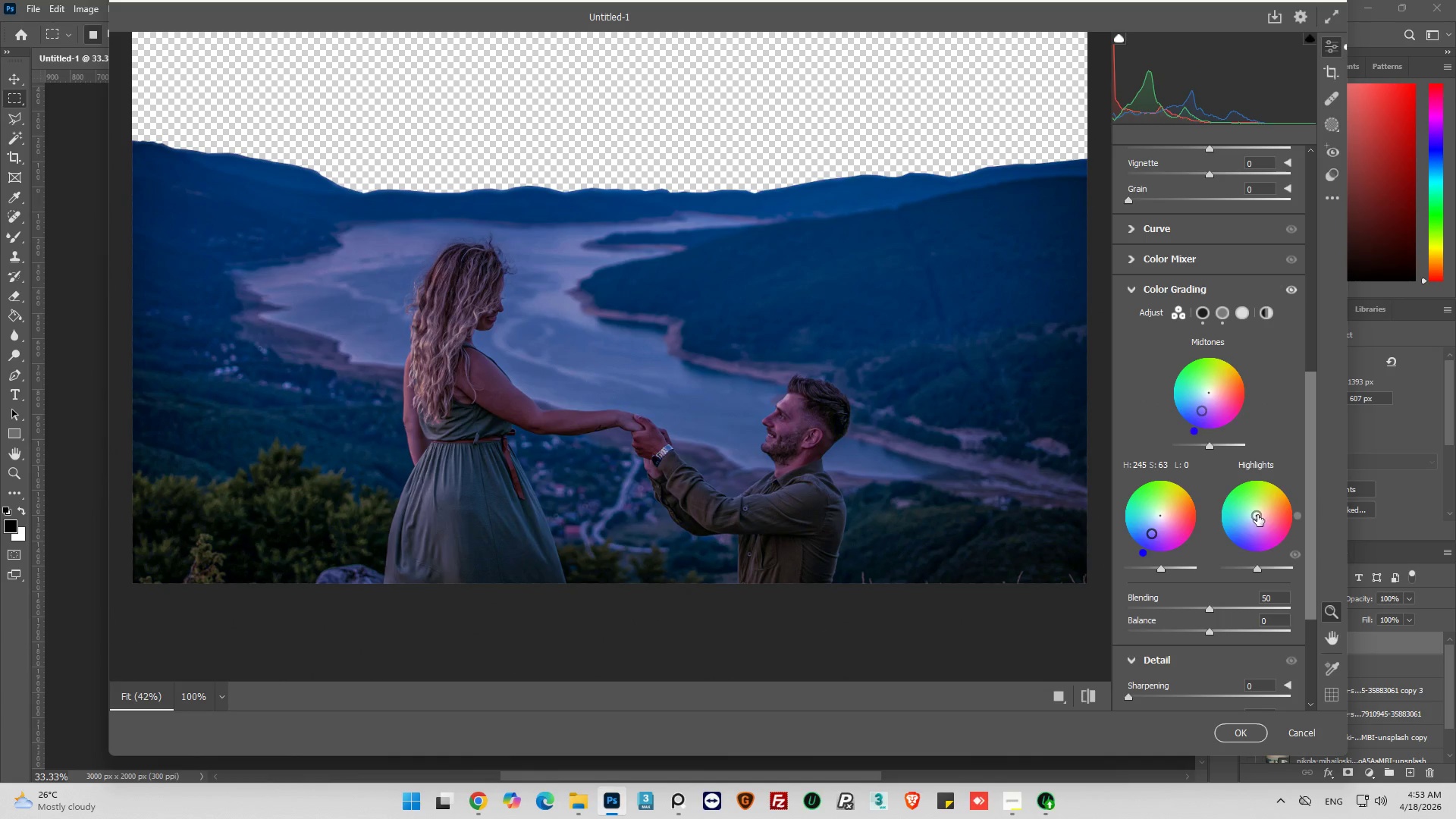 
left_click_drag(start_coordinate=[1257, 515], to_coordinate=[1248, 533])
 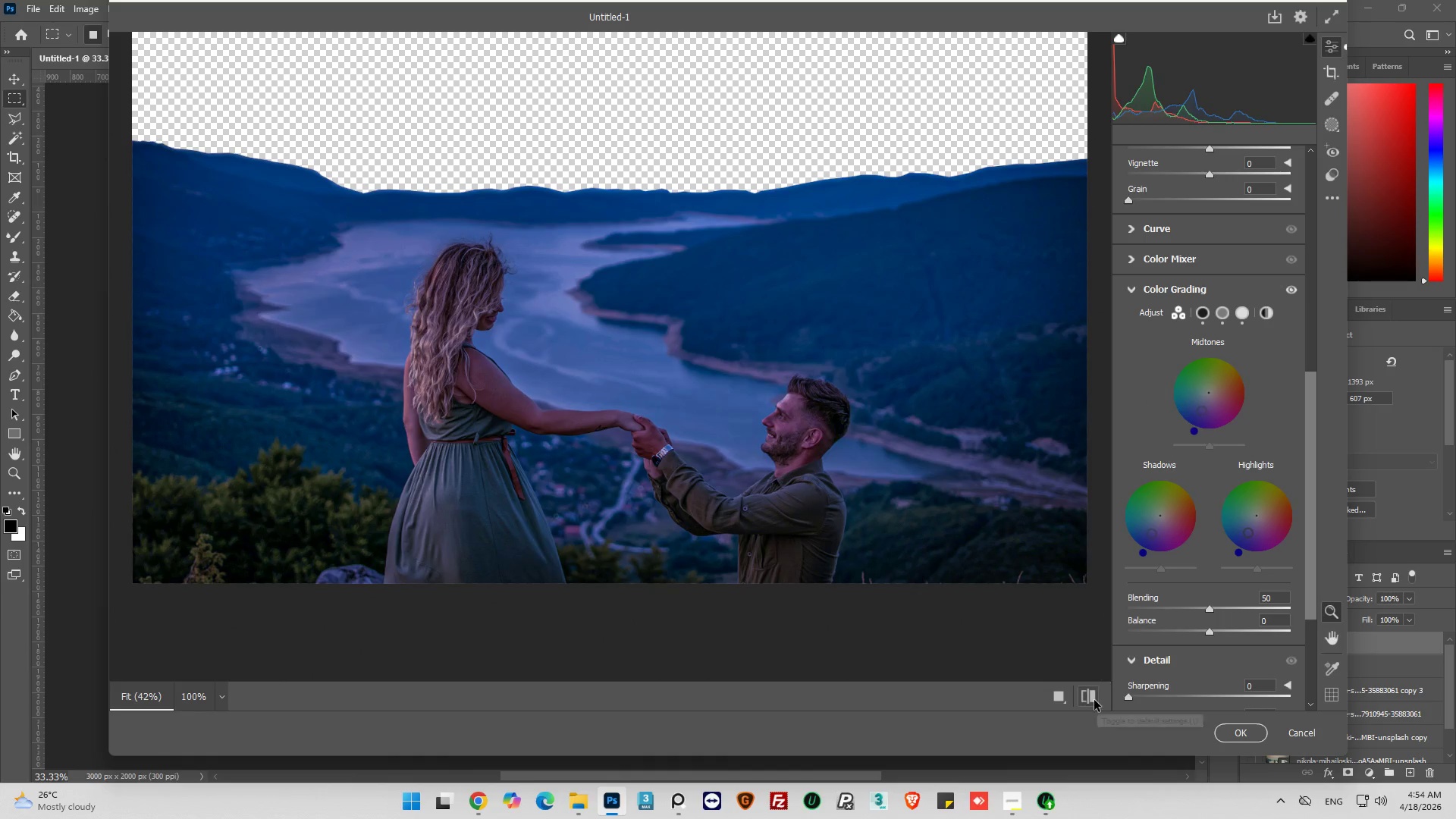 
left_click([1094, 701])
 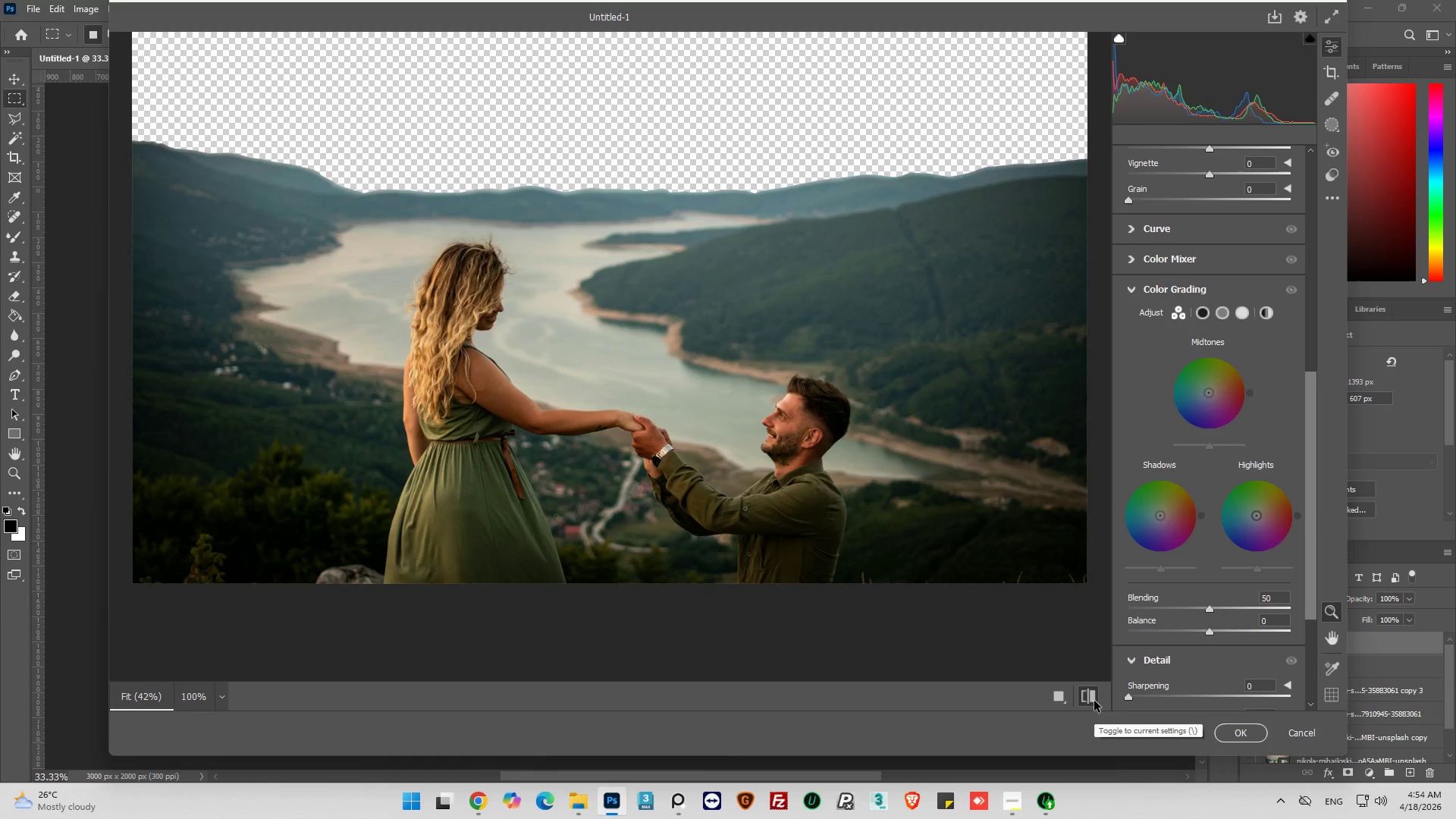 
left_click([1094, 701])
 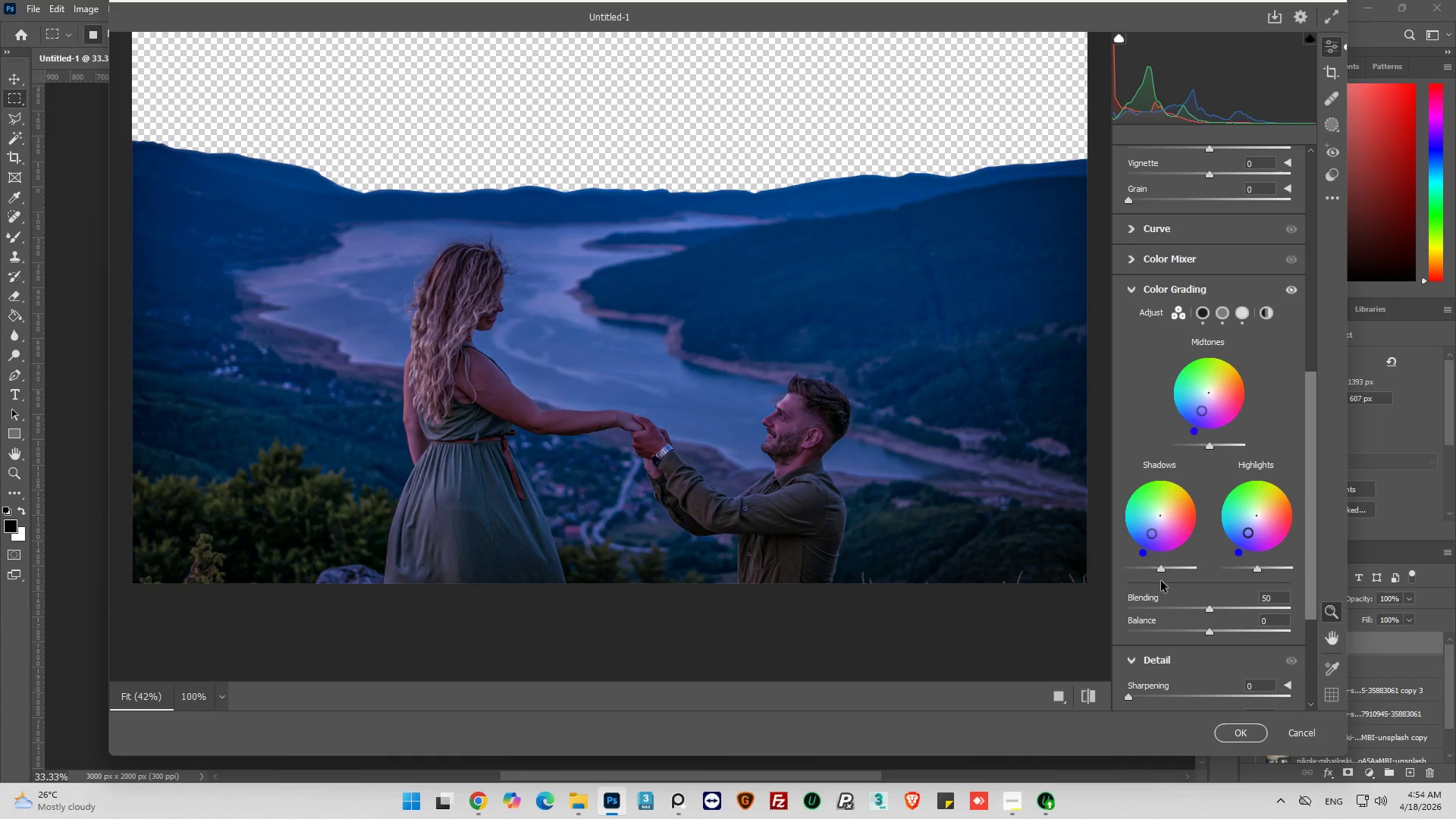 
left_click_drag(start_coordinate=[1162, 566], to_coordinate=[1144, 576])
 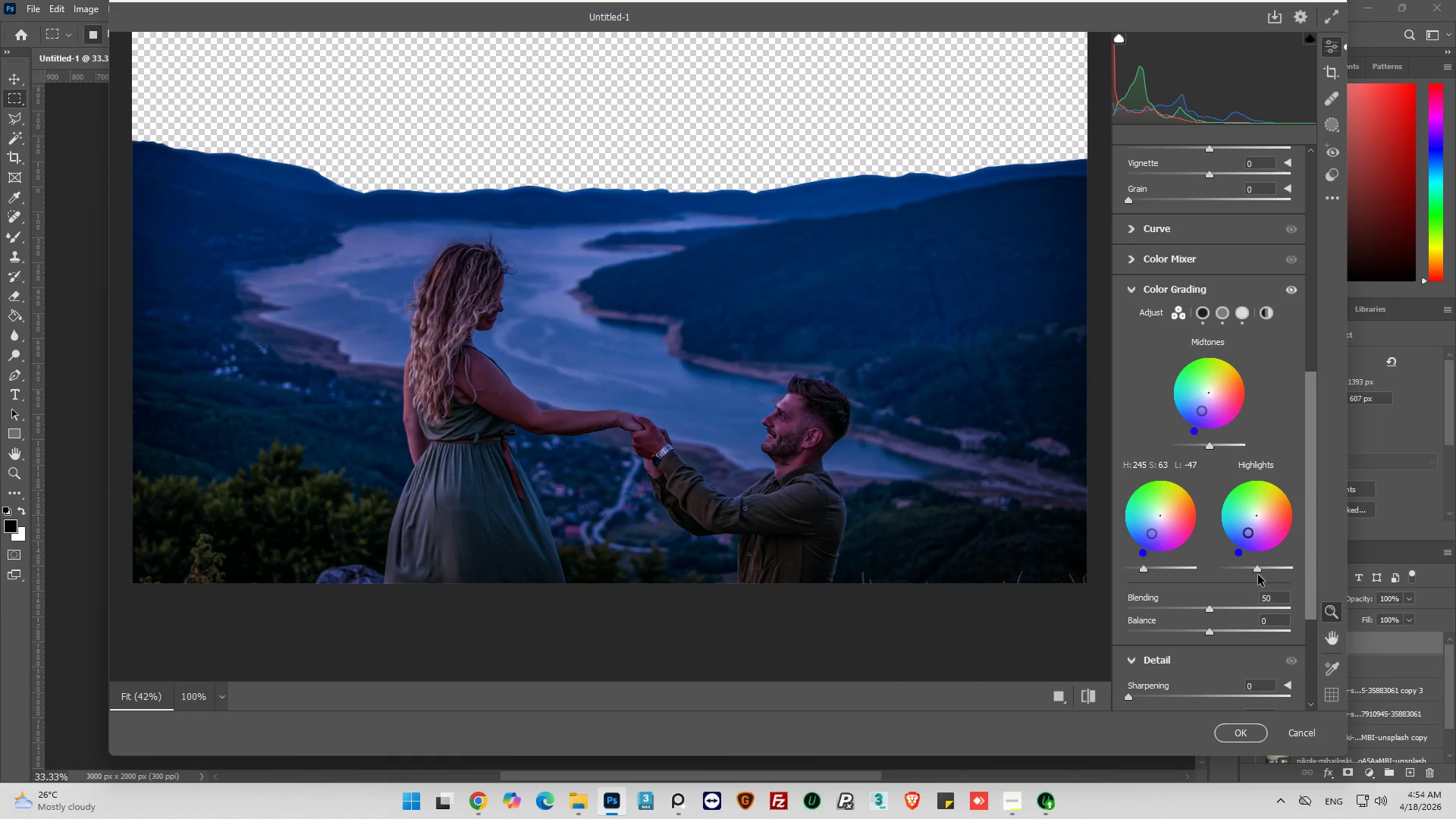 
left_click_drag(start_coordinate=[1257, 571], to_coordinate=[1228, 572])
 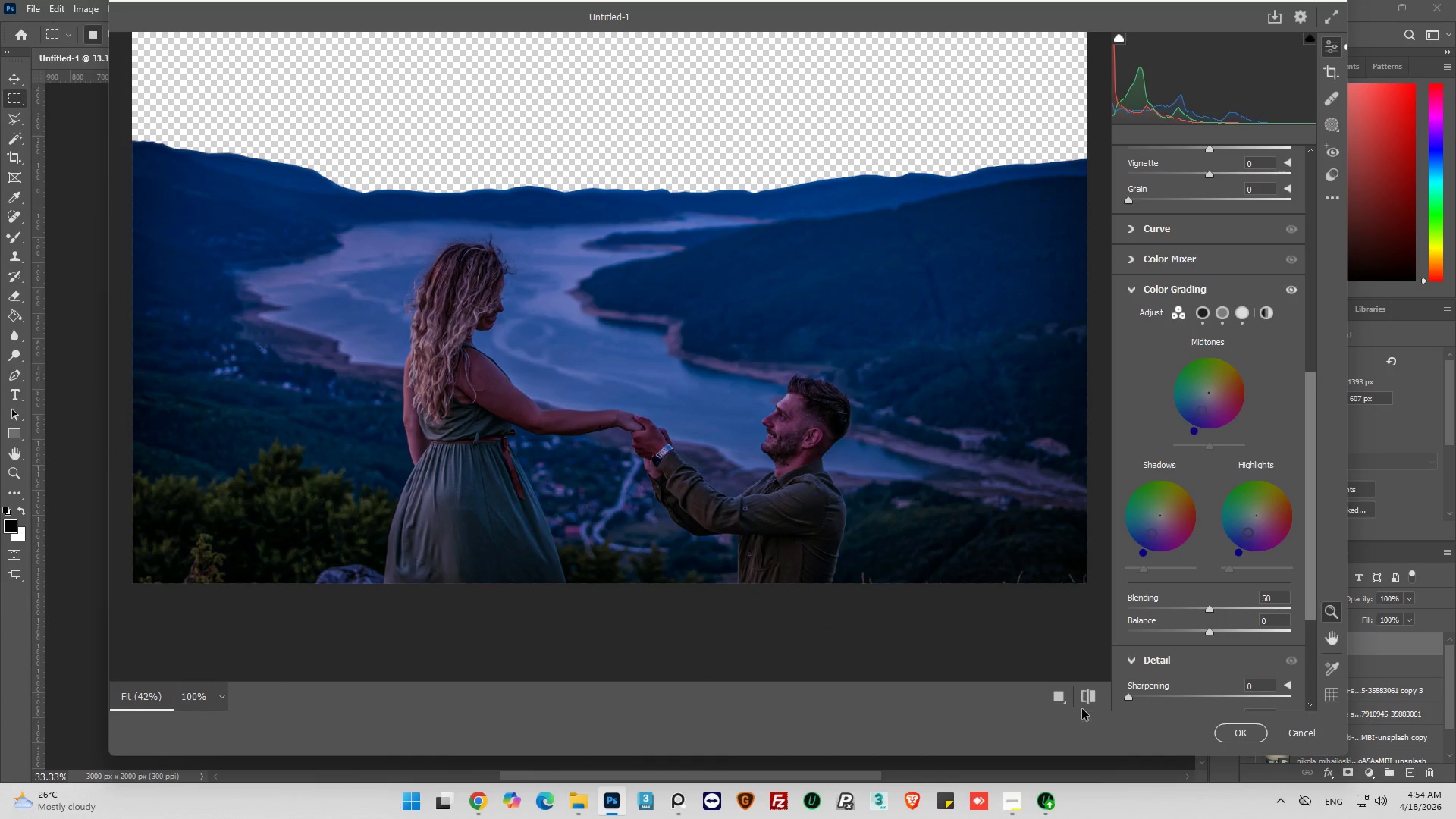 
left_click([1087, 697])
 